 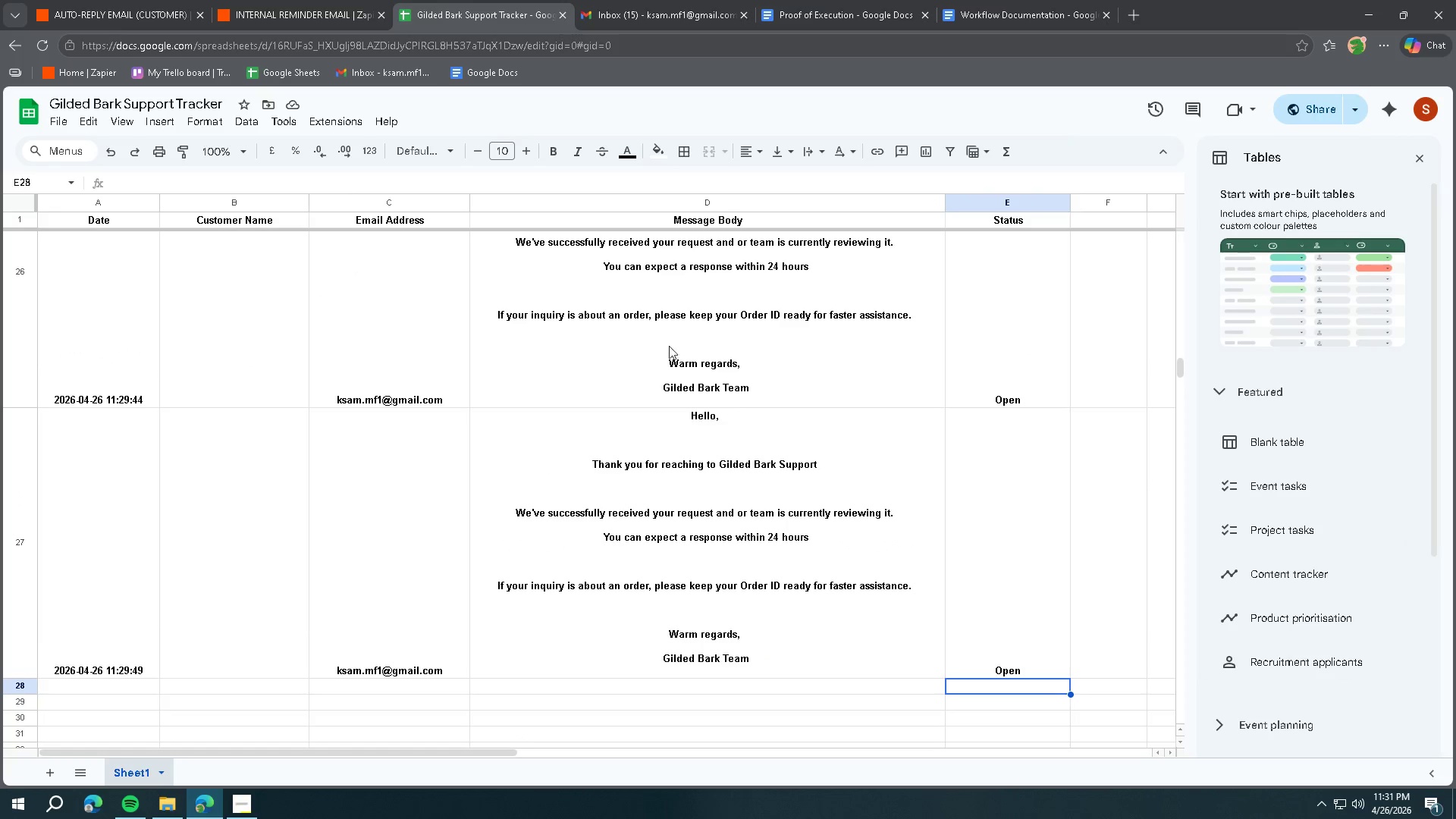 
left_click([1017, 350])
 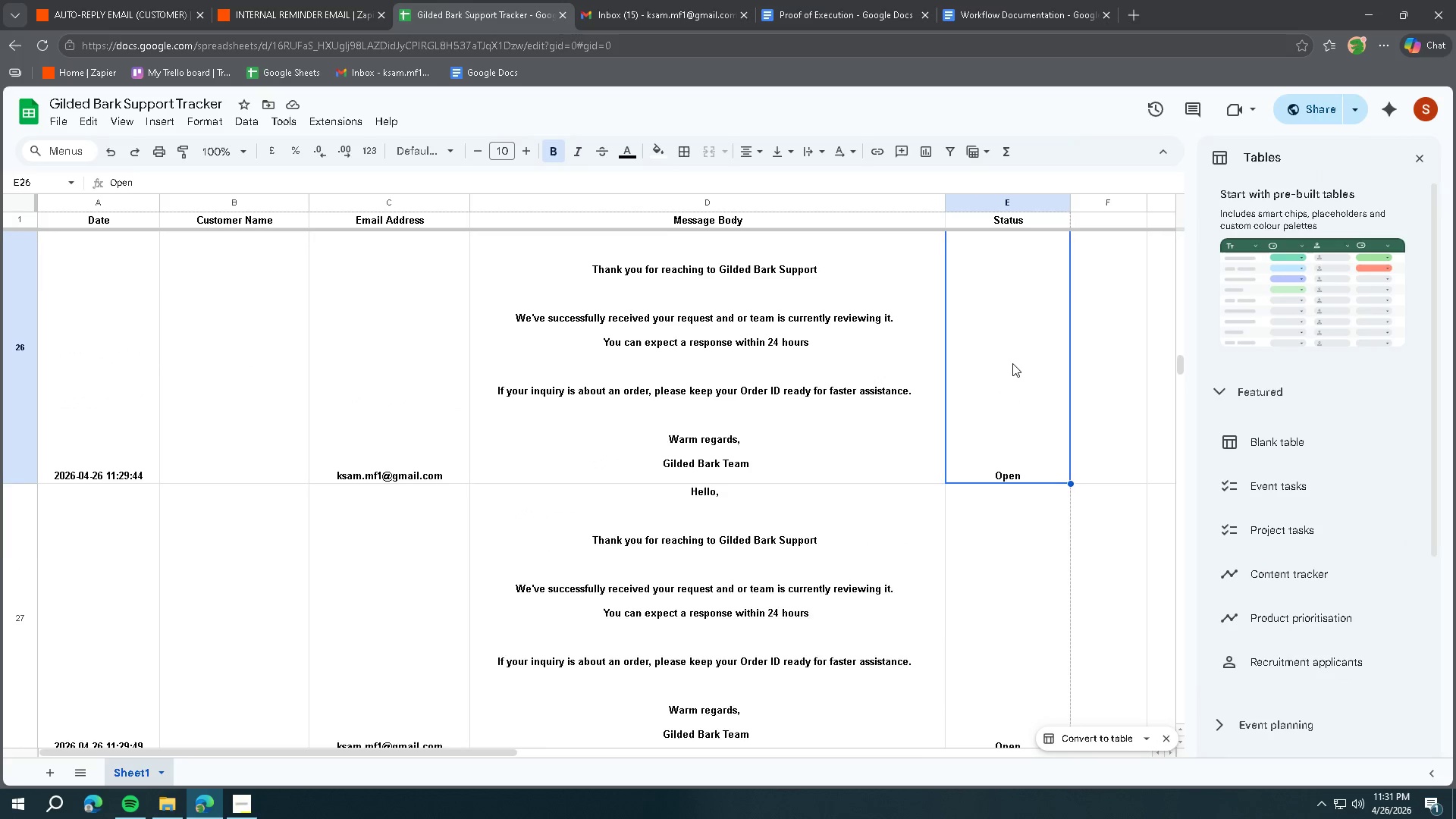 
scroll: coordinate [1013, 367], scroll_direction: down, amount: 1.0
 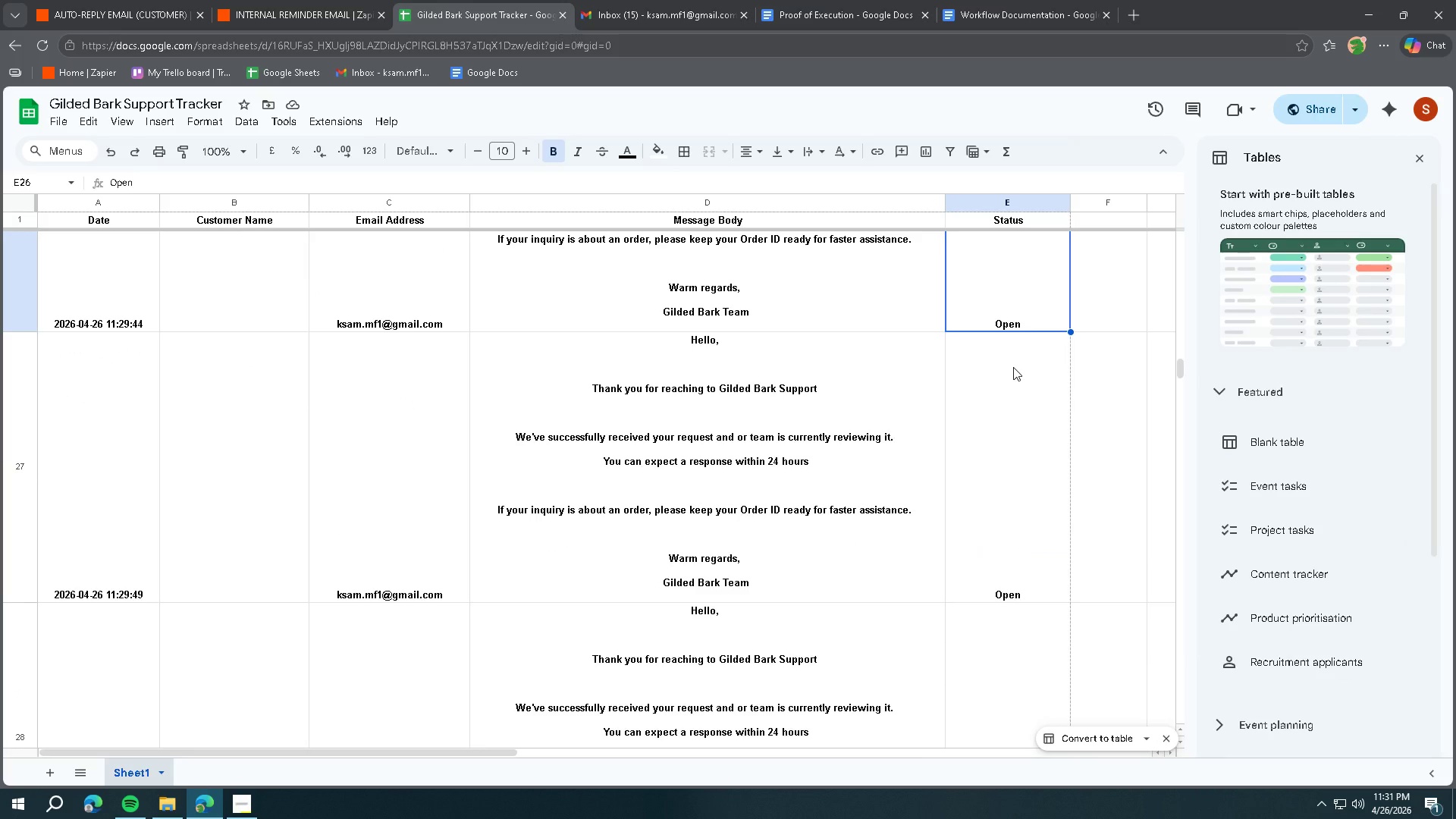 
type(Rs)
 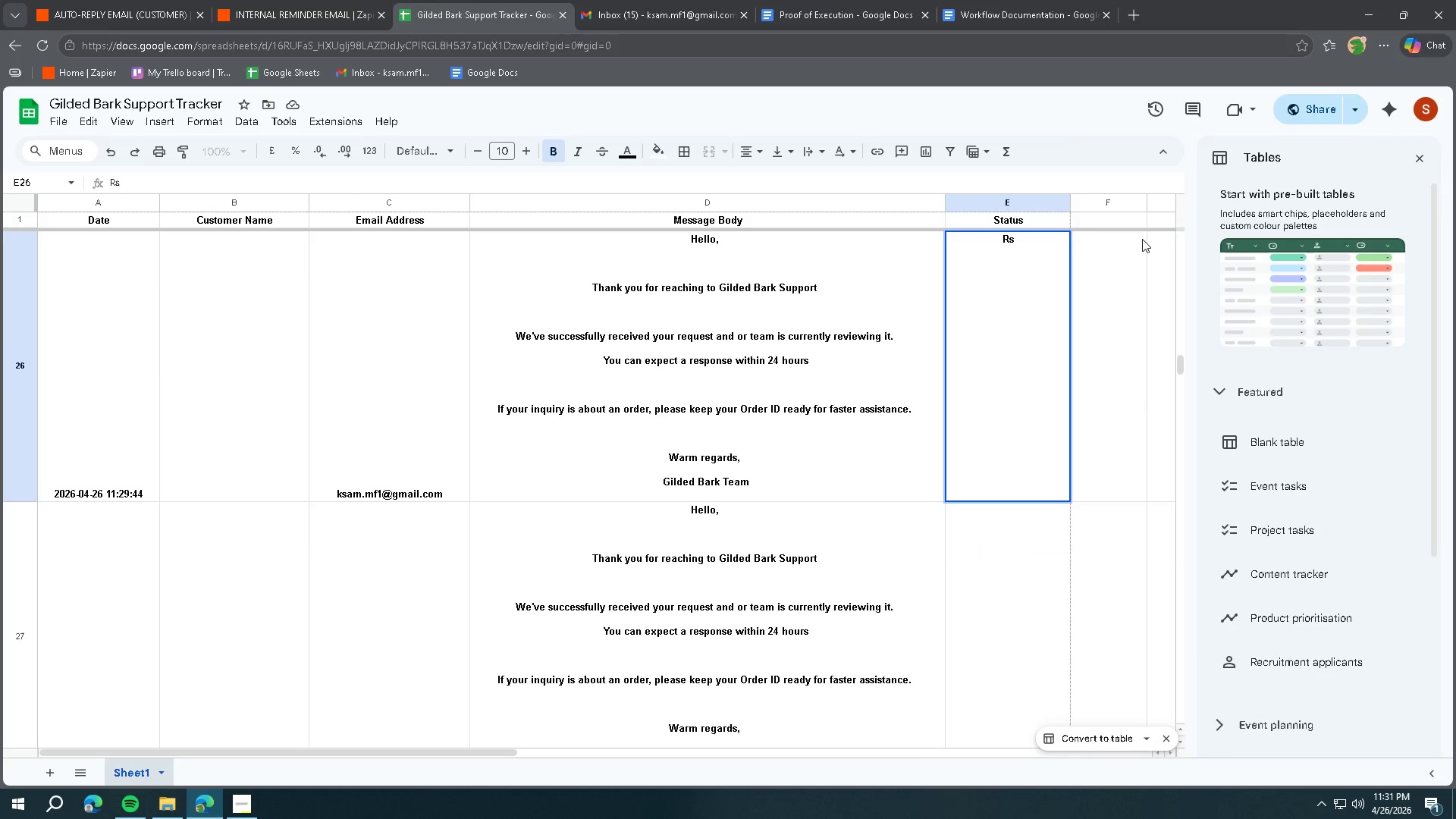 
key(Backspace)
 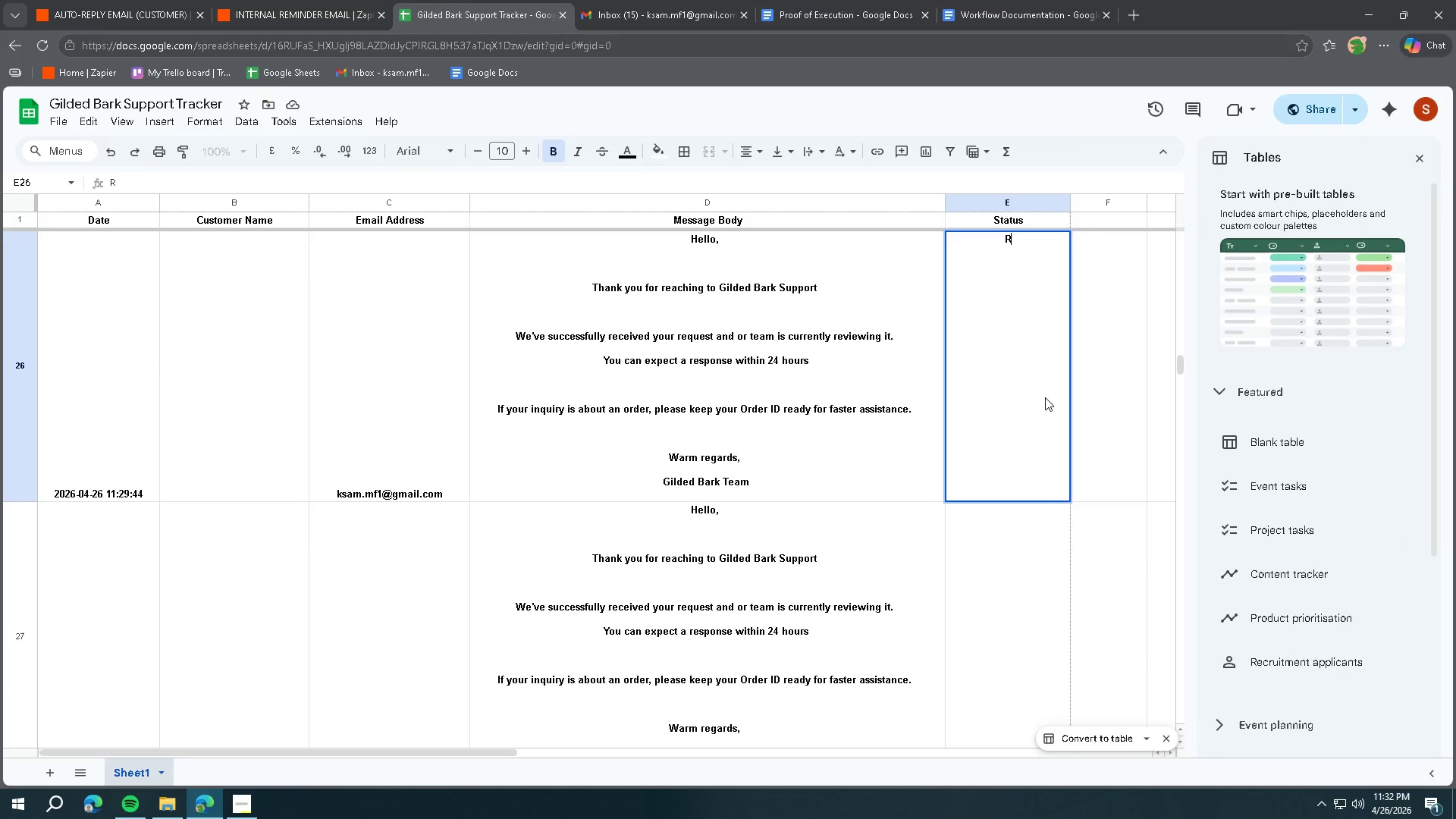 
key(E)
 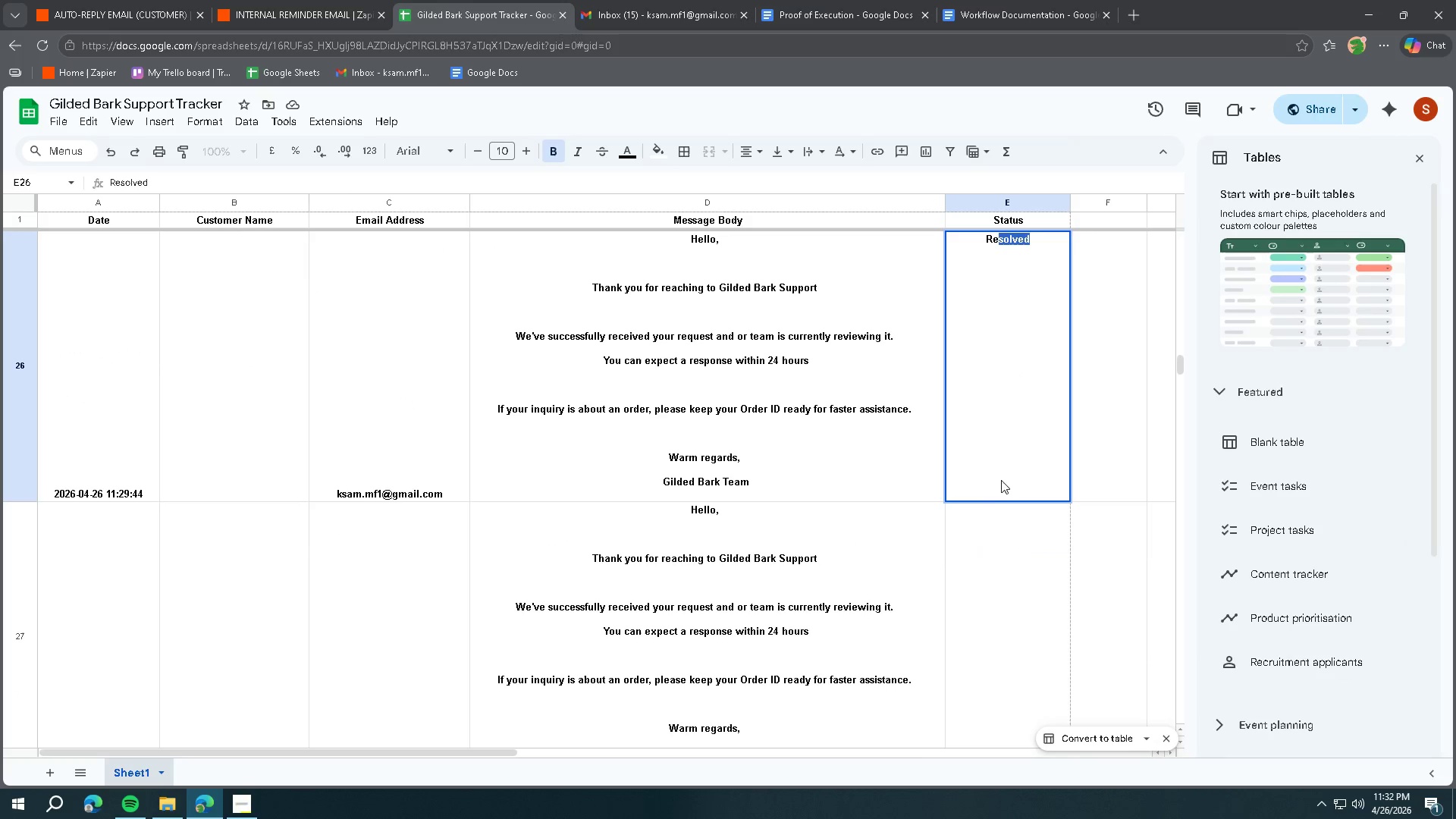 
left_click([1006, 598])
 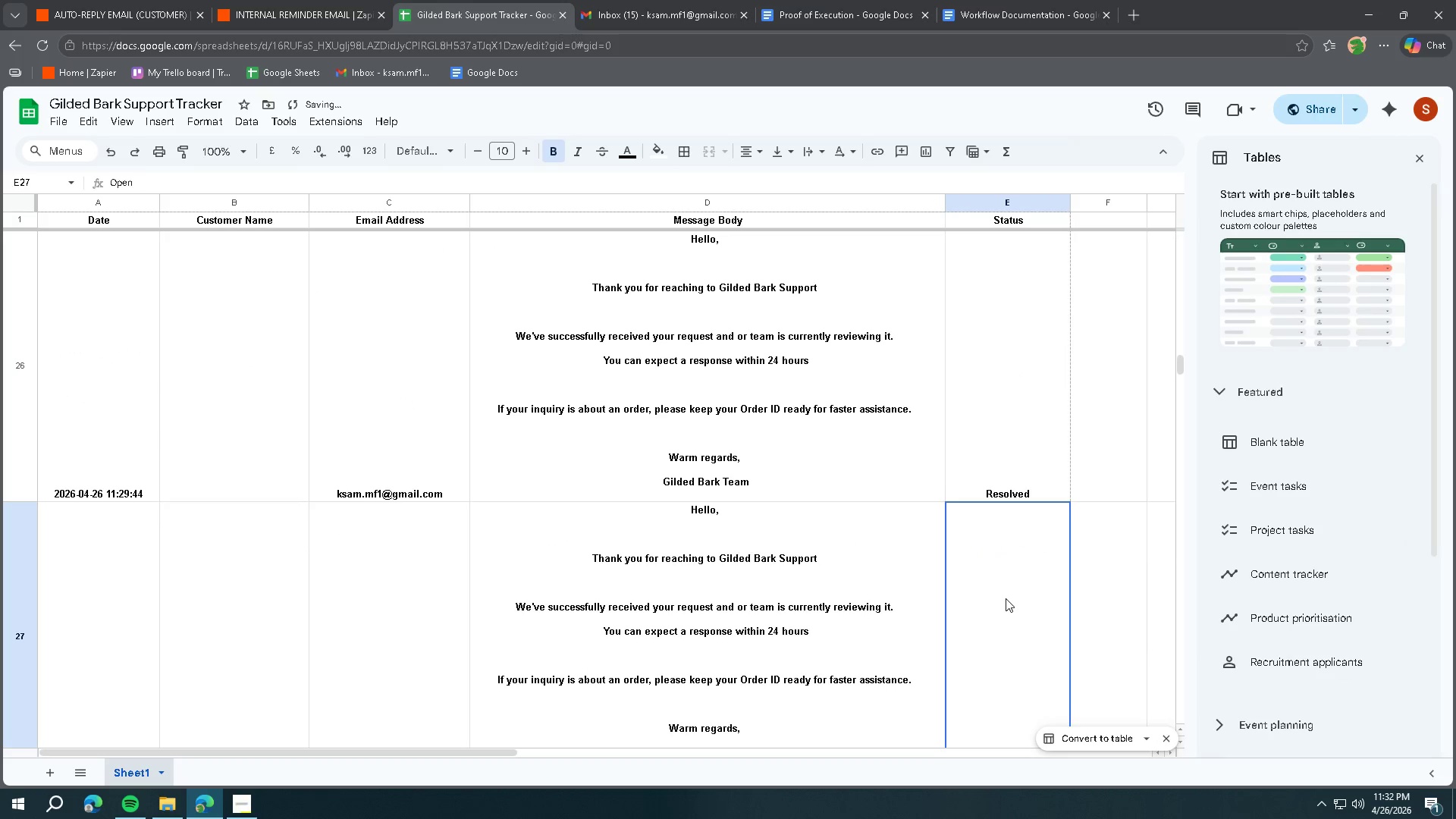 
scroll: coordinate [1000, 497], scroll_direction: down, amount: 2.0
 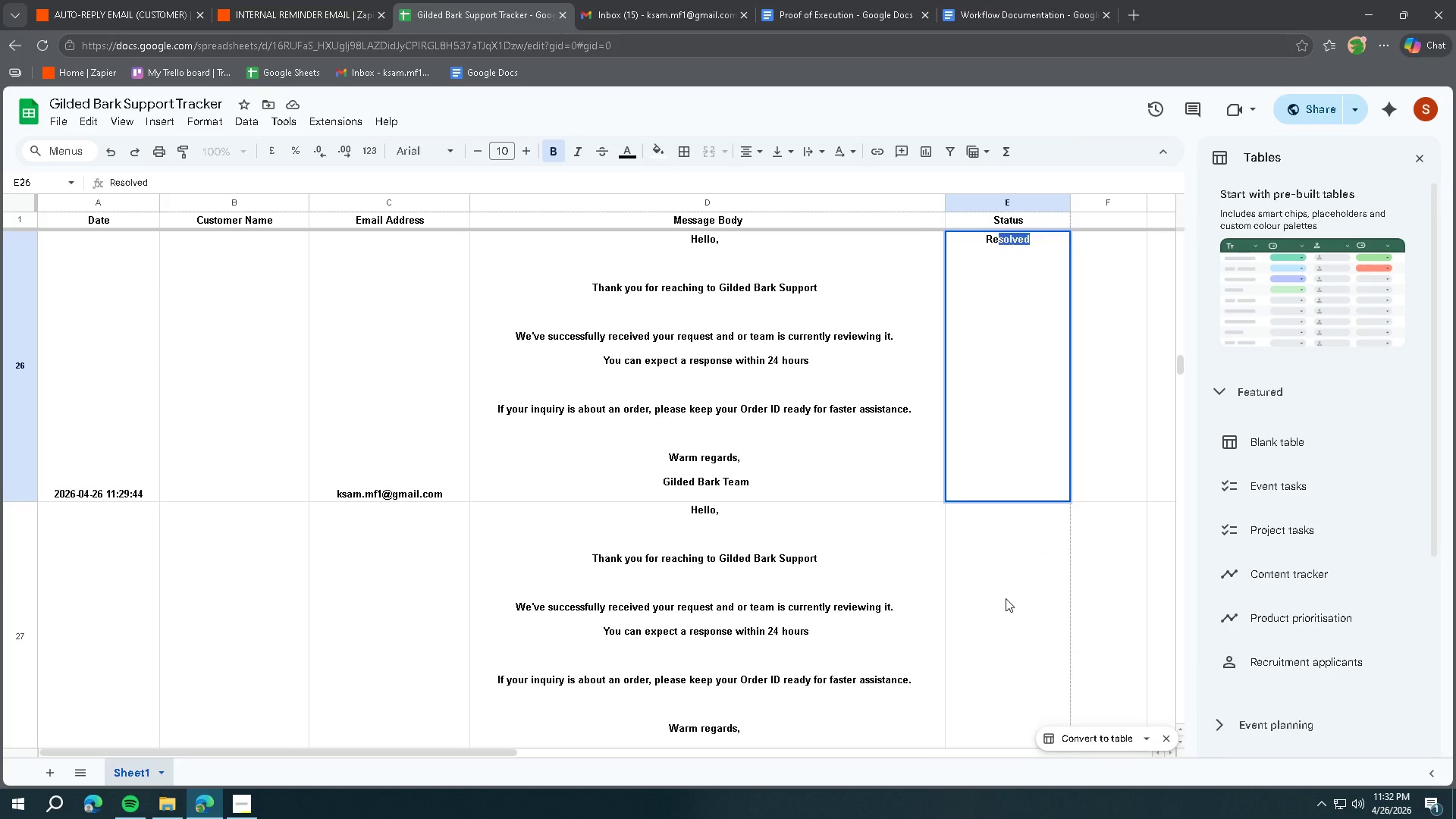 
type(Re)
 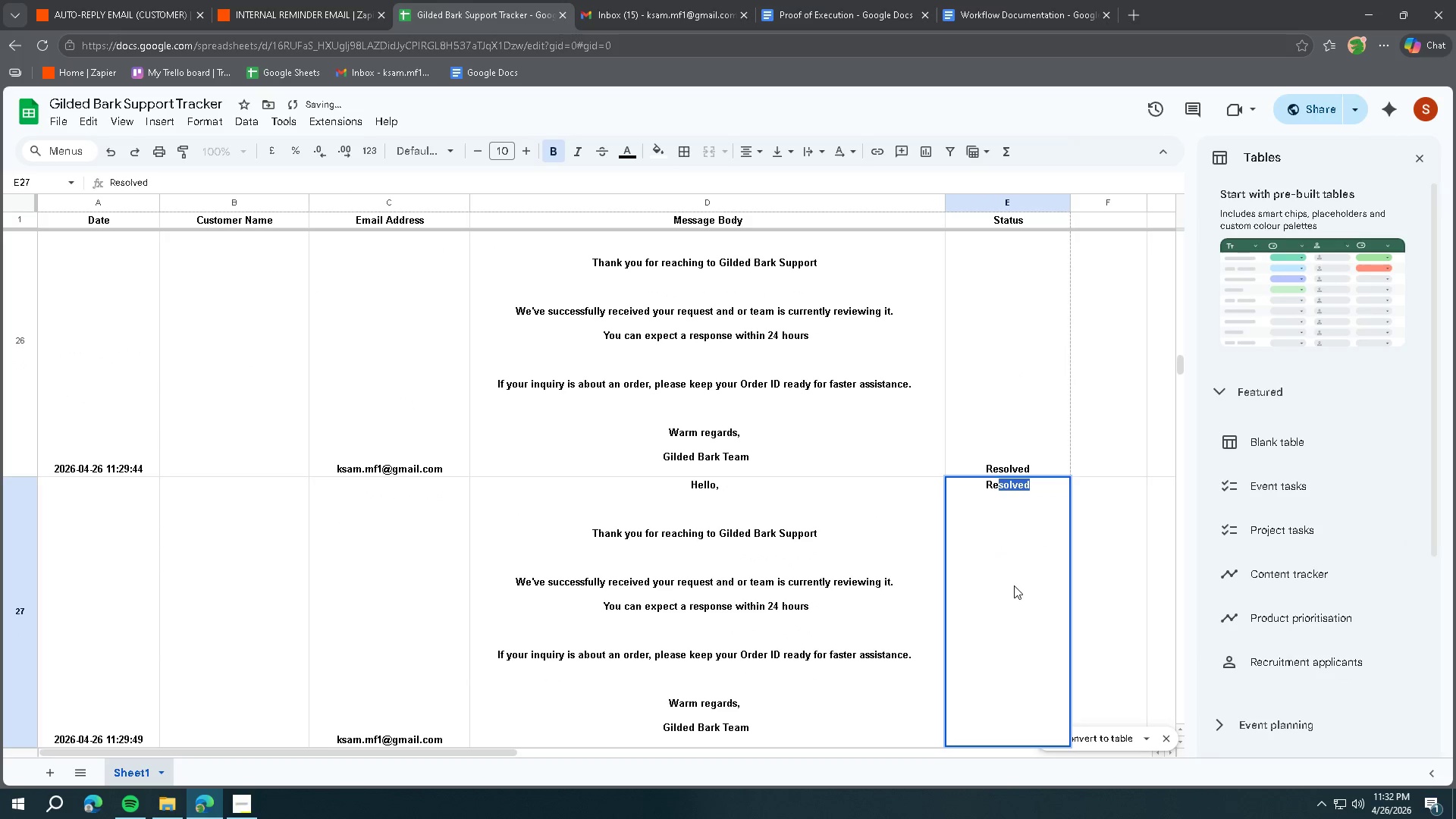 
scroll: coordinate [1015, 590], scroll_direction: down, amount: 3.0
 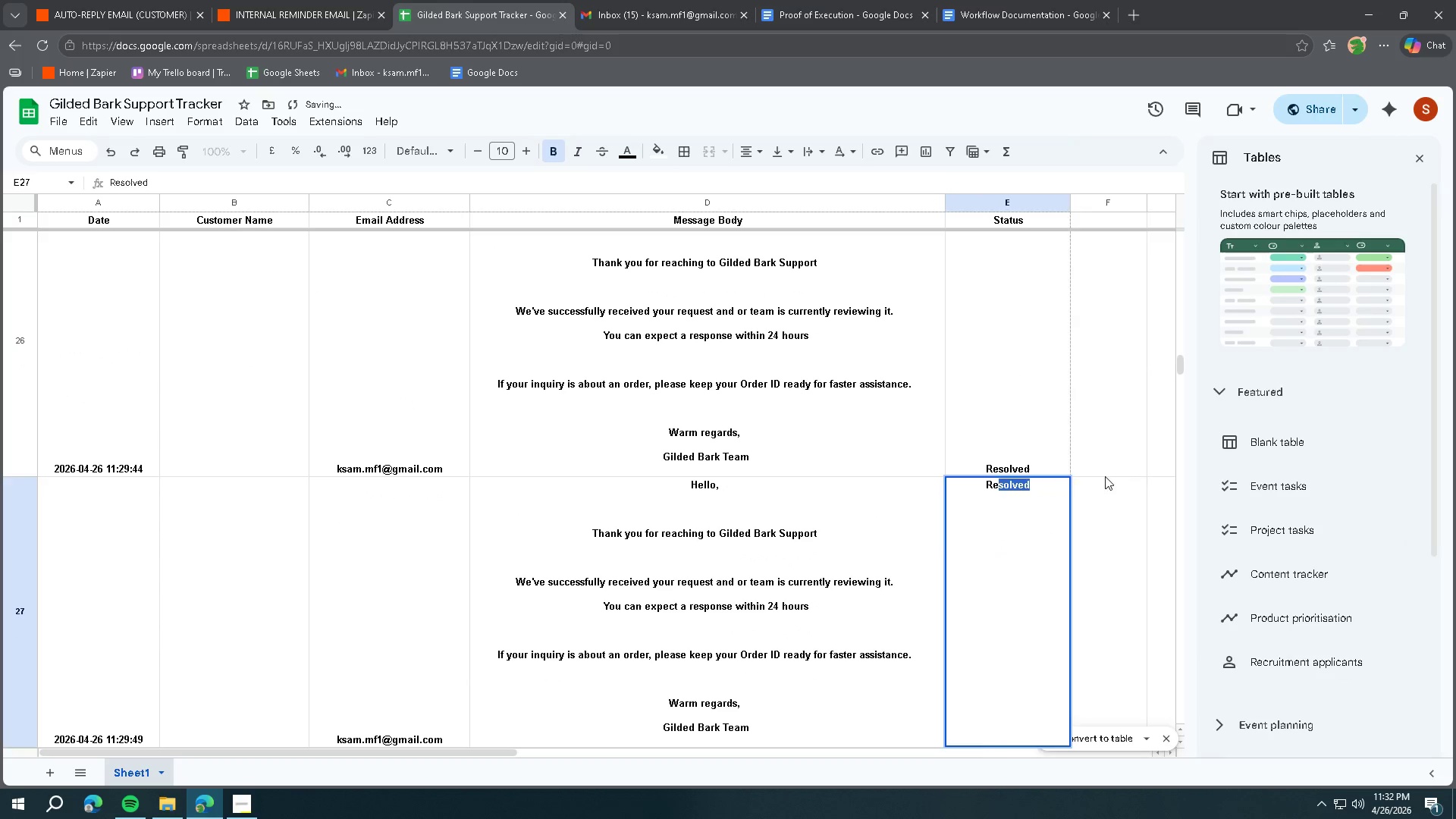 
left_click([1122, 475])
 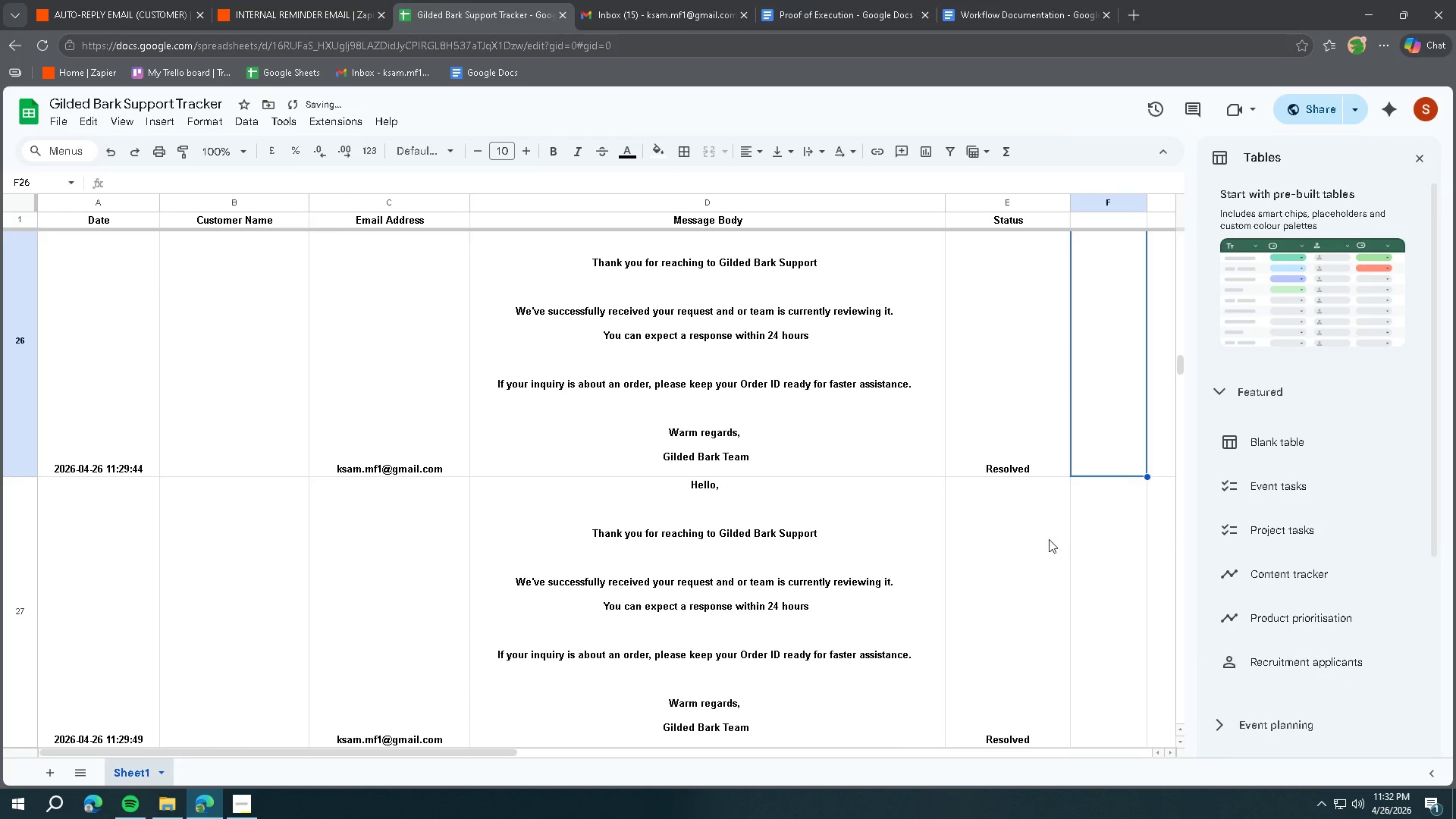 
scroll: coordinate [1060, 557], scroll_direction: down, amount: 5.0
 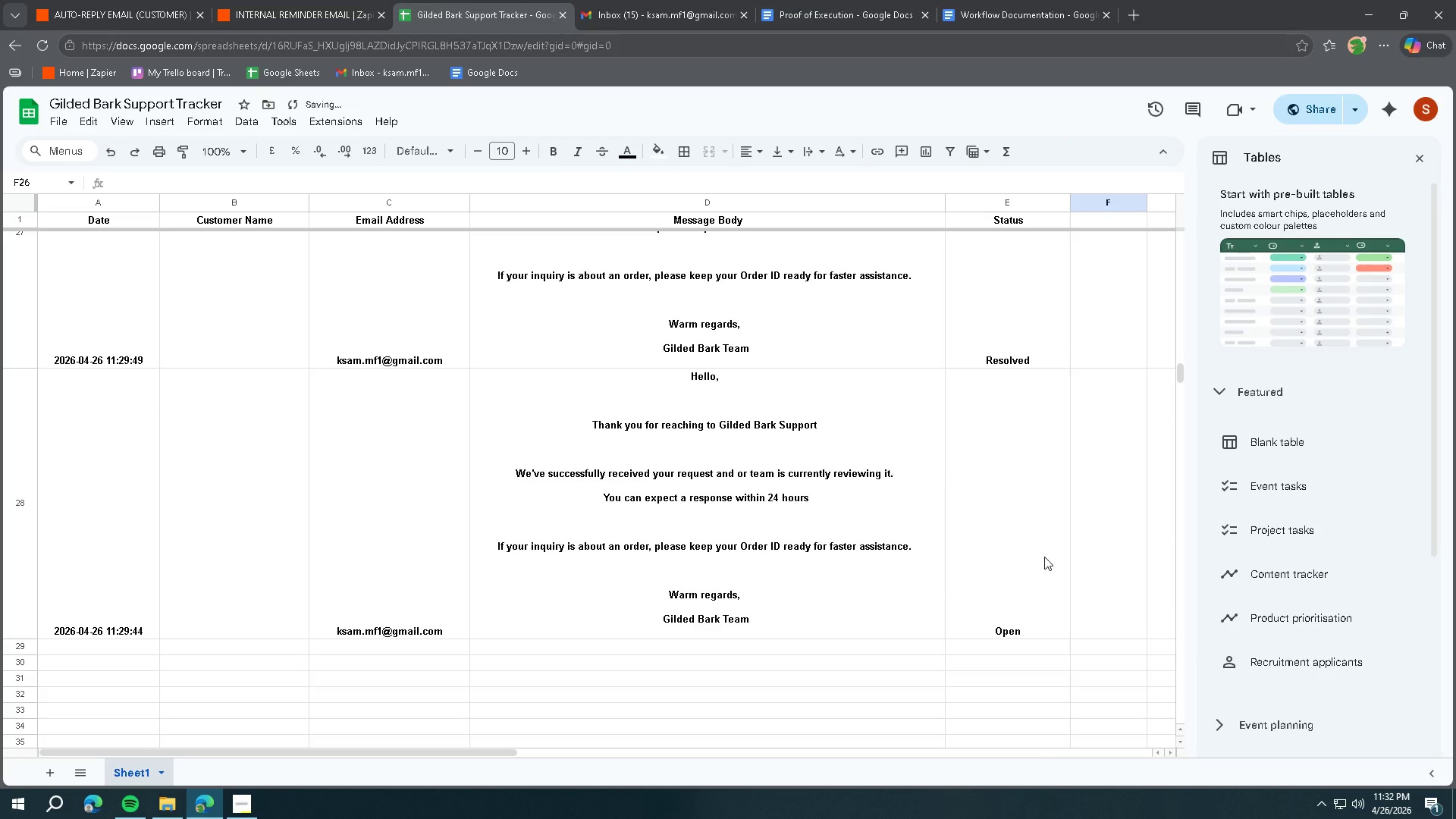 
left_click([1033, 557])
 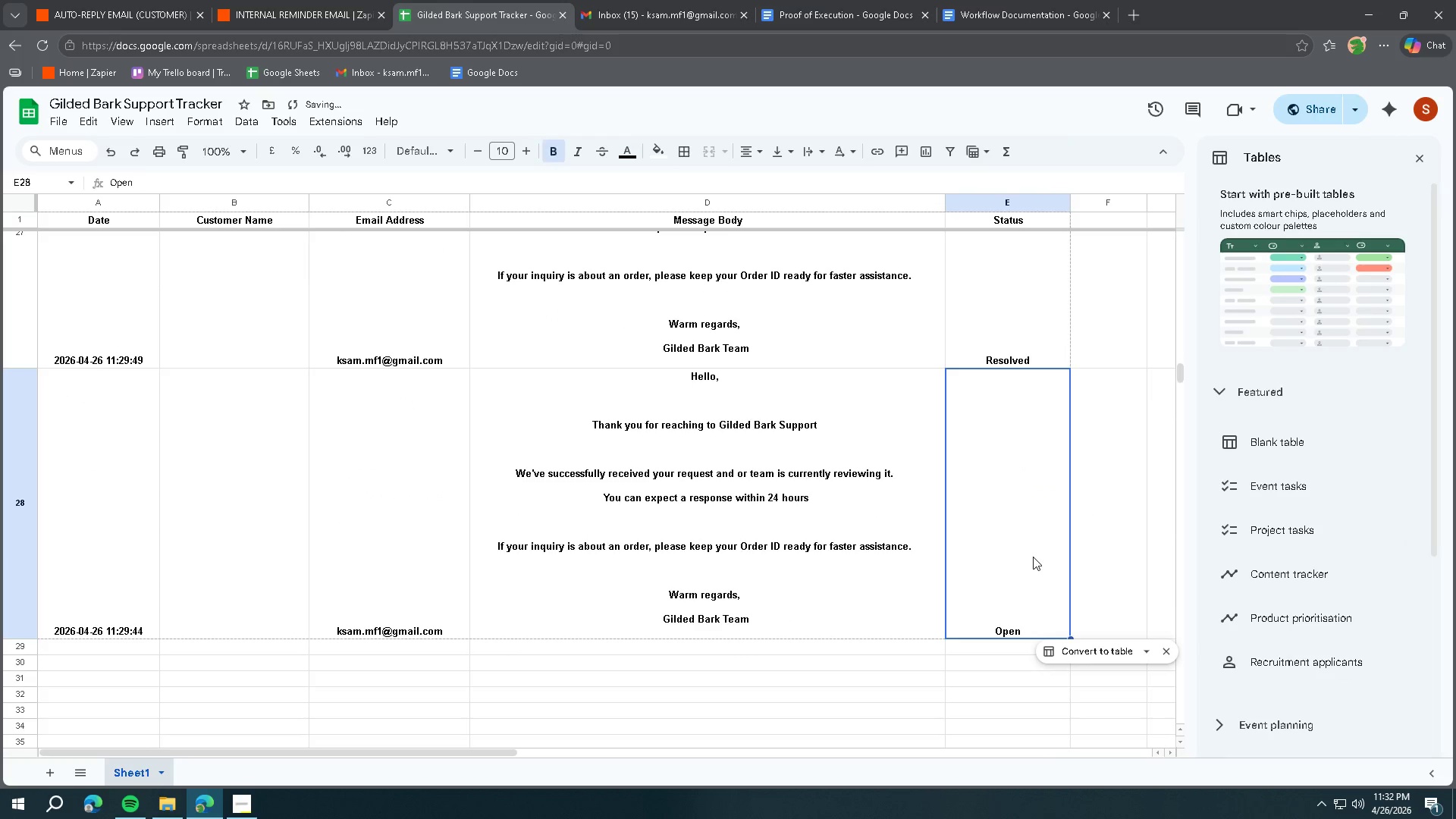 
key(Shift+ShiftLeft)
 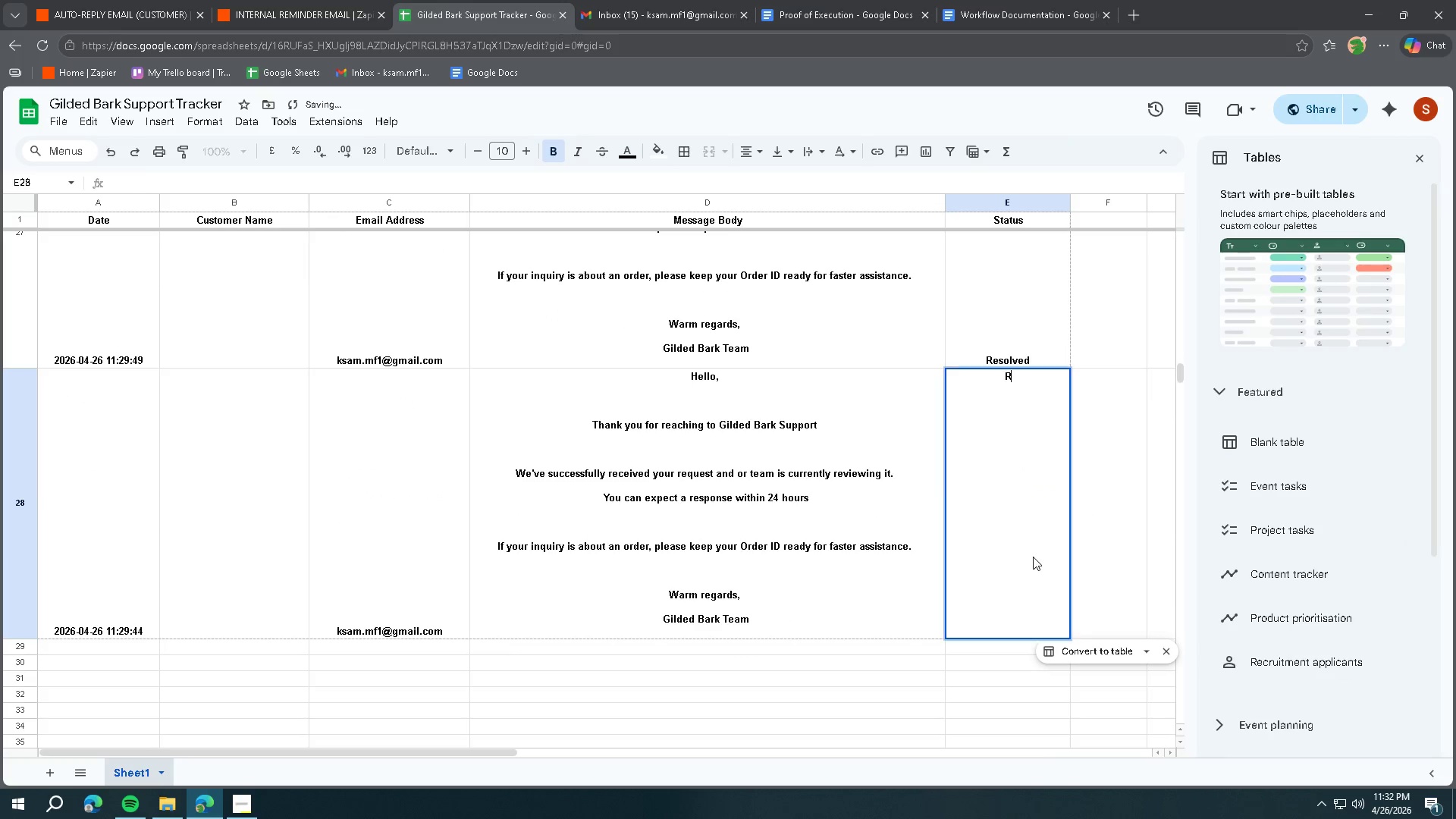 
key(Shift+R)
 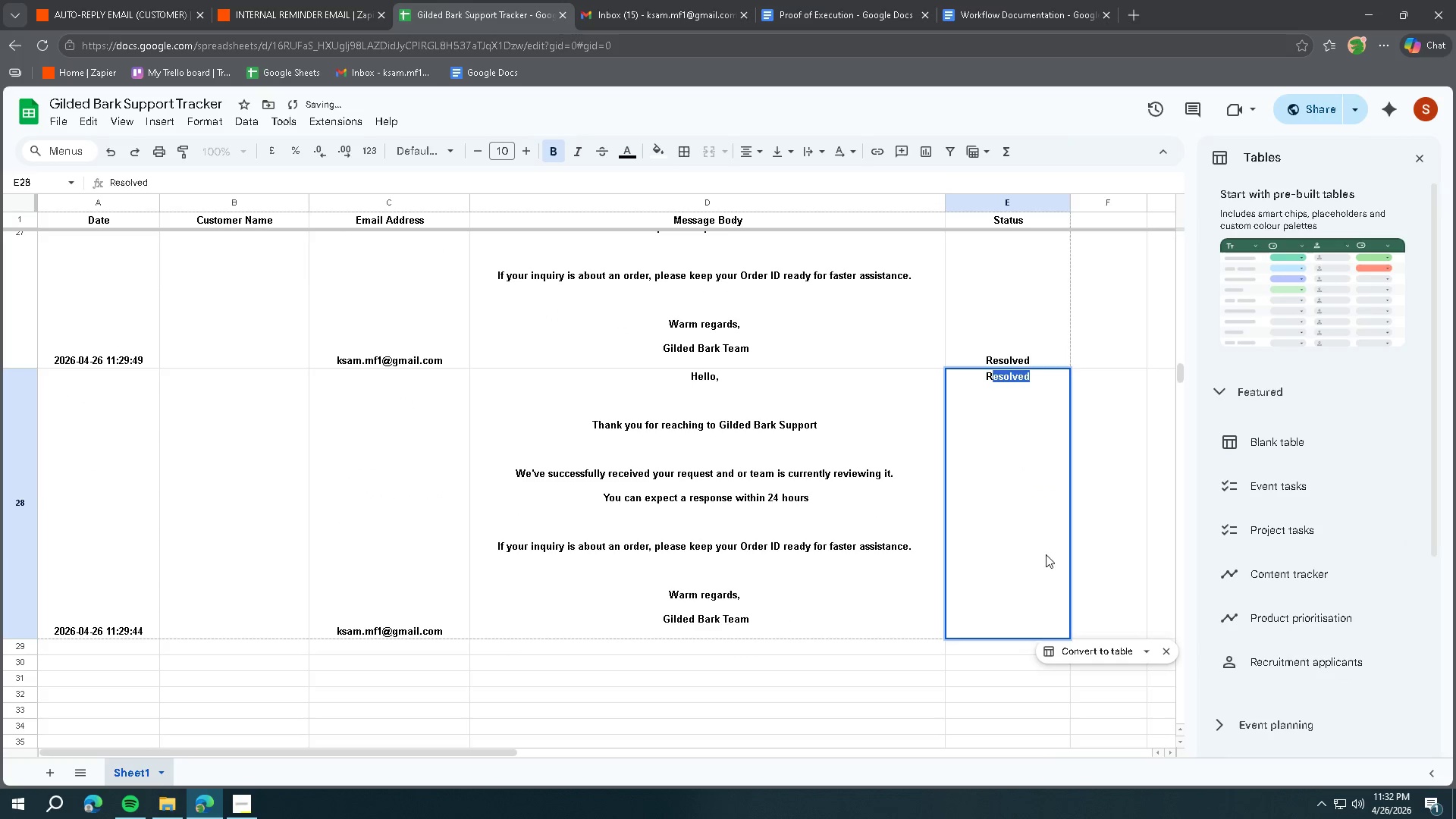 
left_click([1140, 550])
 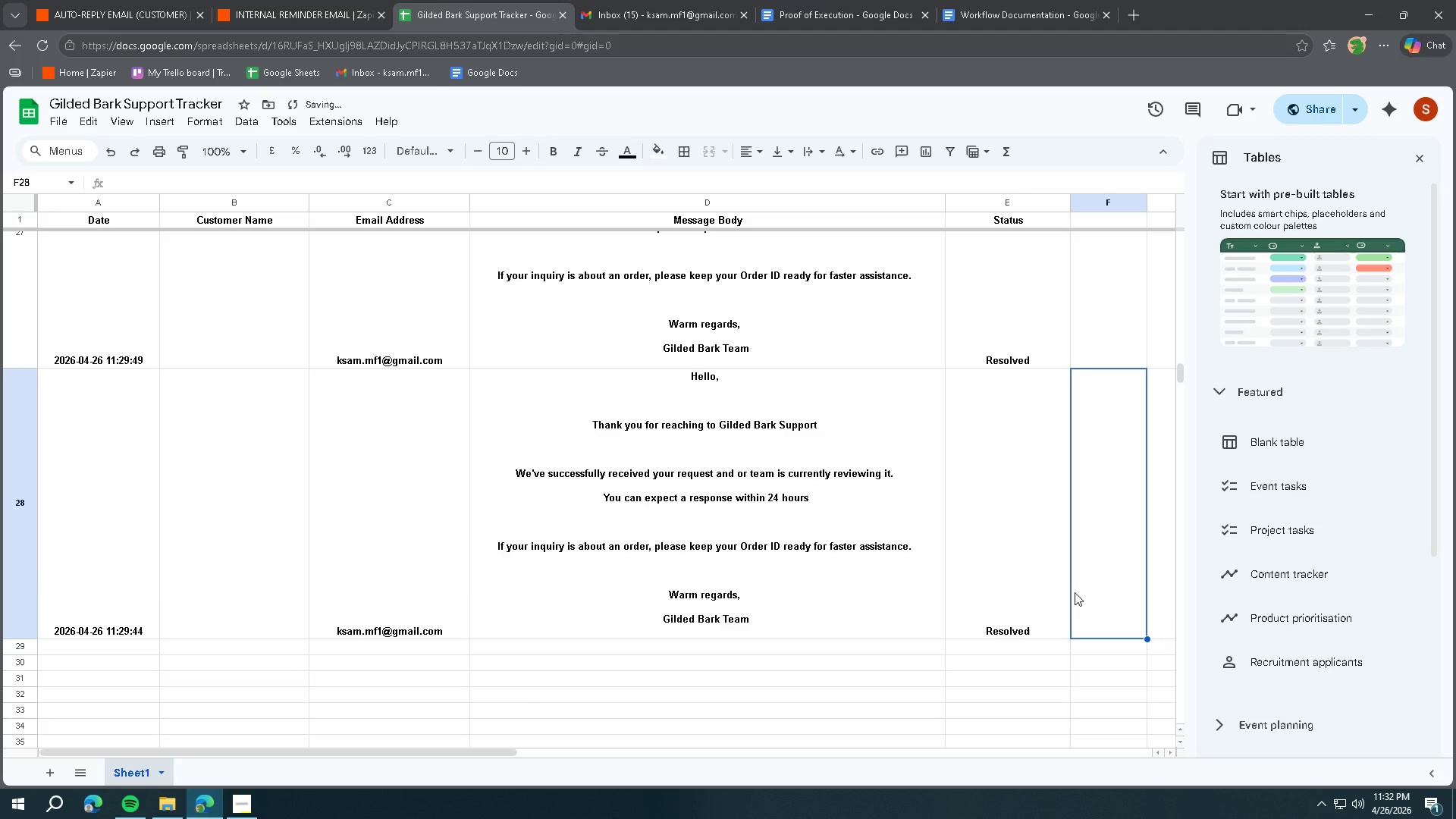 
scroll: coordinate [1083, 576], scroll_direction: down, amount: 2.0
 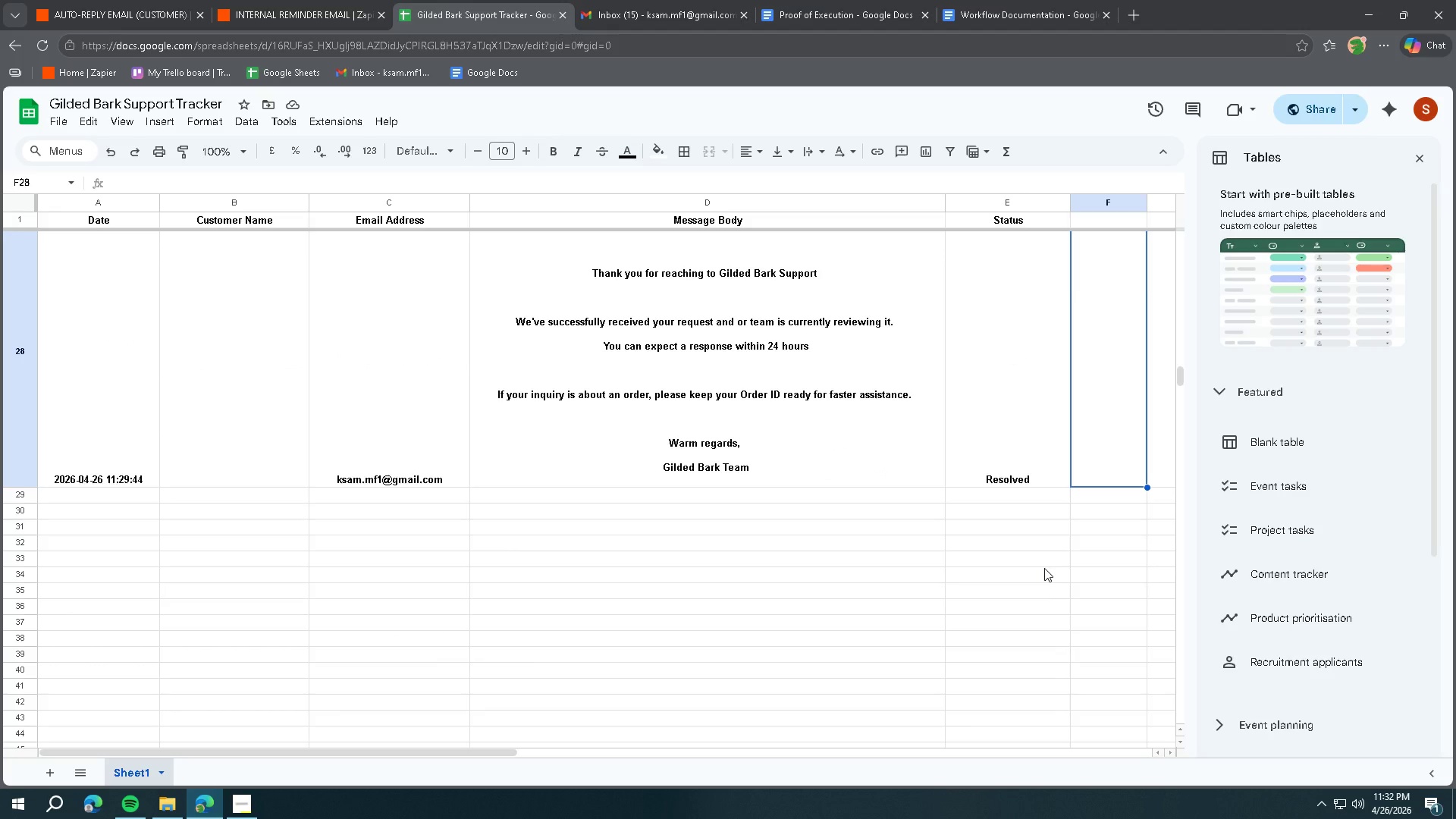 
wait(7.11)
 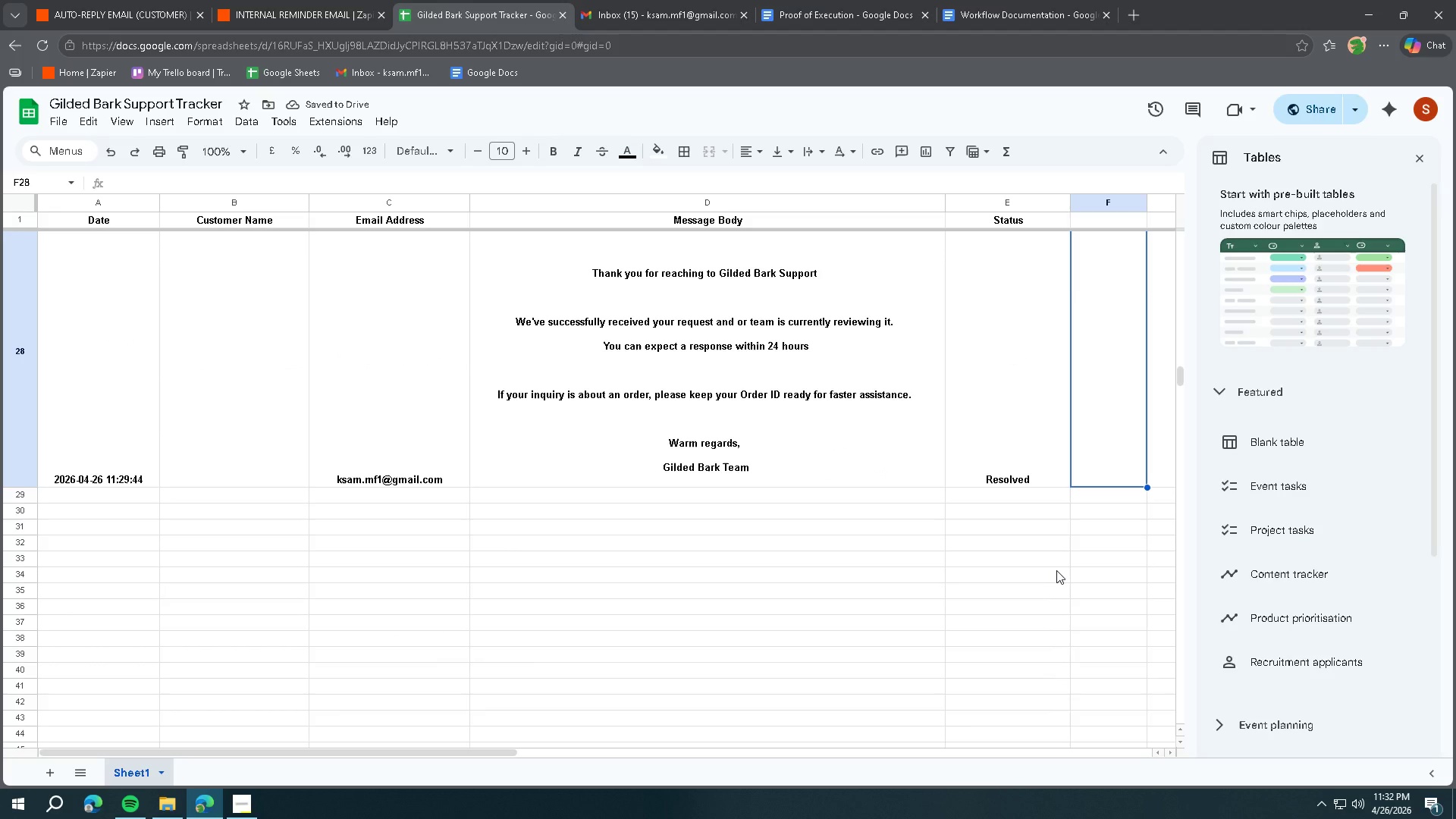 
left_click([627, 10])
 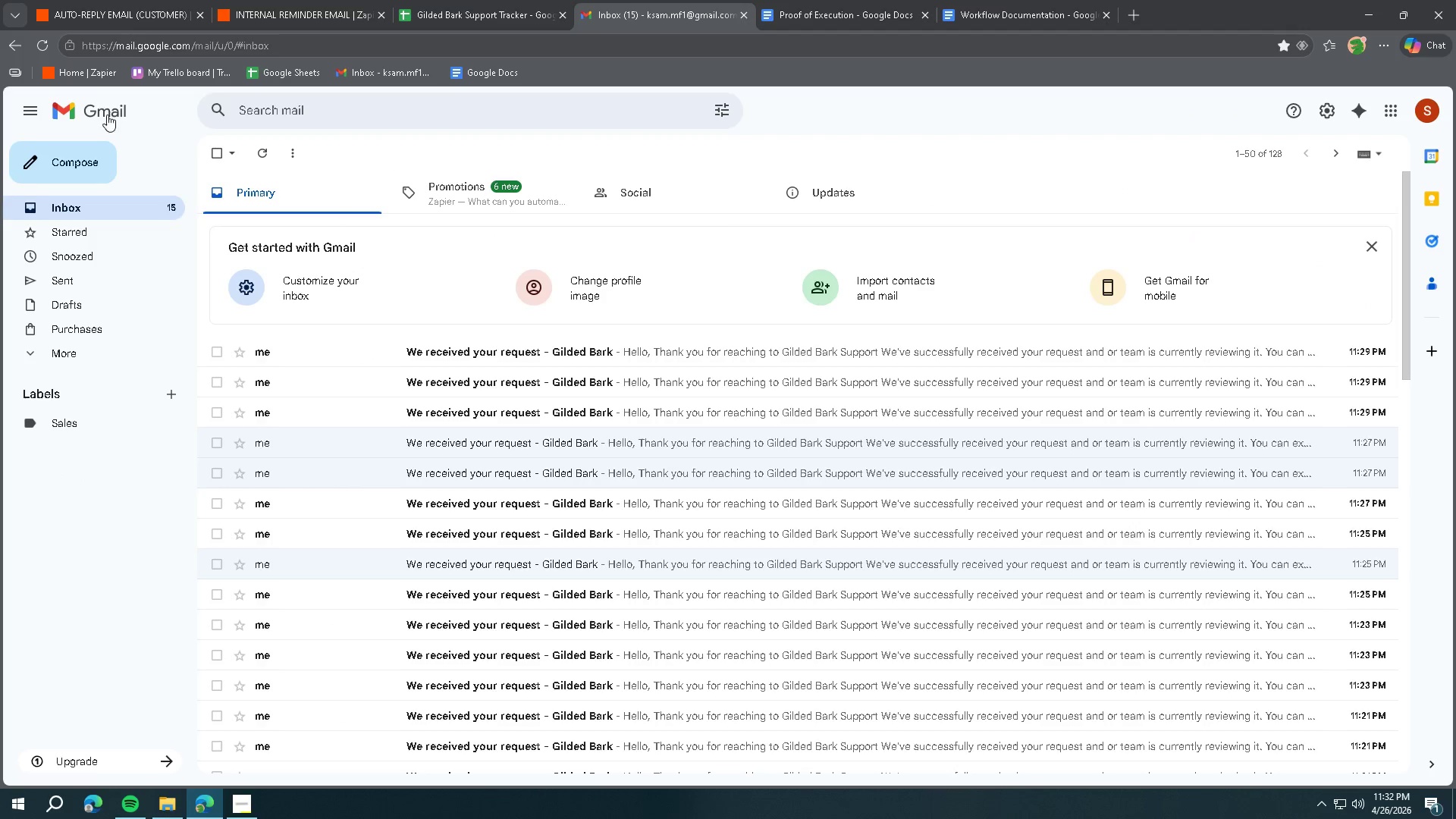 
scroll: coordinate [494, 328], scroll_direction: down, amount: 3.0
 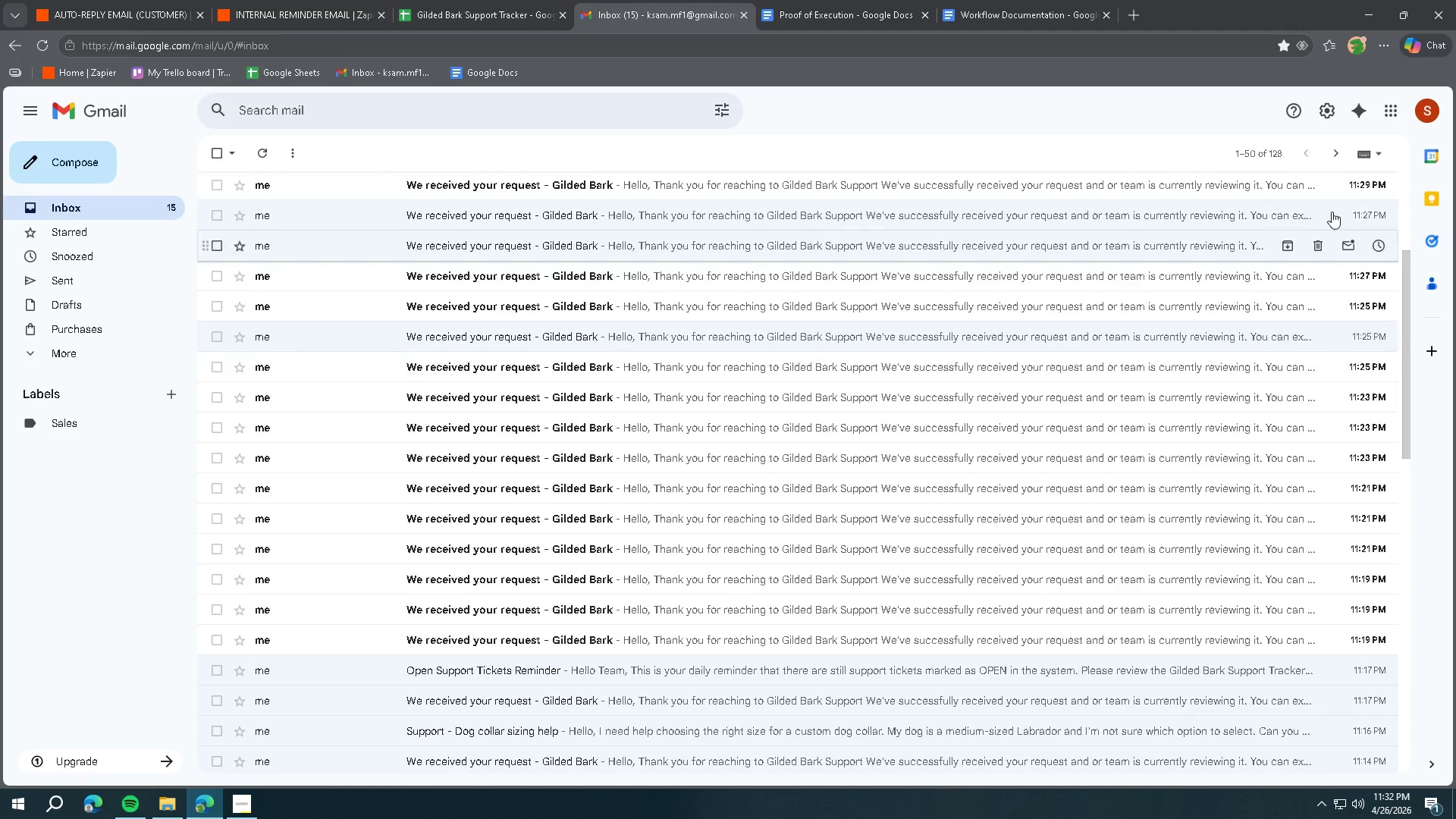 
scroll: coordinate [1325, 214], scroll_direction: up, amount: 1.0
 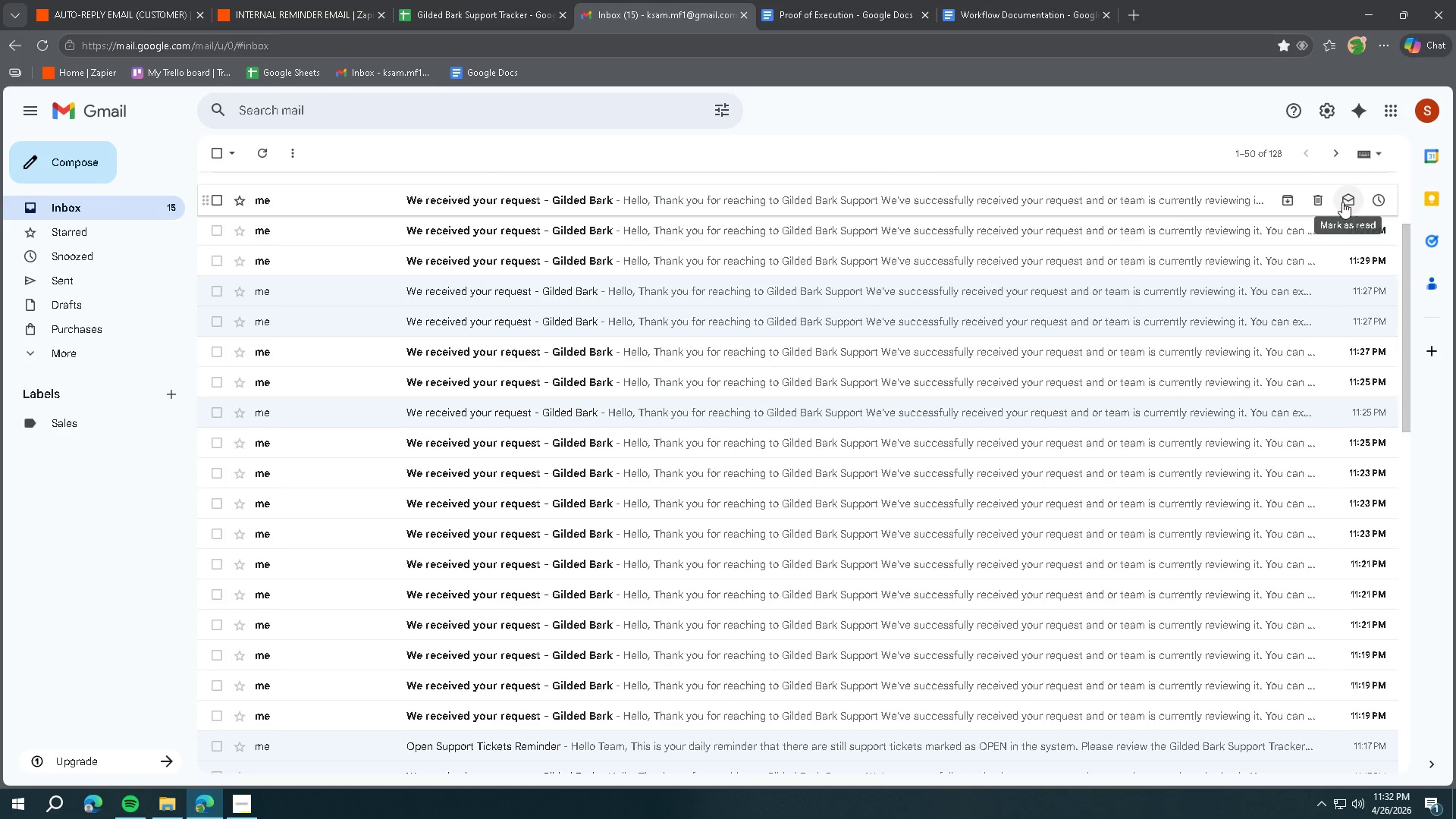 
left_click([1342, 202])
 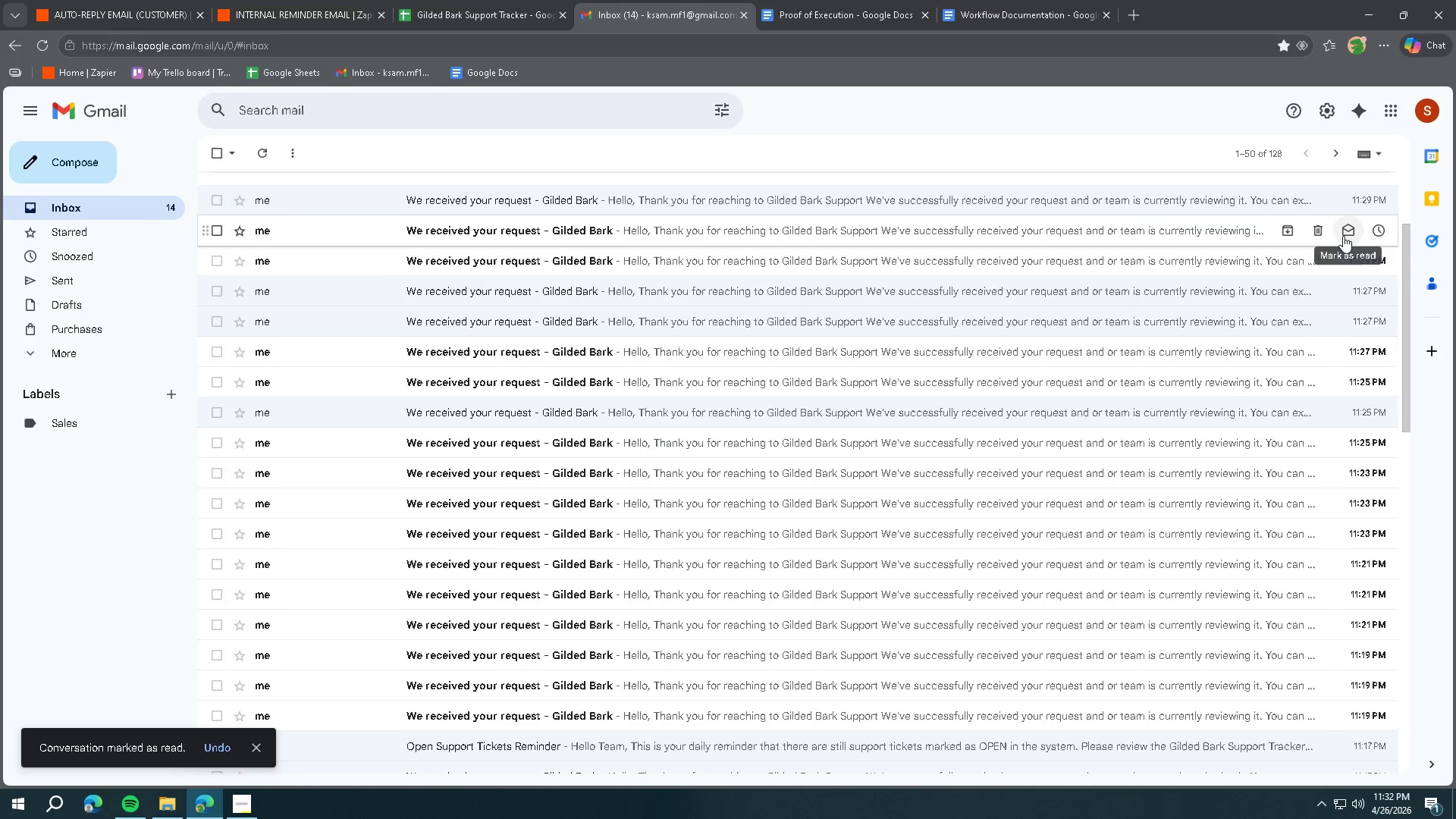 
left_click([1344, 235])
 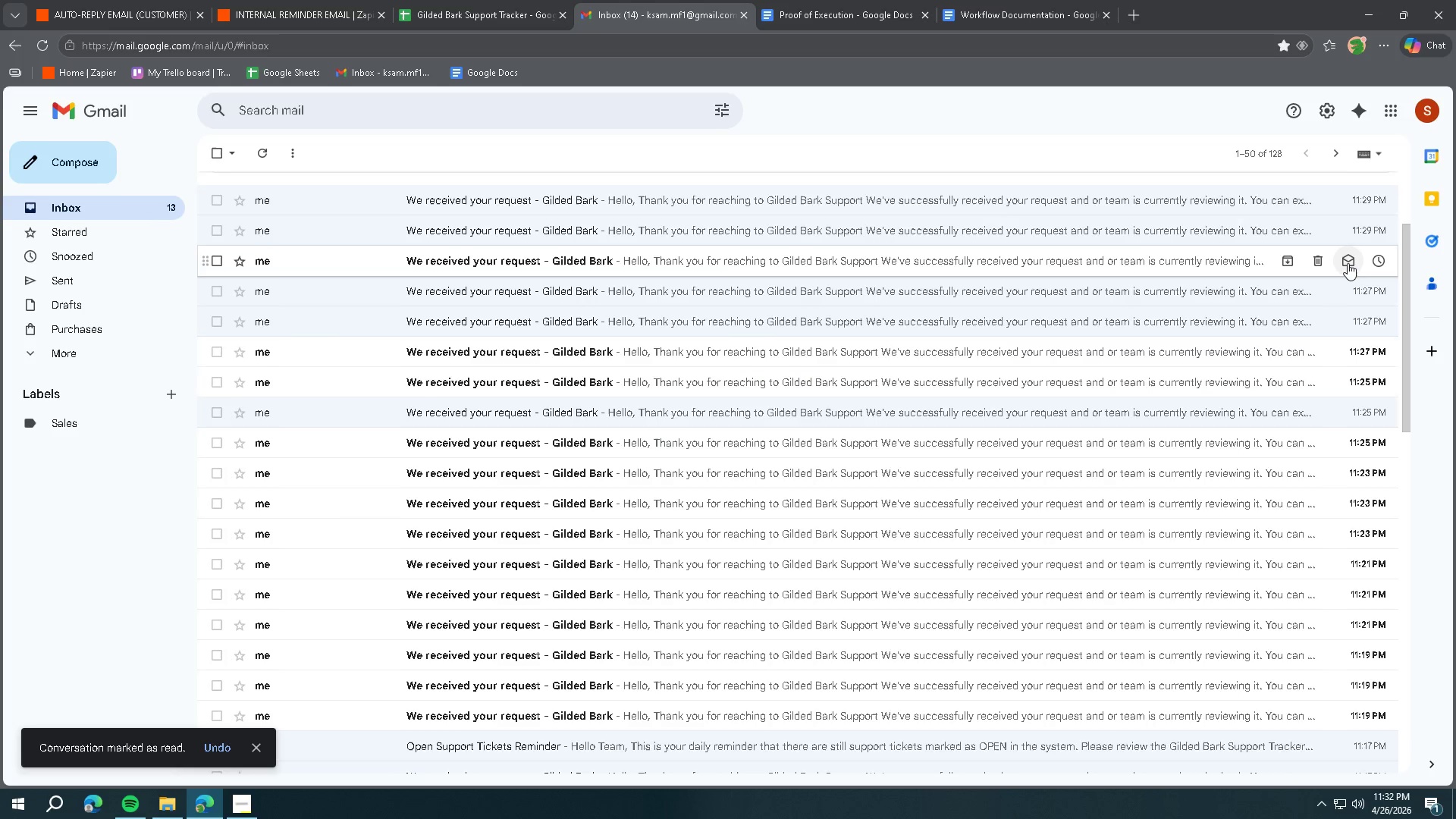 
left_click([1348, 258])
 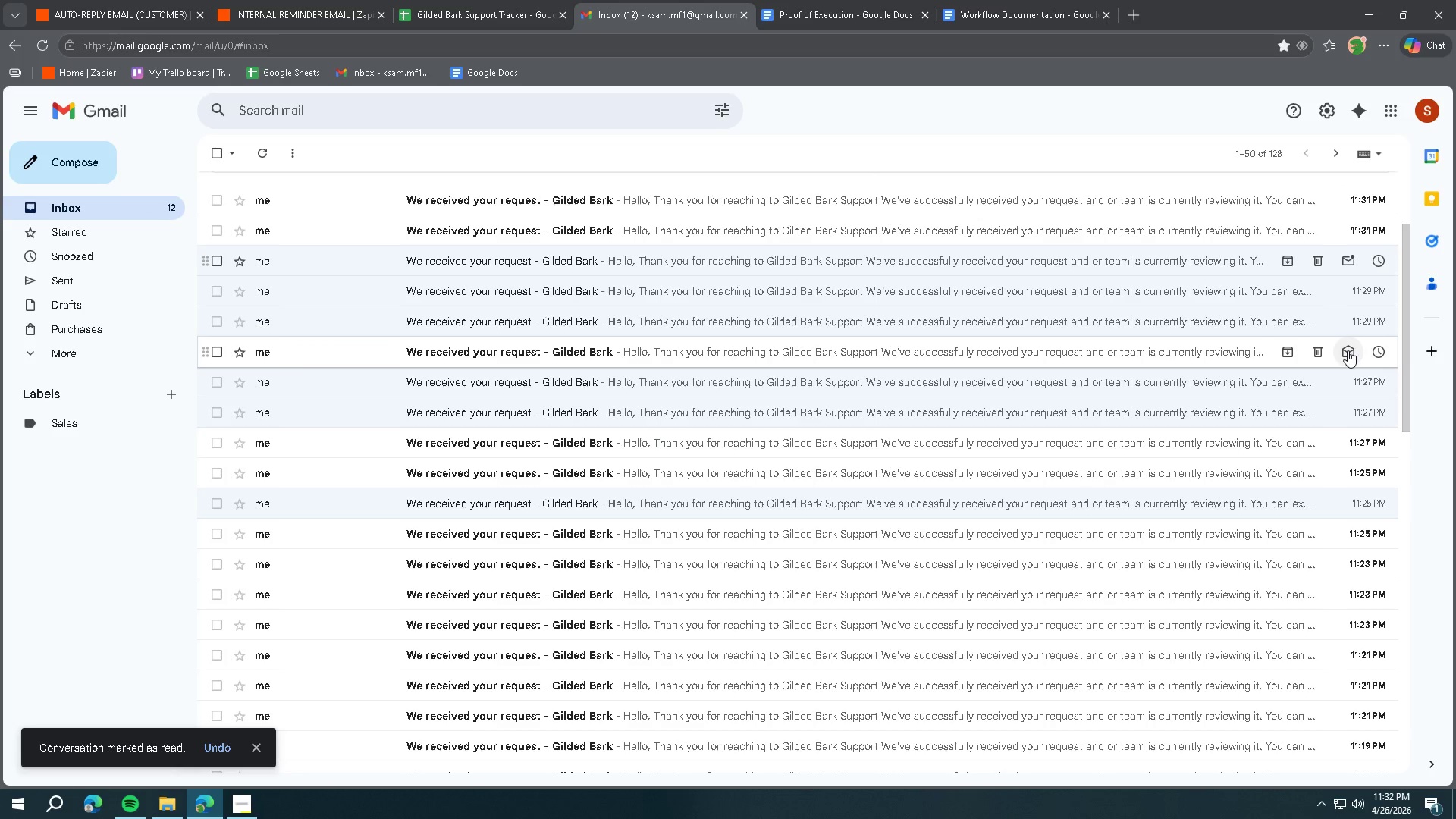 
scroll: coordinate [1347, 350], scroll_direction: up, amount: 1.0
 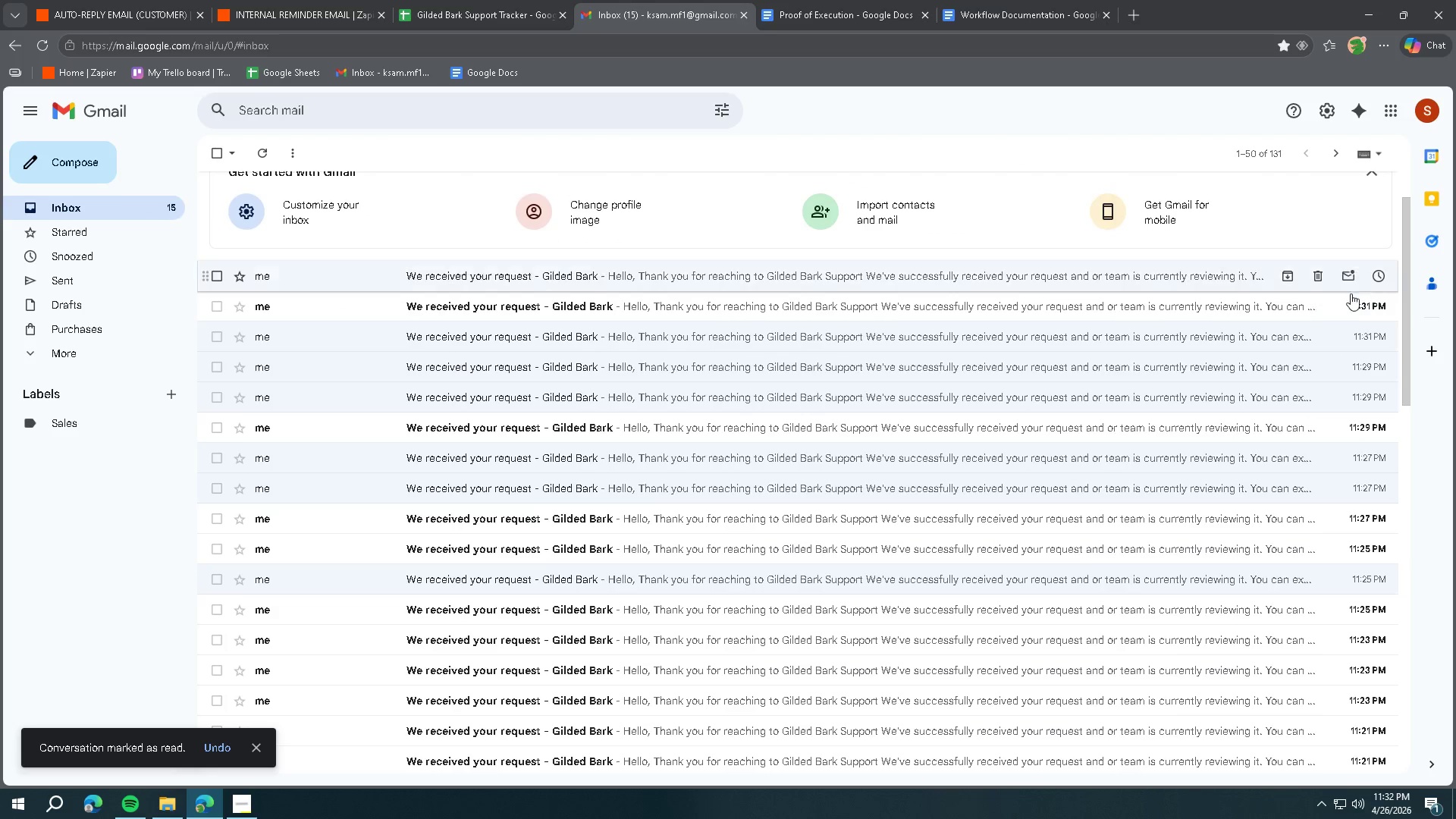 
double_click([1352, 308])
 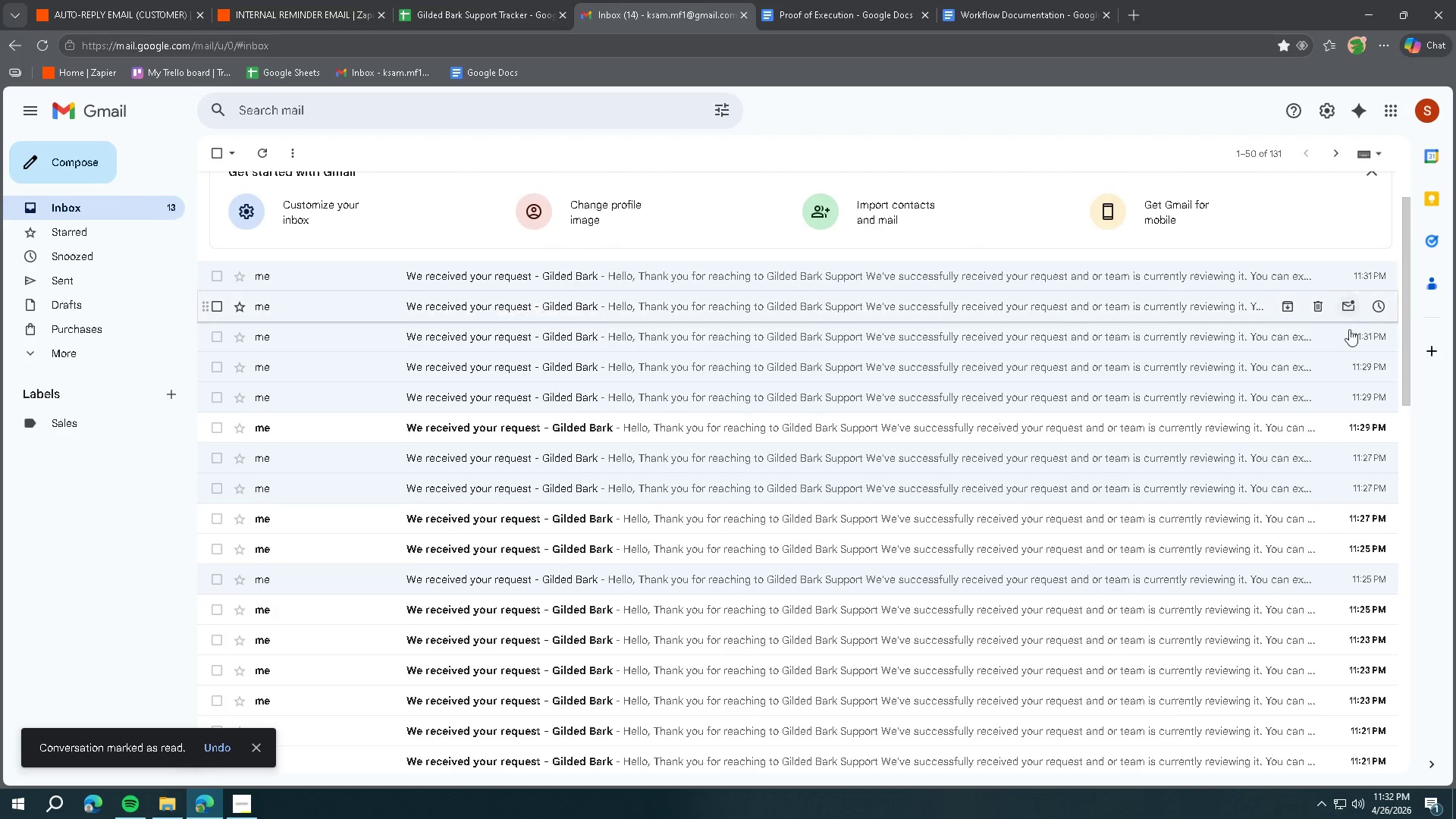 
scroll: coordinate [1348, 351], scroll_direction: down, amount: 1.0
 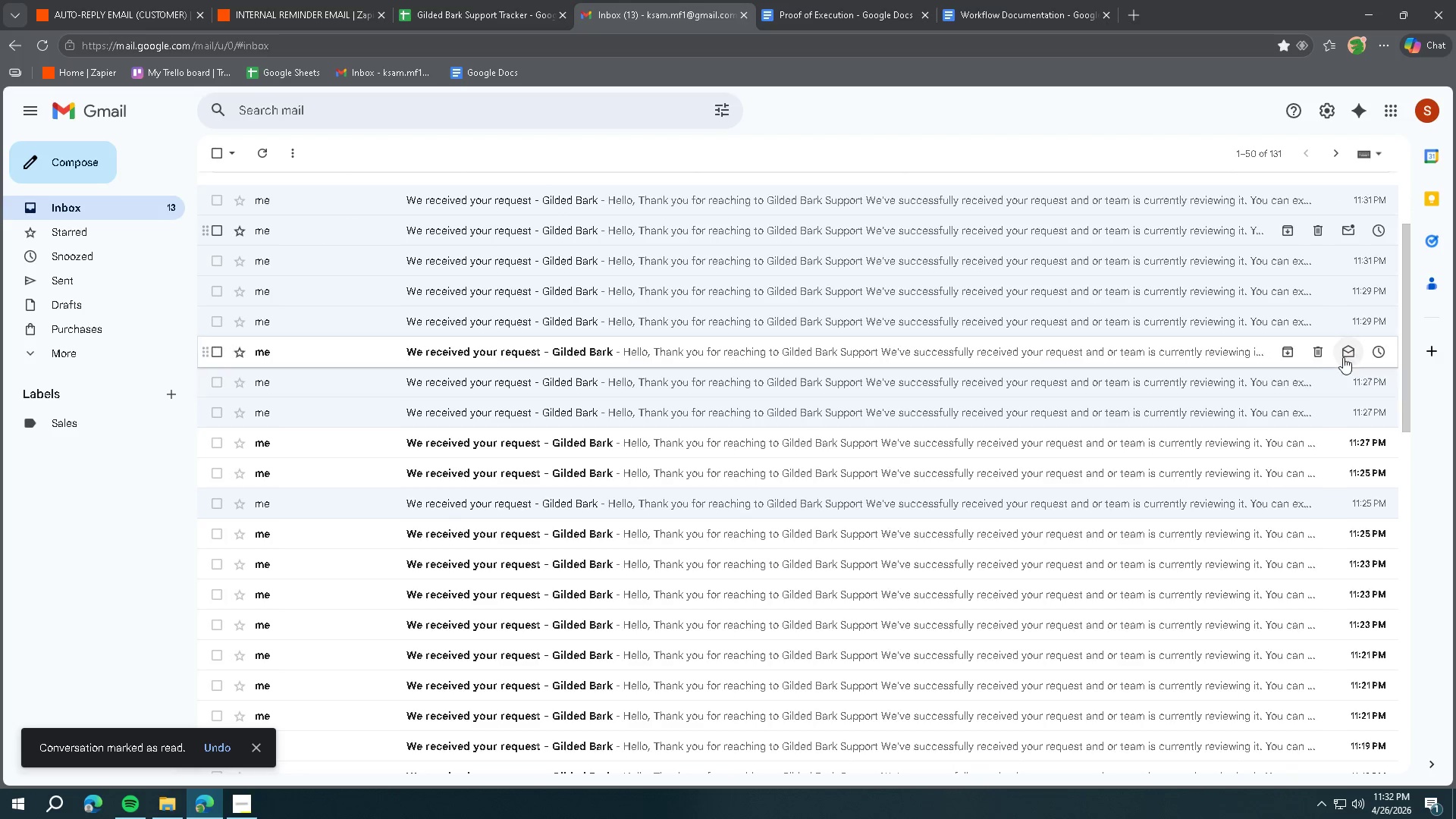 
left_click([1345, 353])
 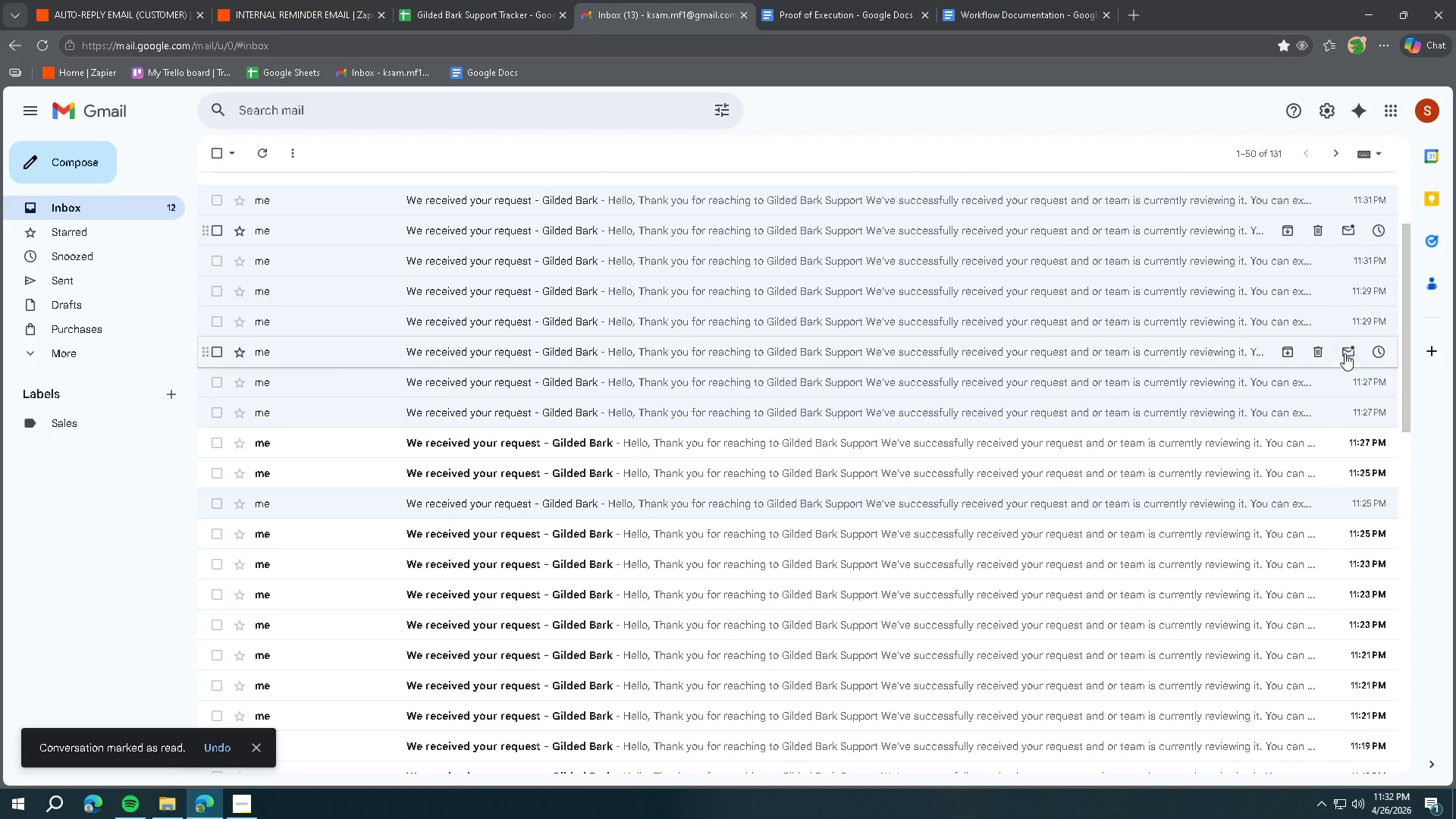 
scroll: coordinate [1344, 359], scroll_direction: down, amount: 1.0
 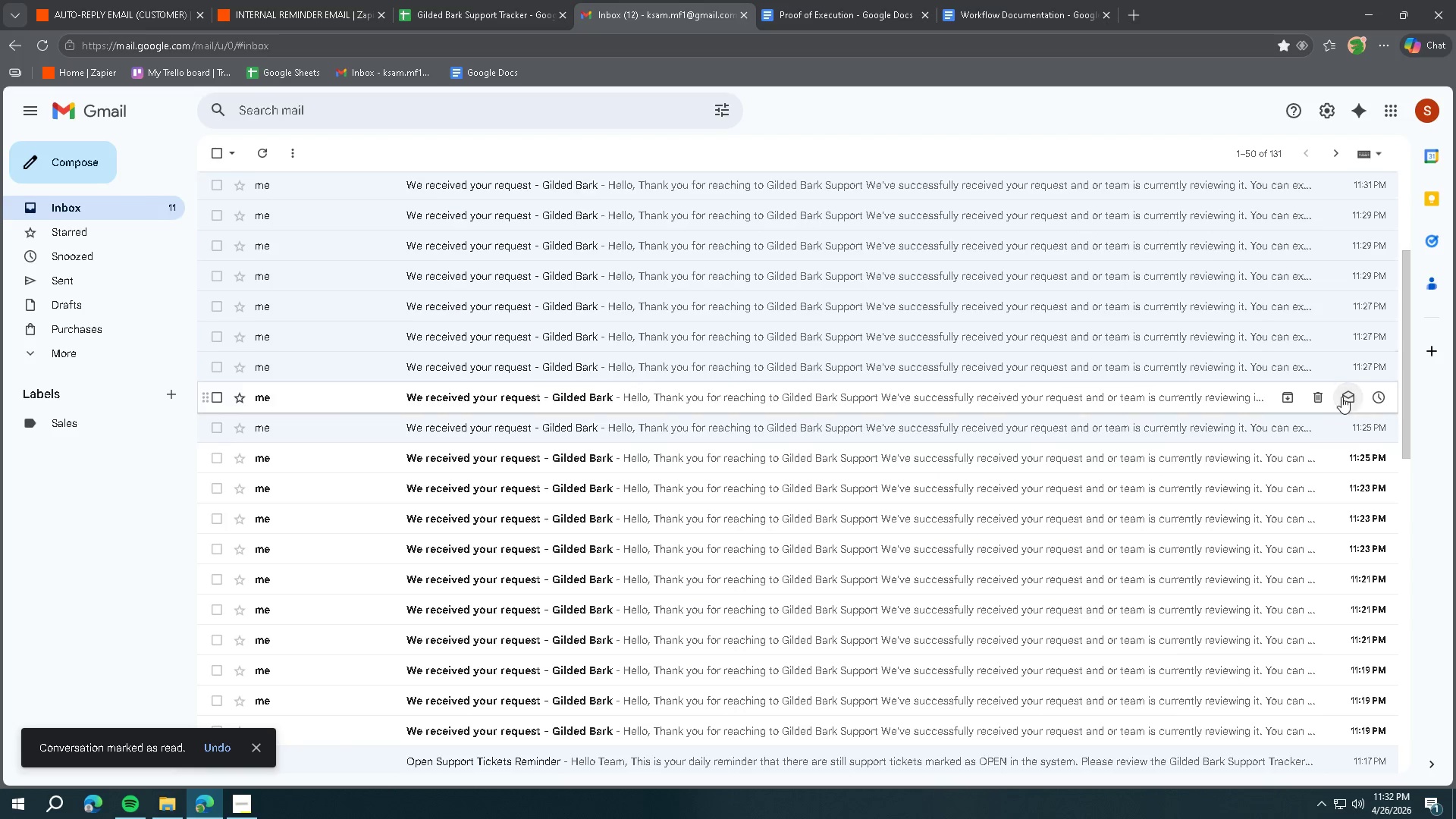 
double_click([1345, 398])
 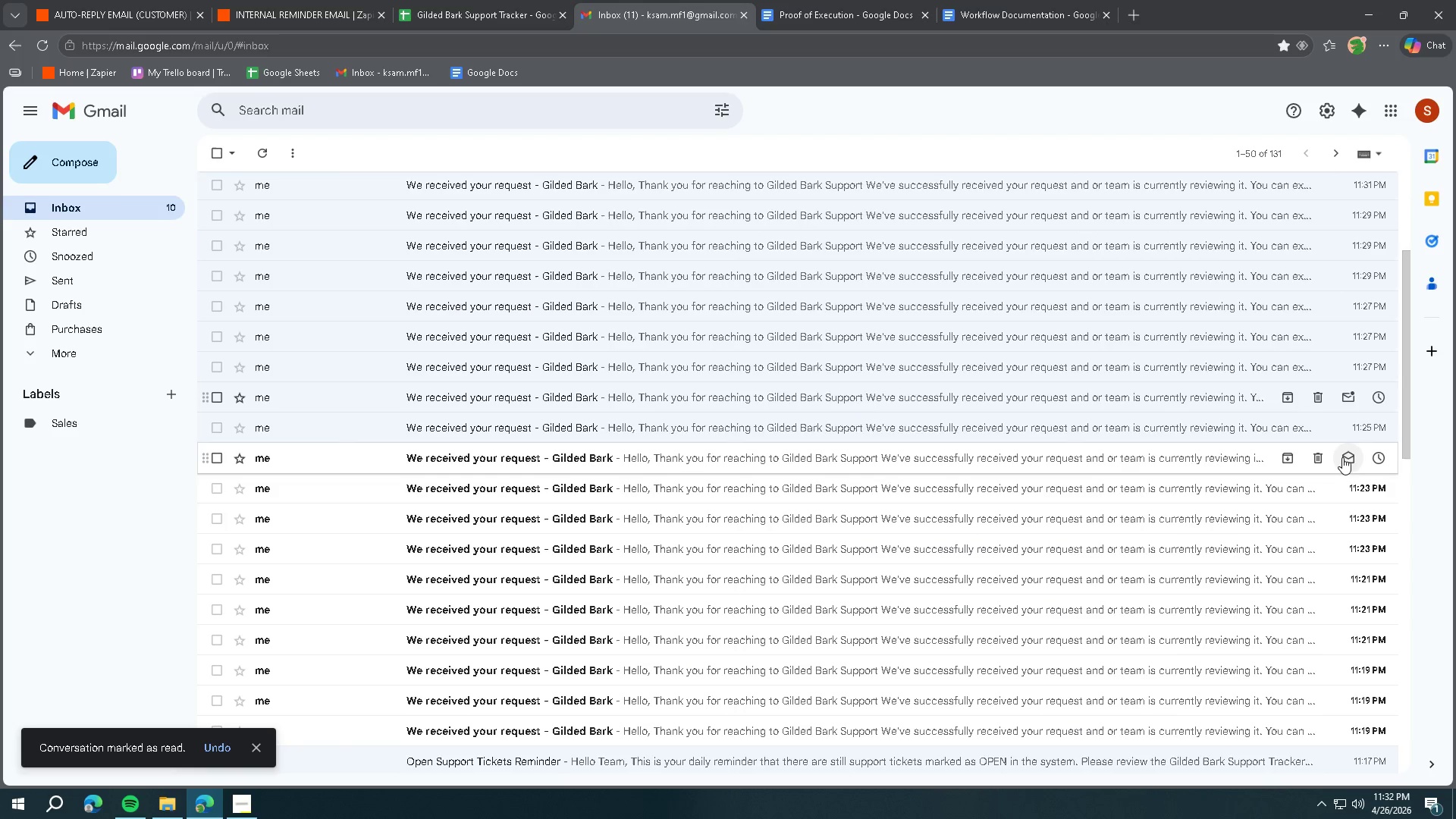 
left_click([1345, 459])
 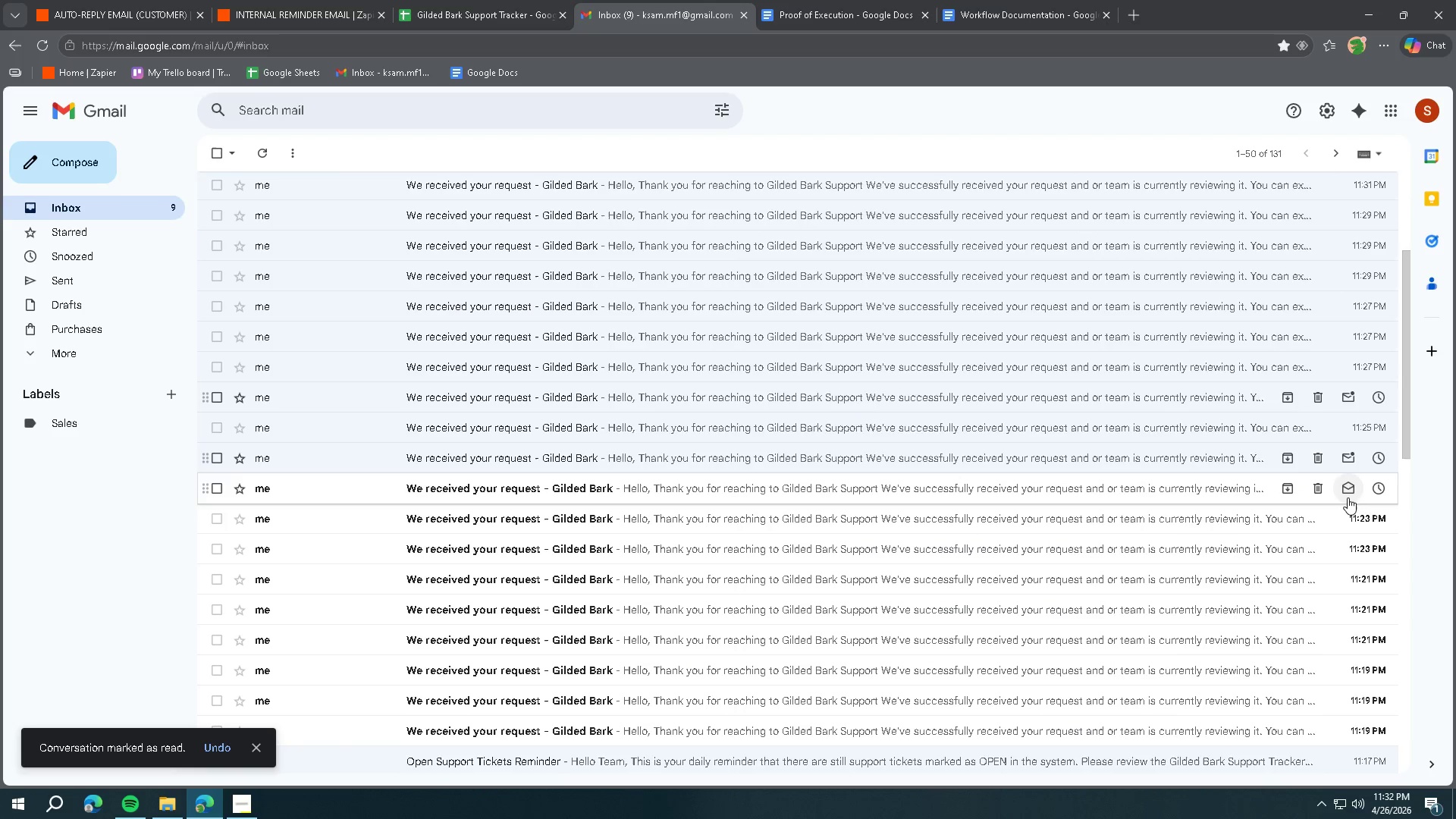 
left_click([1347, 496])
 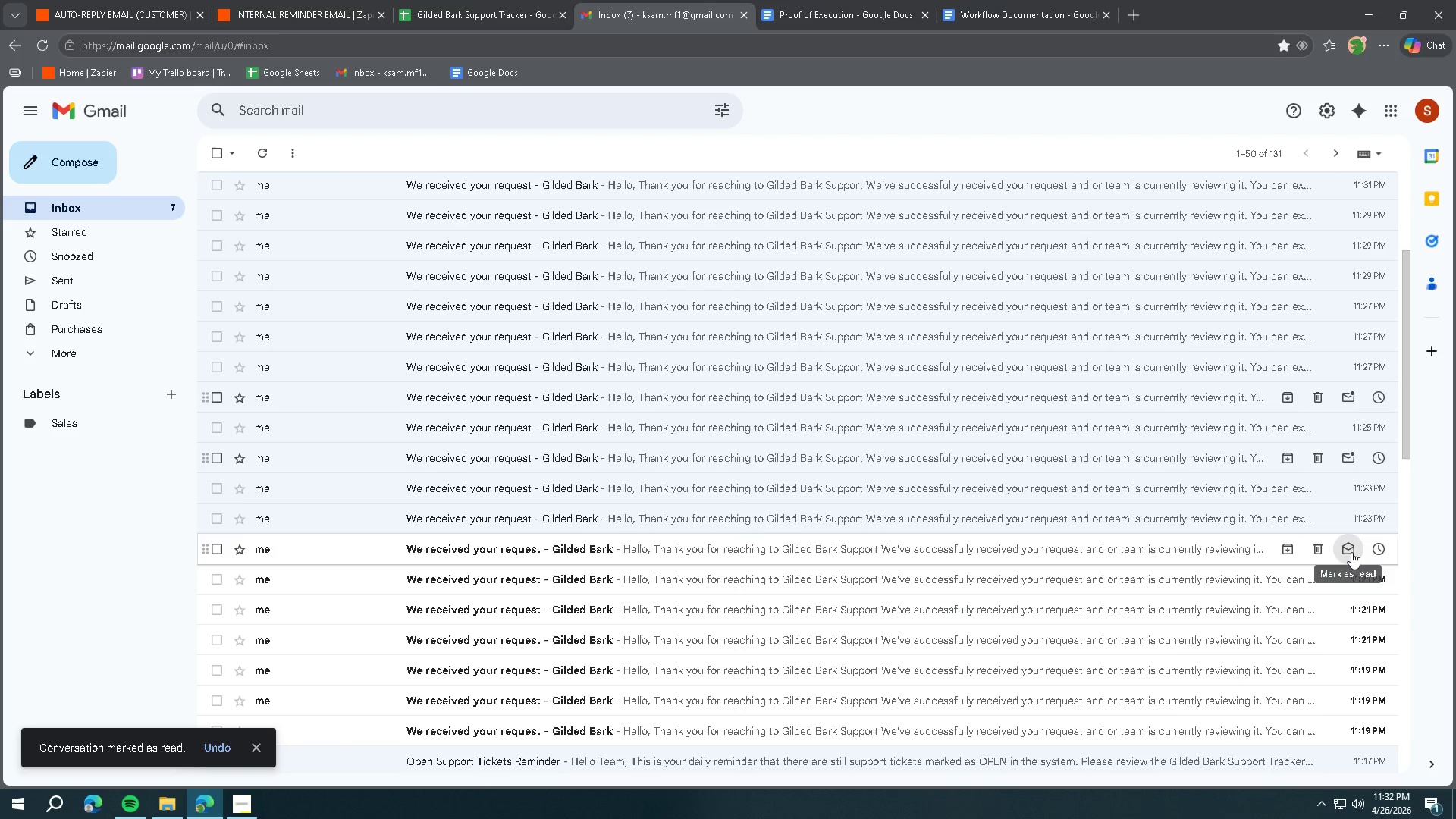 
double_click([1351, 577])
 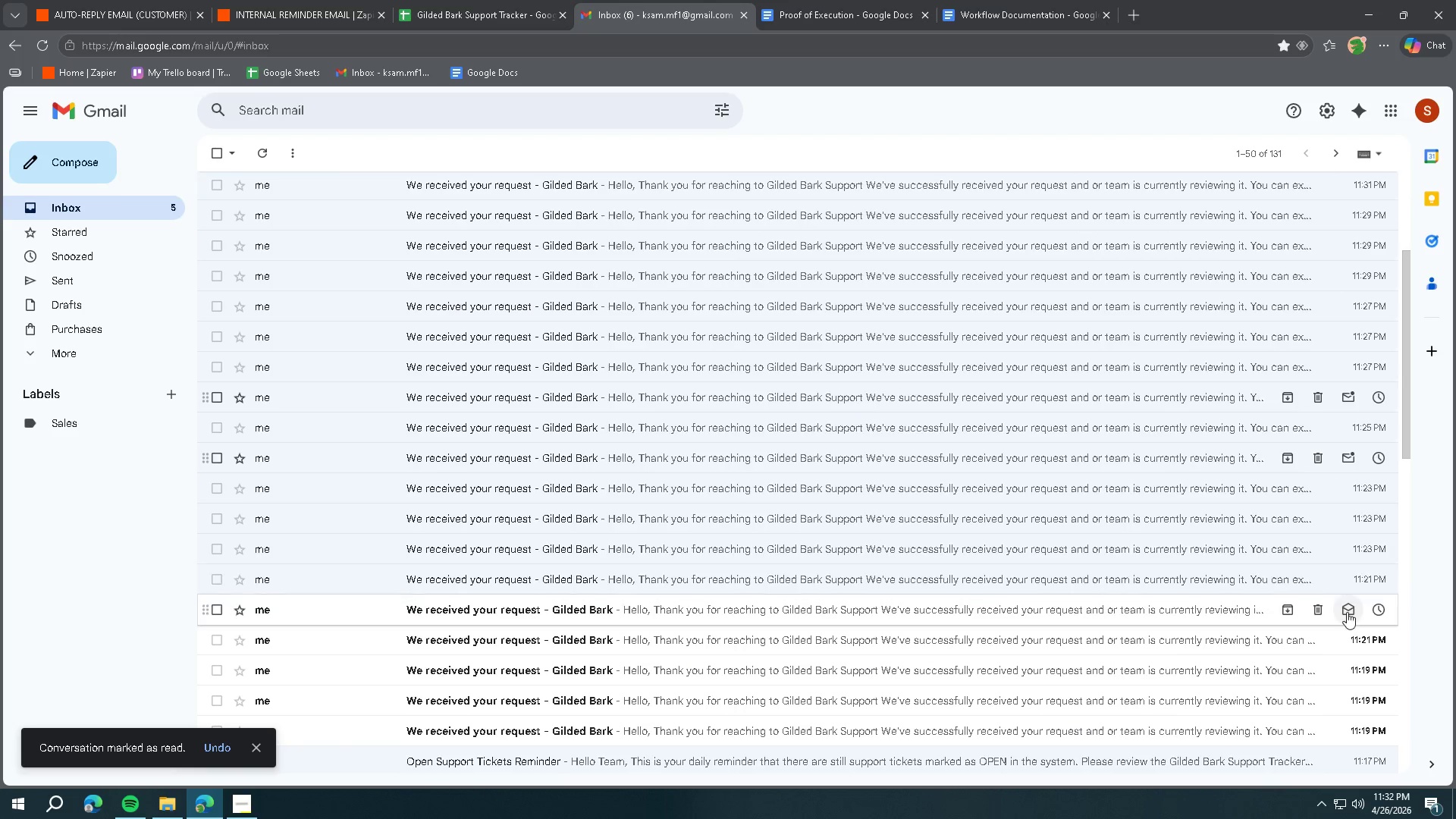 
triple_click([1347, 614])
 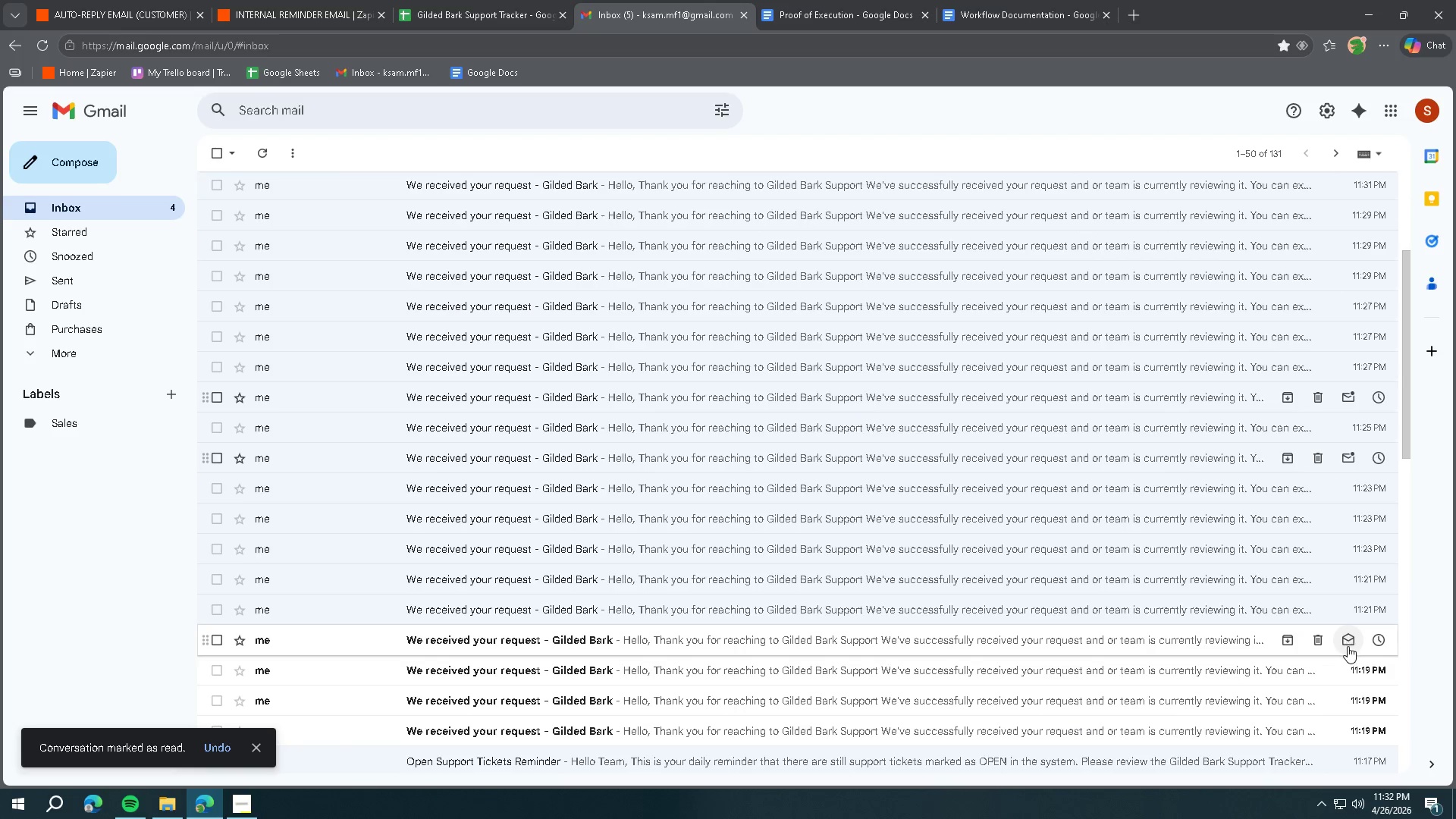 
triple_click([1348, 646])
 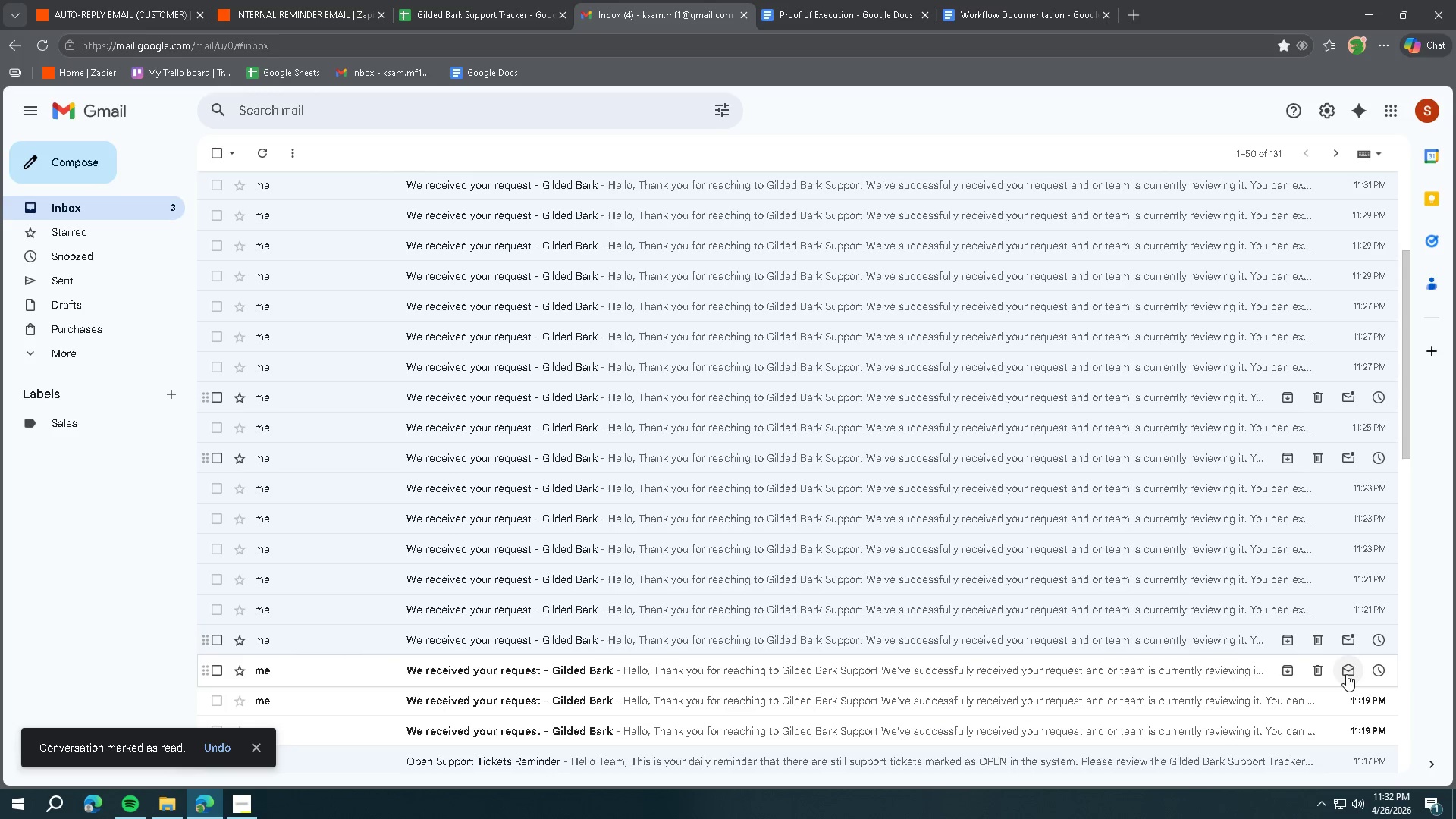 
triple_click([1346, 674])
 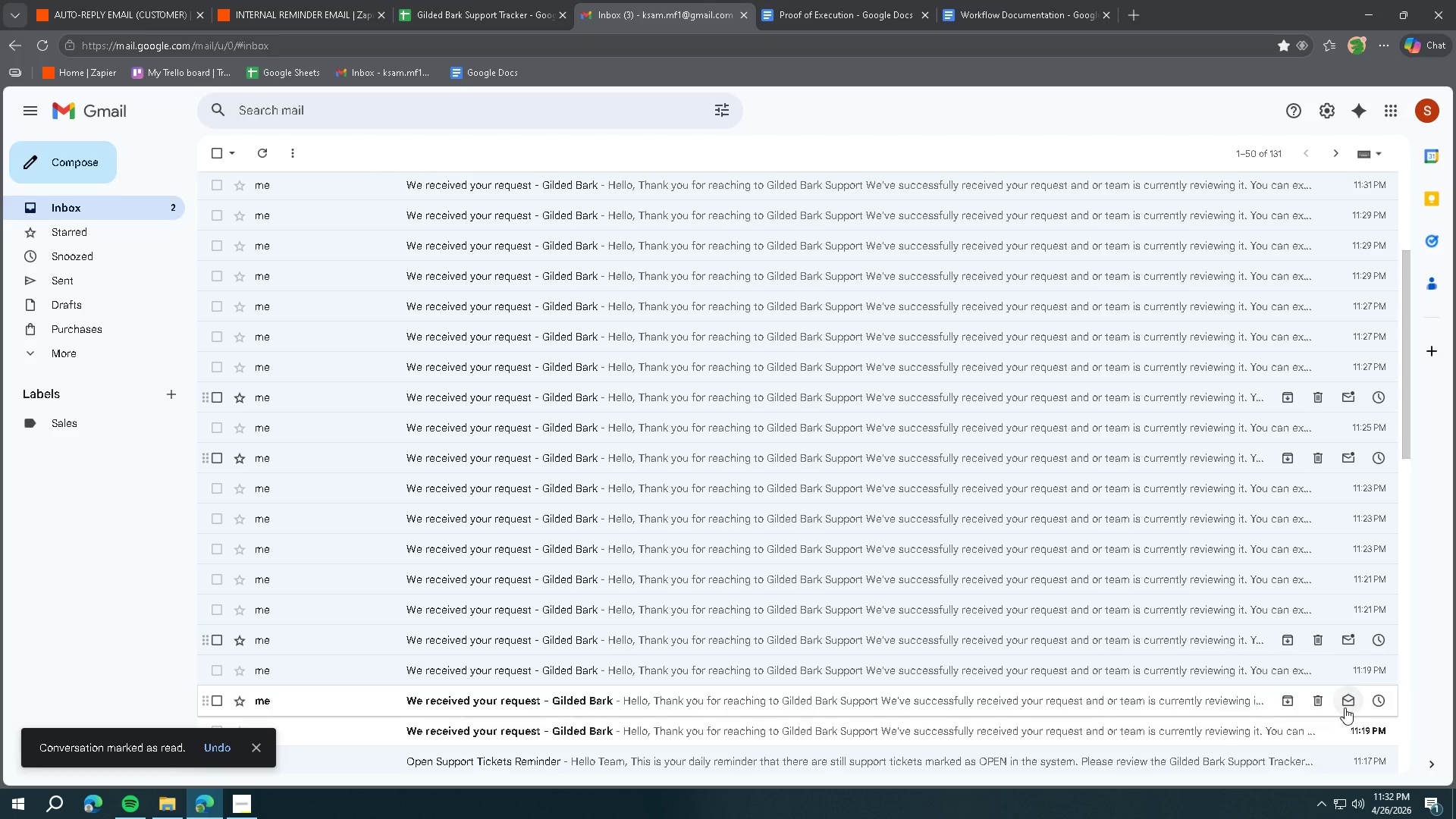 
triple_click([1344, 708])
 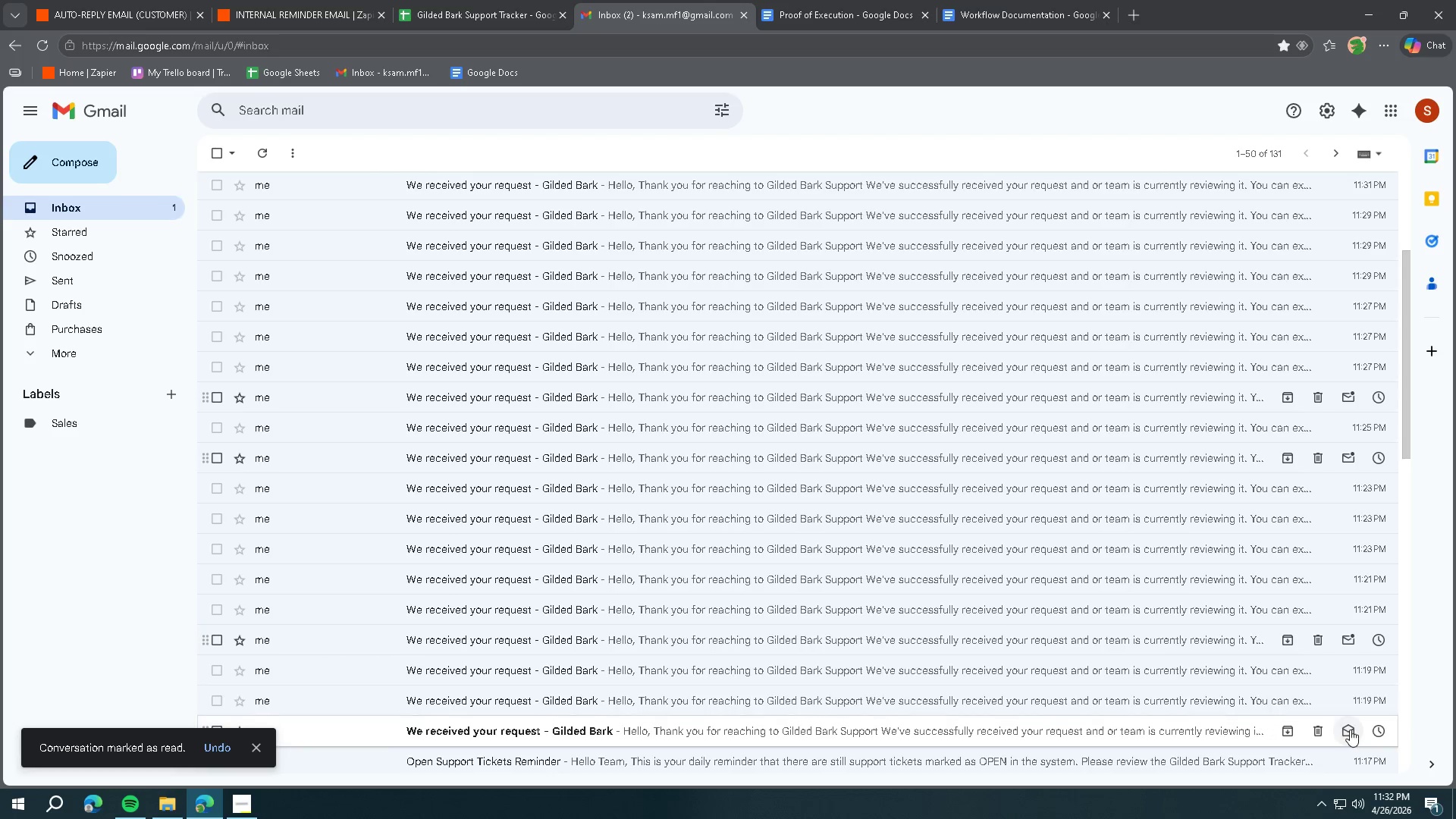 
triple_click([1350, 730])
 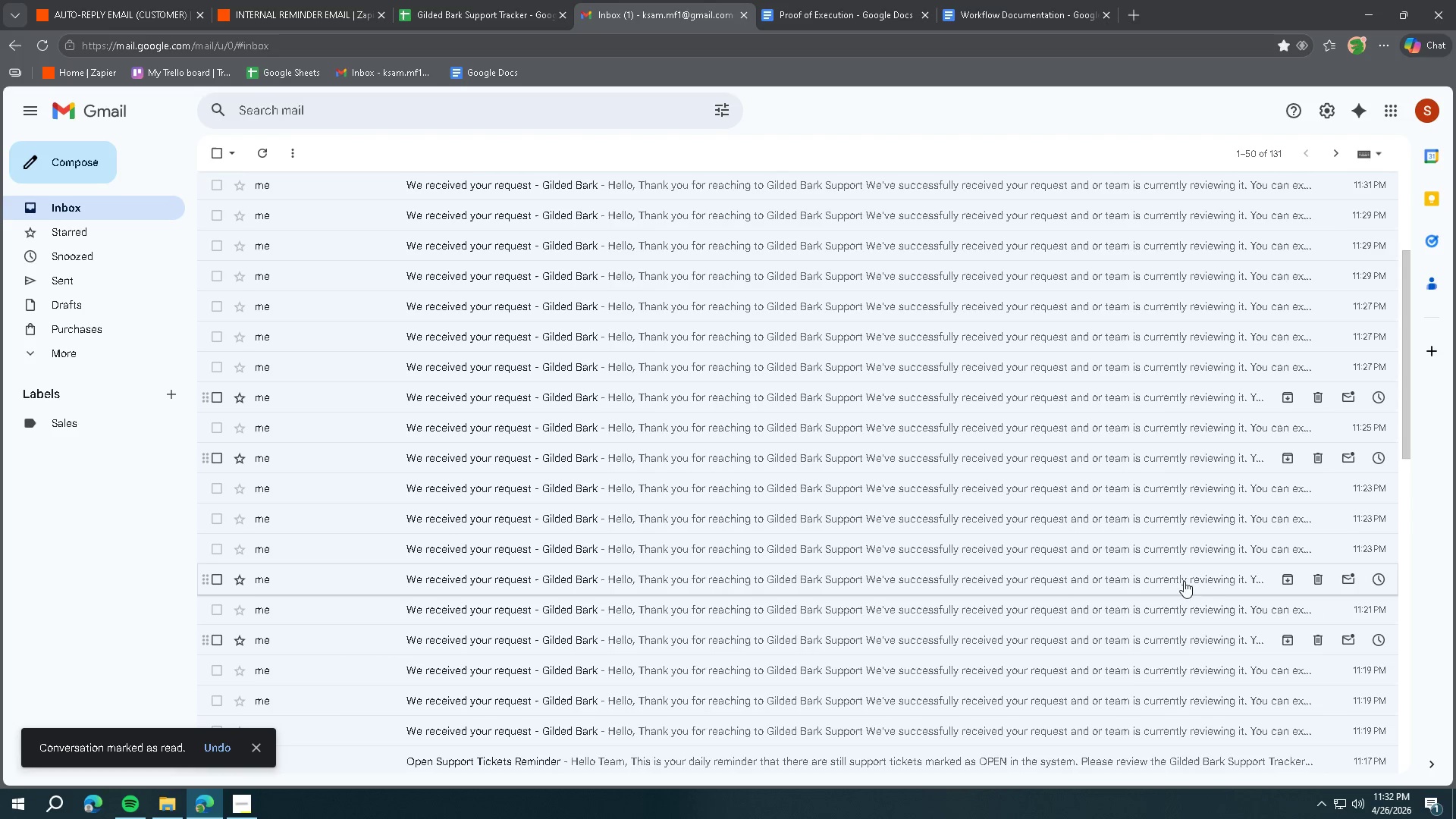 
scroll: coordinate [1075, 519], scroll_direction: up, amount: 2.0
 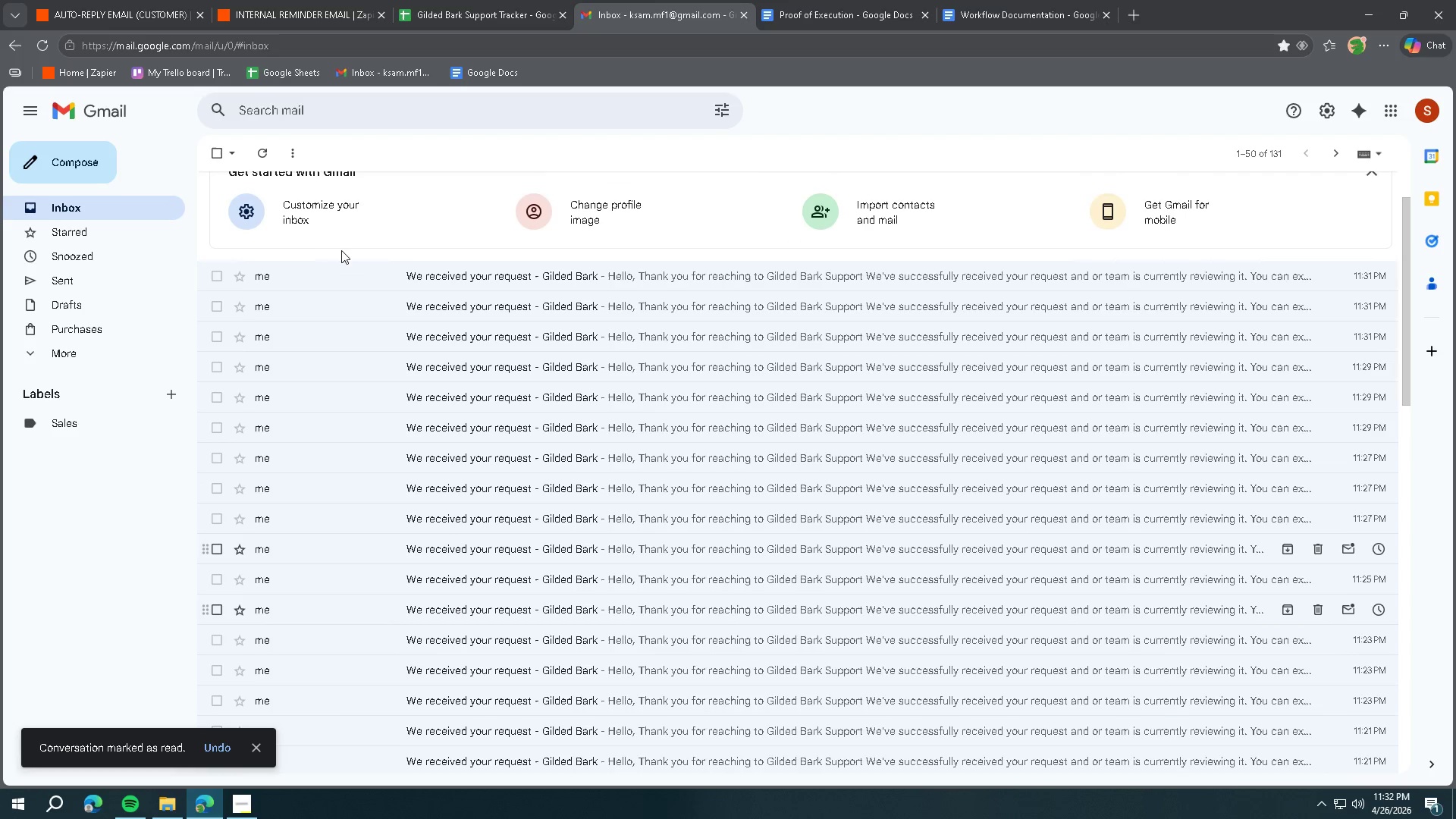 
left_click([97, 111])
 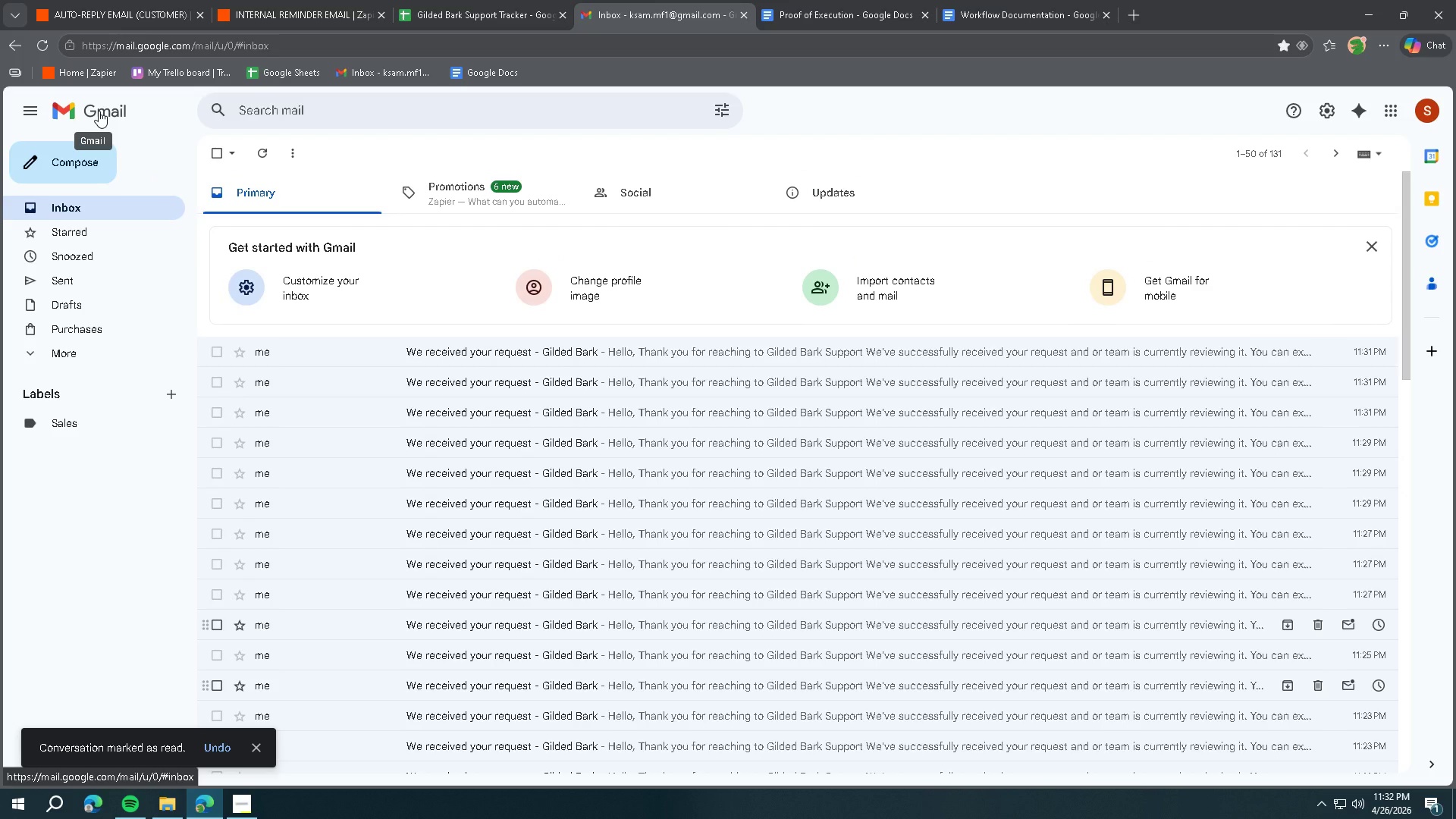 
scroll: coordinate [309, 258], scroll_direction: up, amount: 3.0
 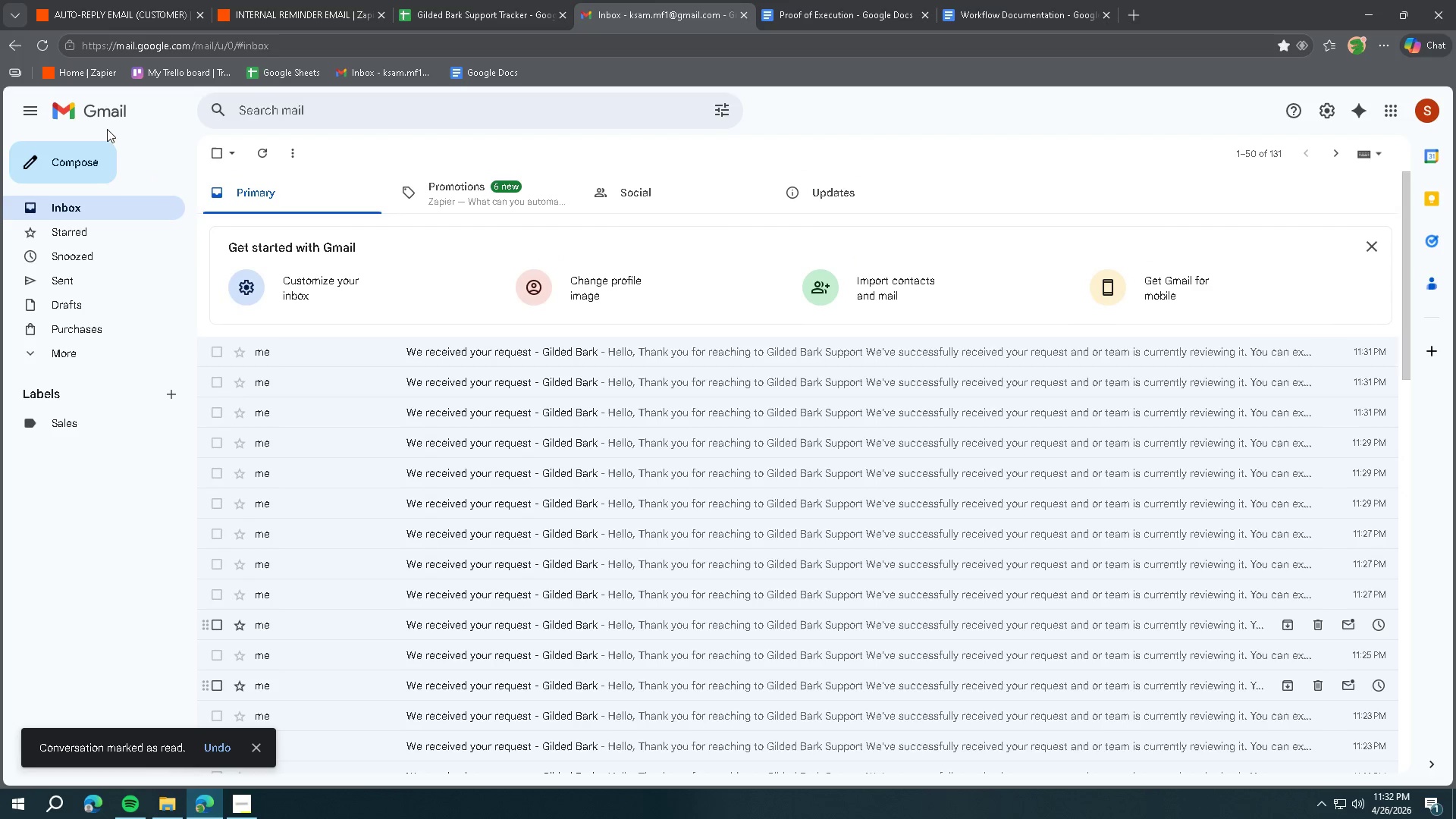 
left_click([278, 12])
 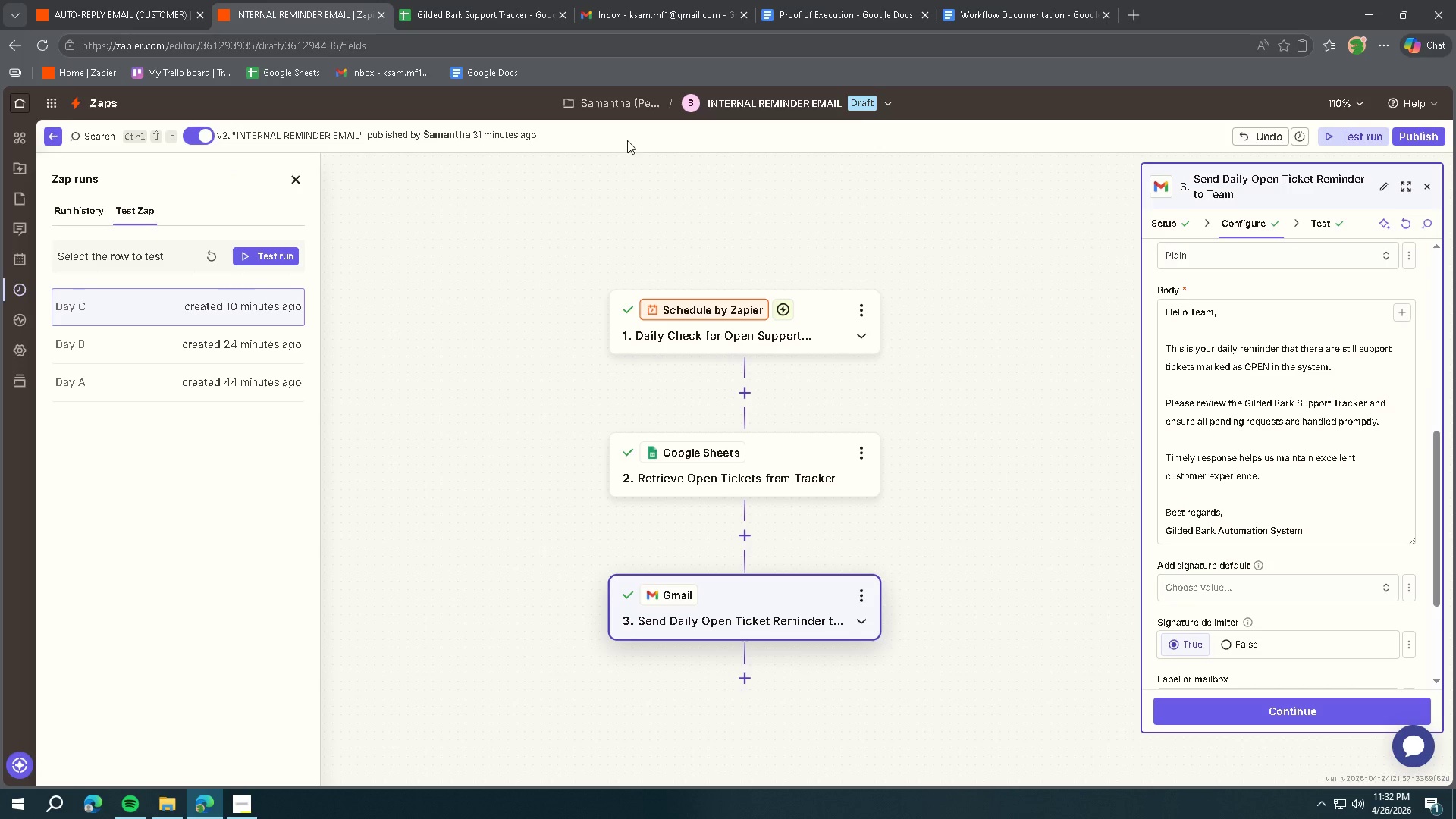 
left_click([668, 17])
 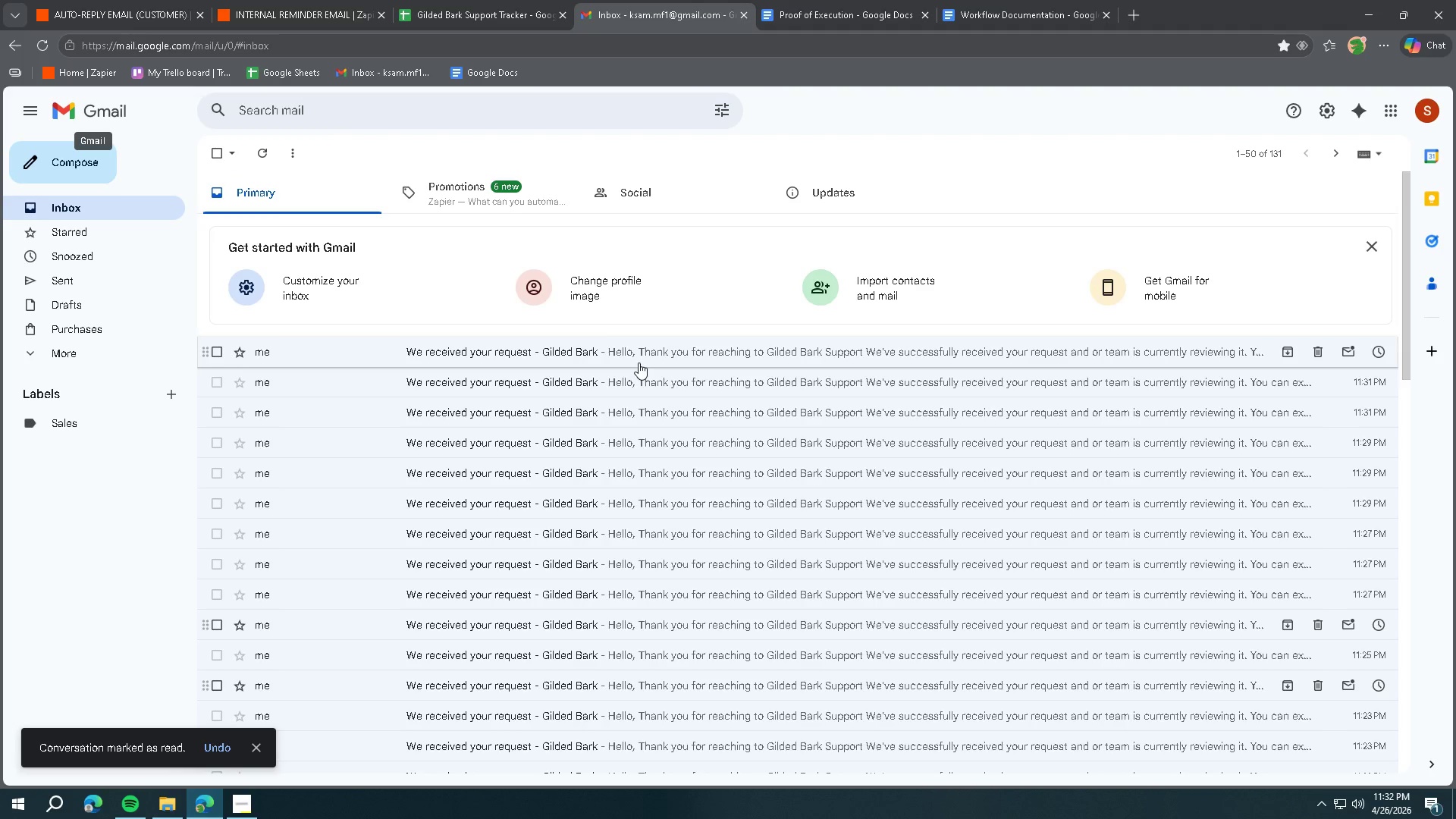 
left_click([731, 364])
 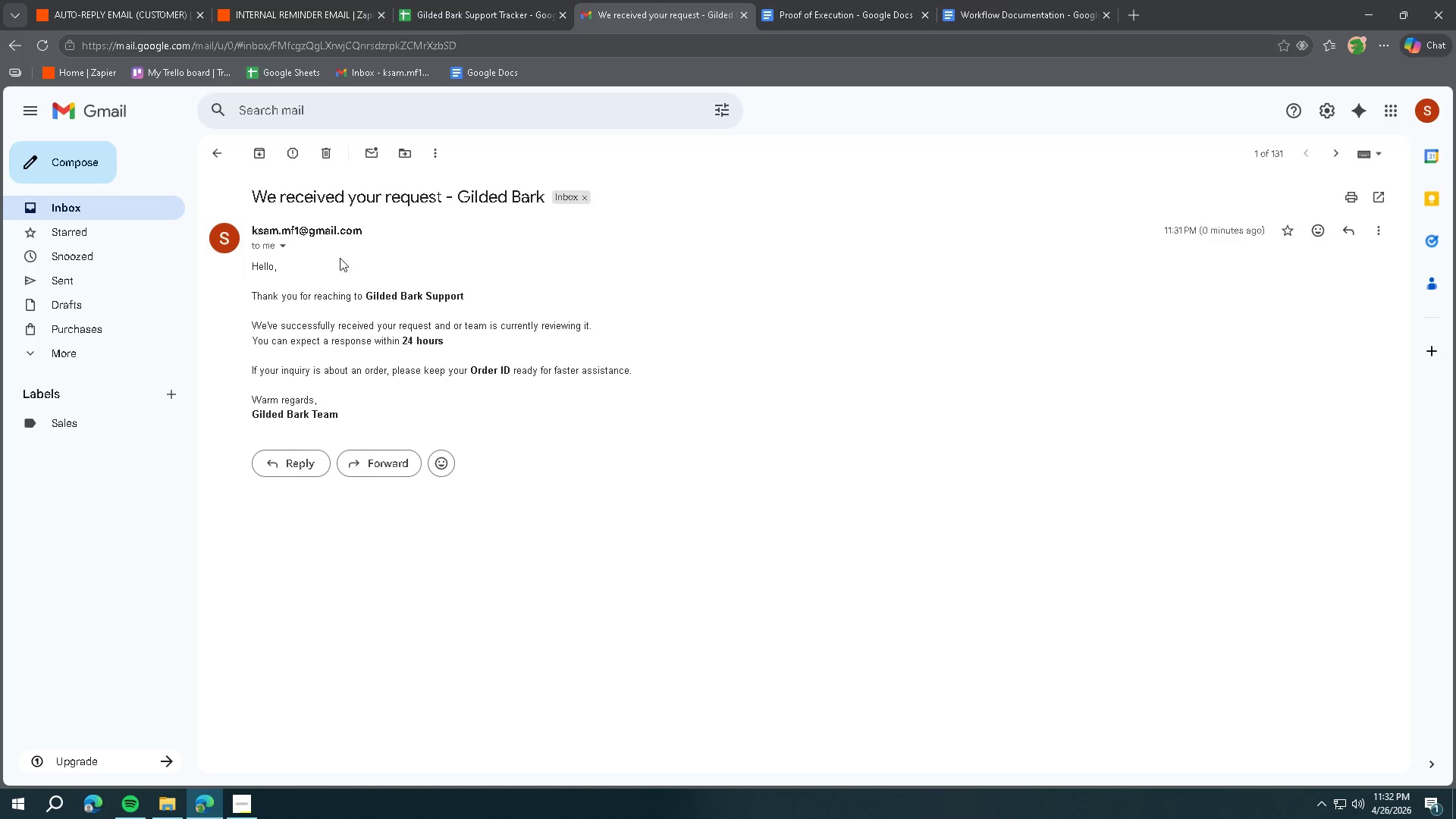 
left_click([99, 111])
 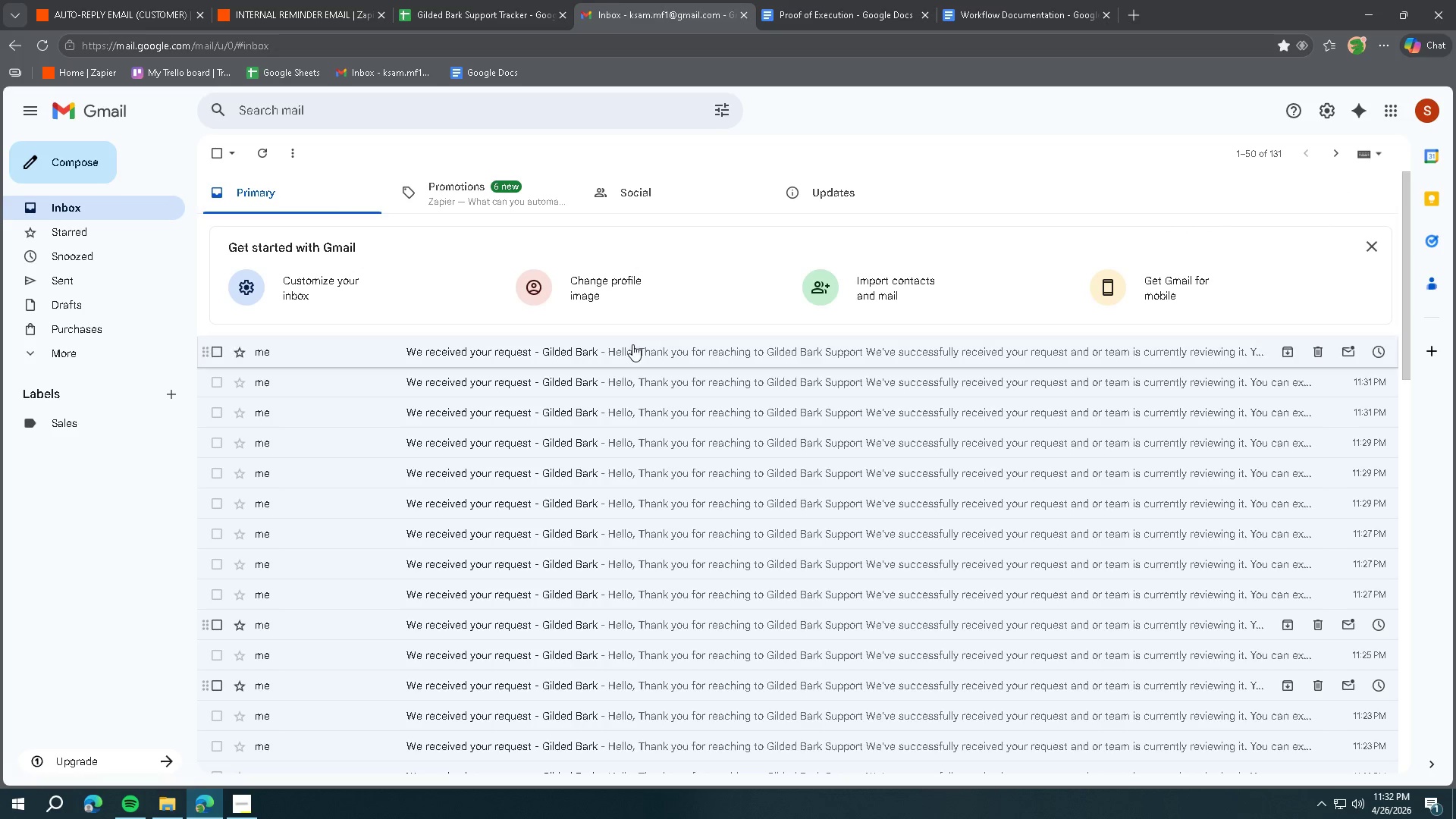 
scroll: coordinate [632, 342], scroll_direction: down, amount: 6.0
 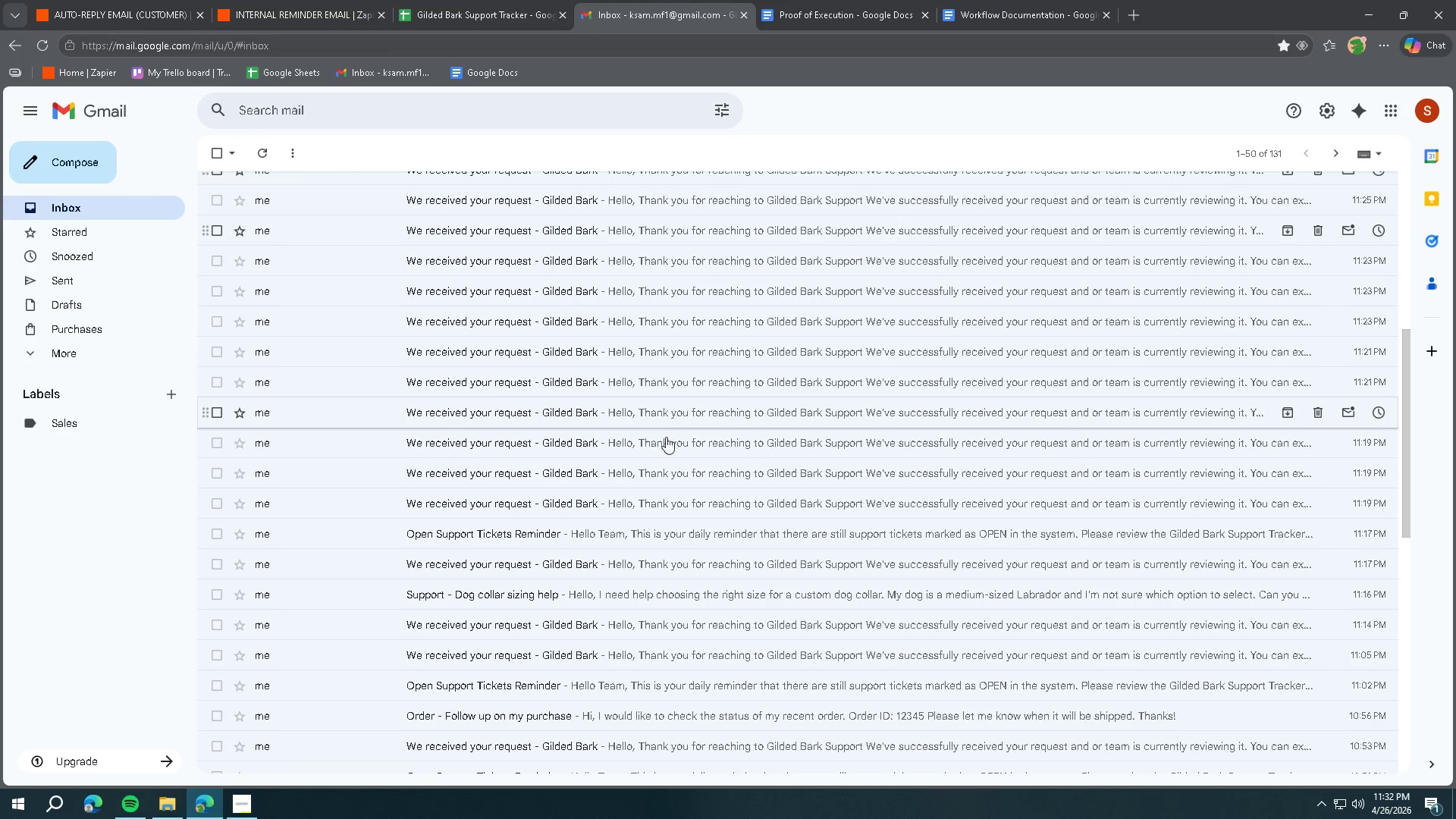 
scroll: coordinate [715, 480], scroll_direction: up, amount: 6.0
 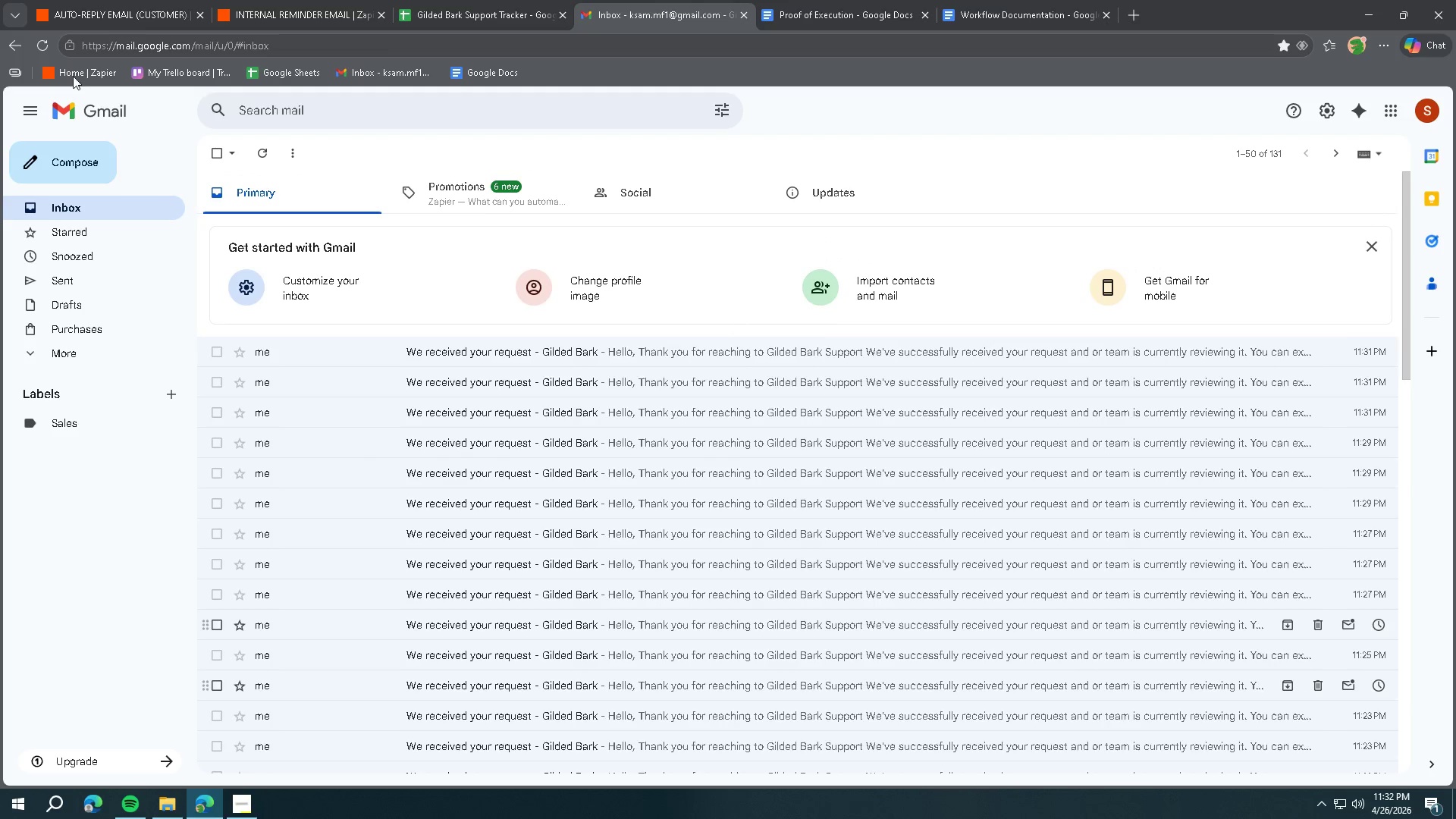 
left_click([46, 47])
 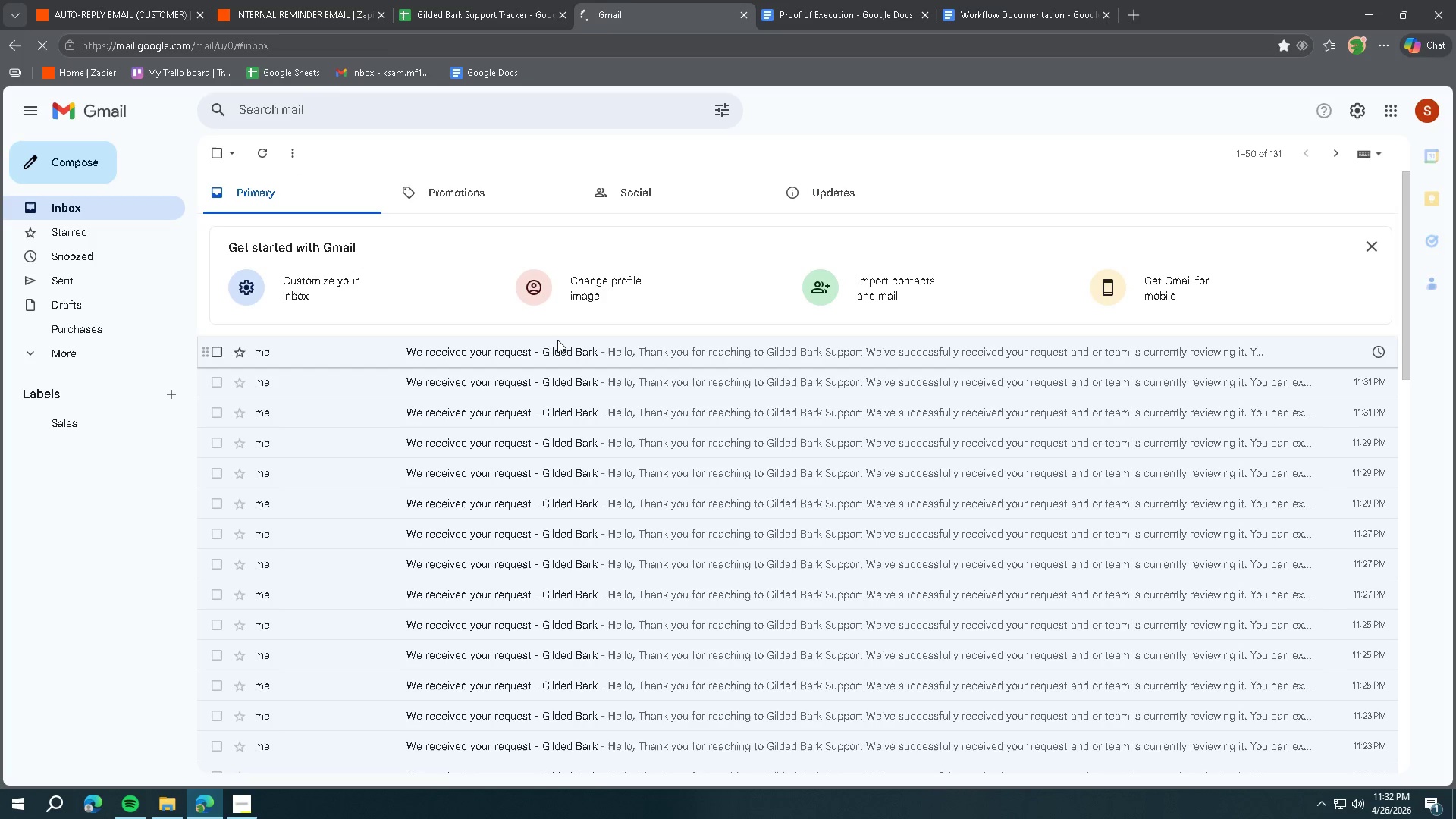 
scroll: coordinate [626, 431], scroll_direction: down, amount: 4.0
 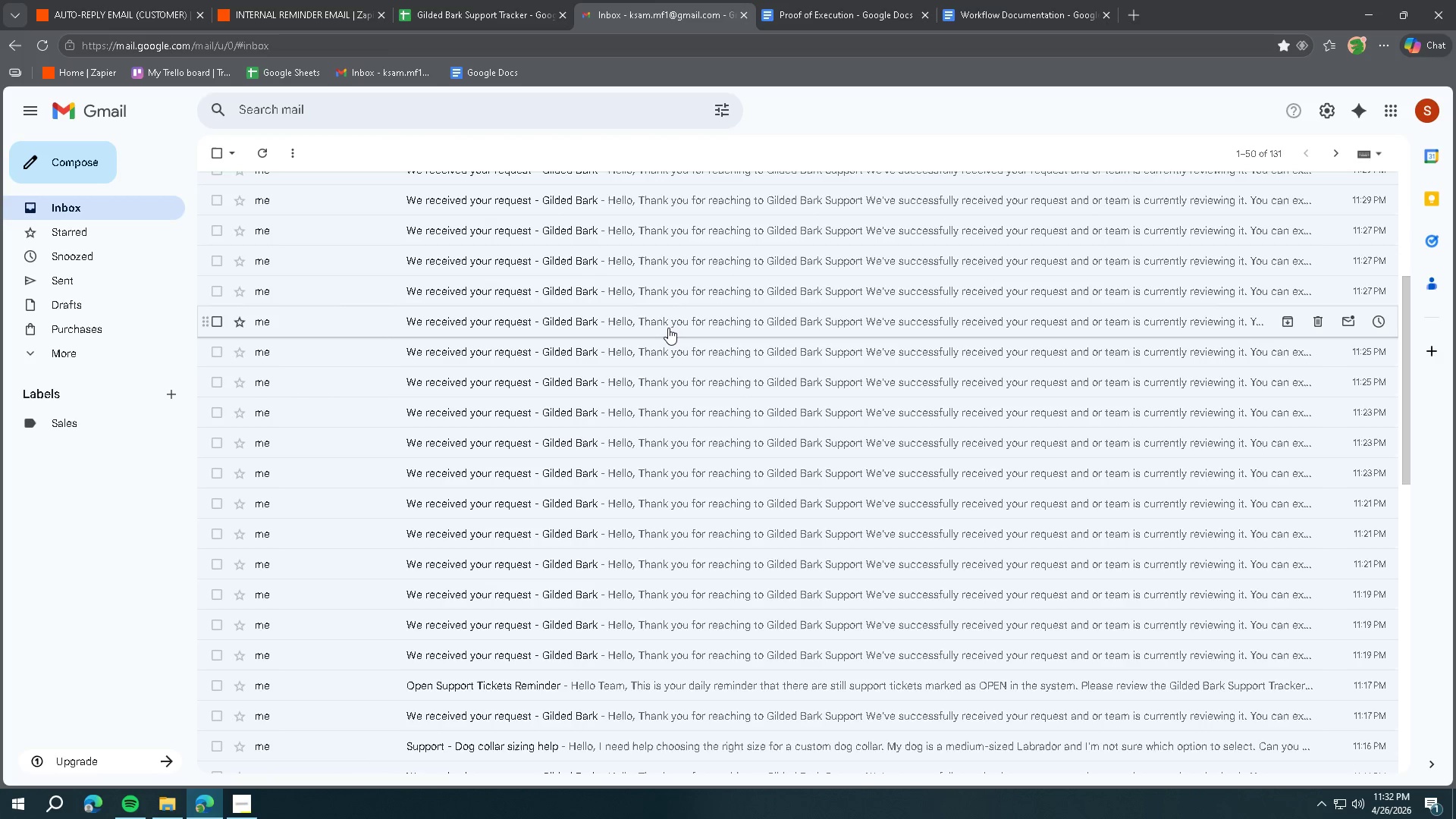 
scroll: coordinate [663, 324], scroll_direction: up, amount: 3.0
 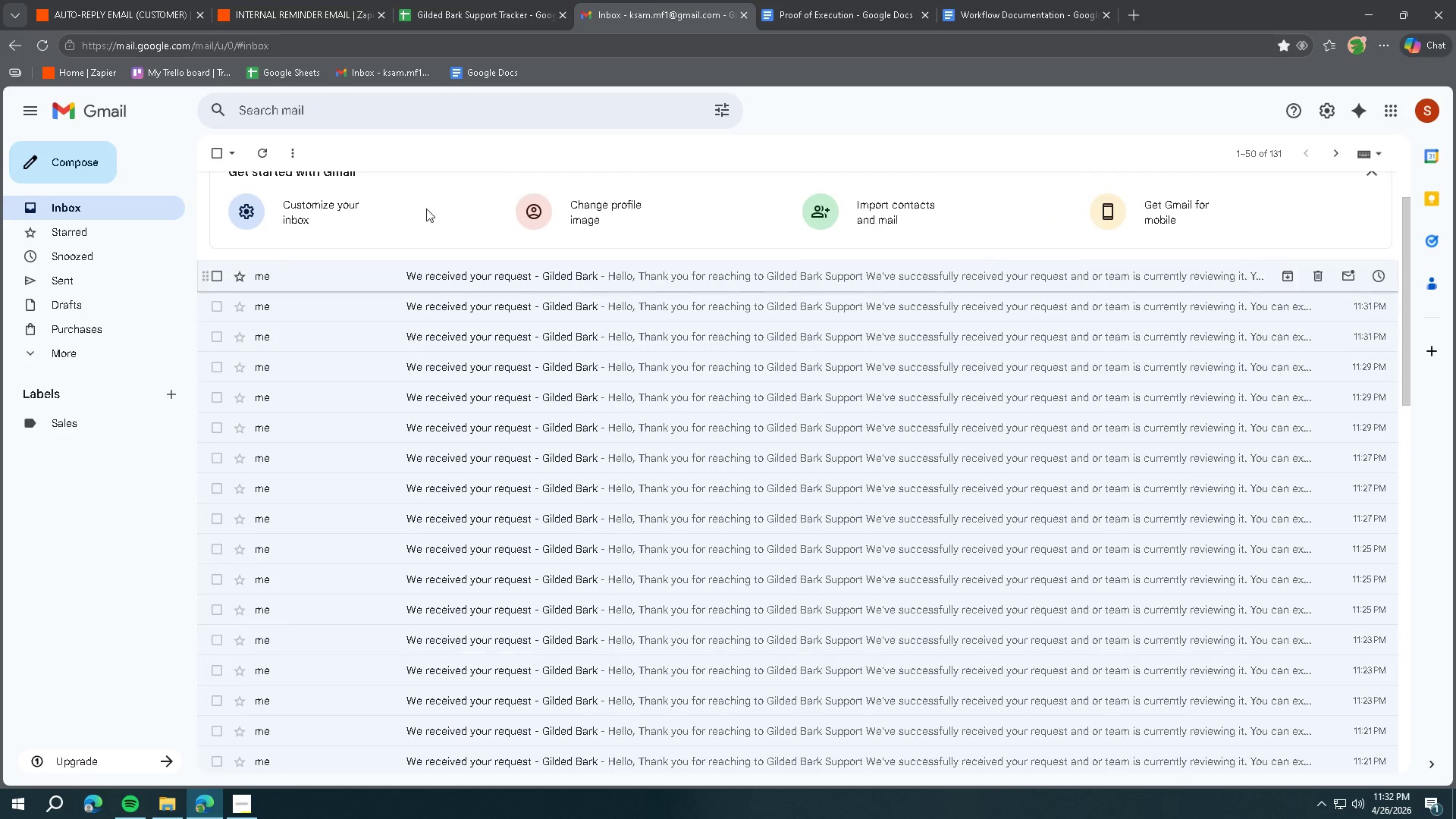 
left_click([456, 16])
 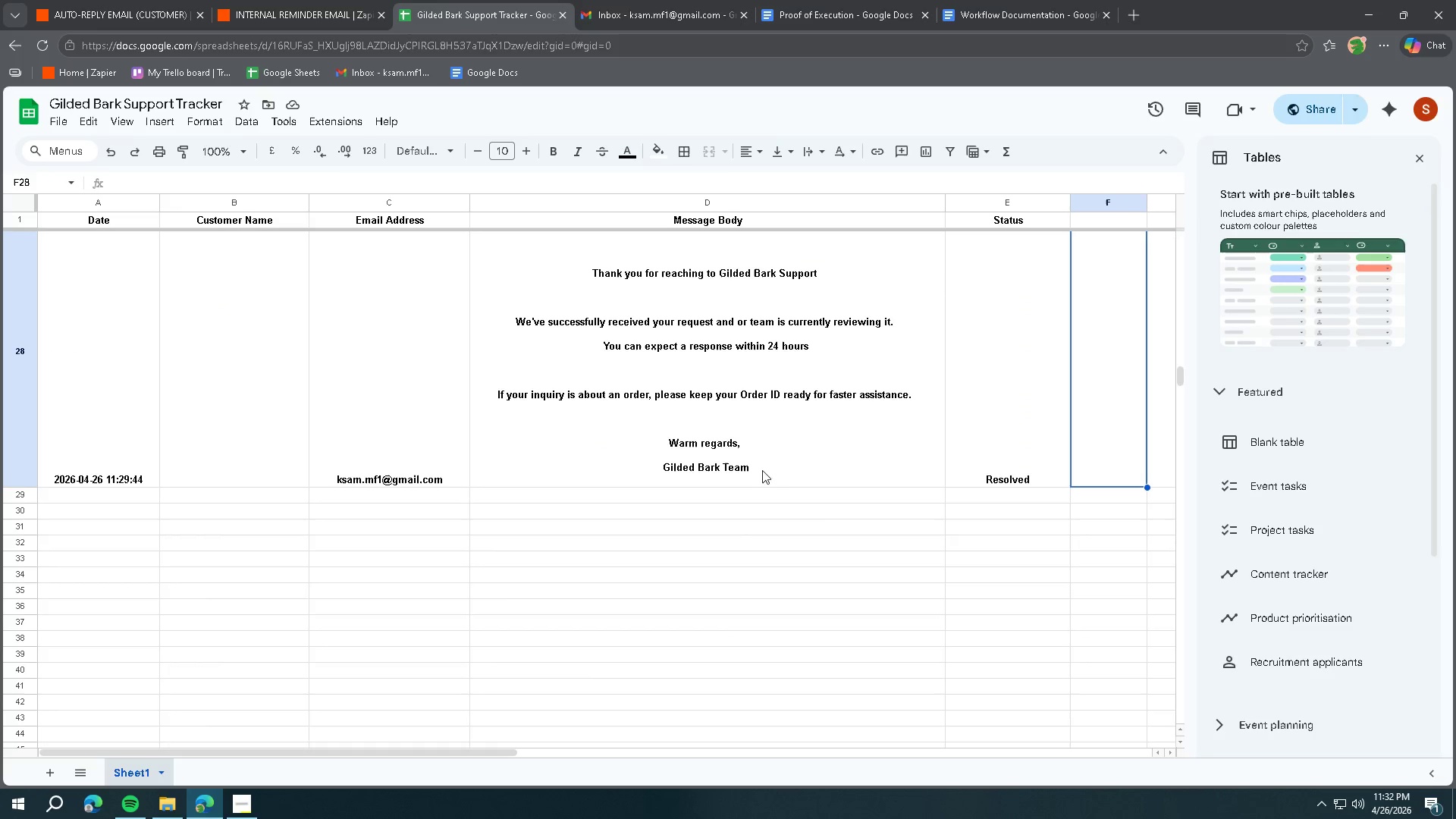 
left_click([854, 551])
 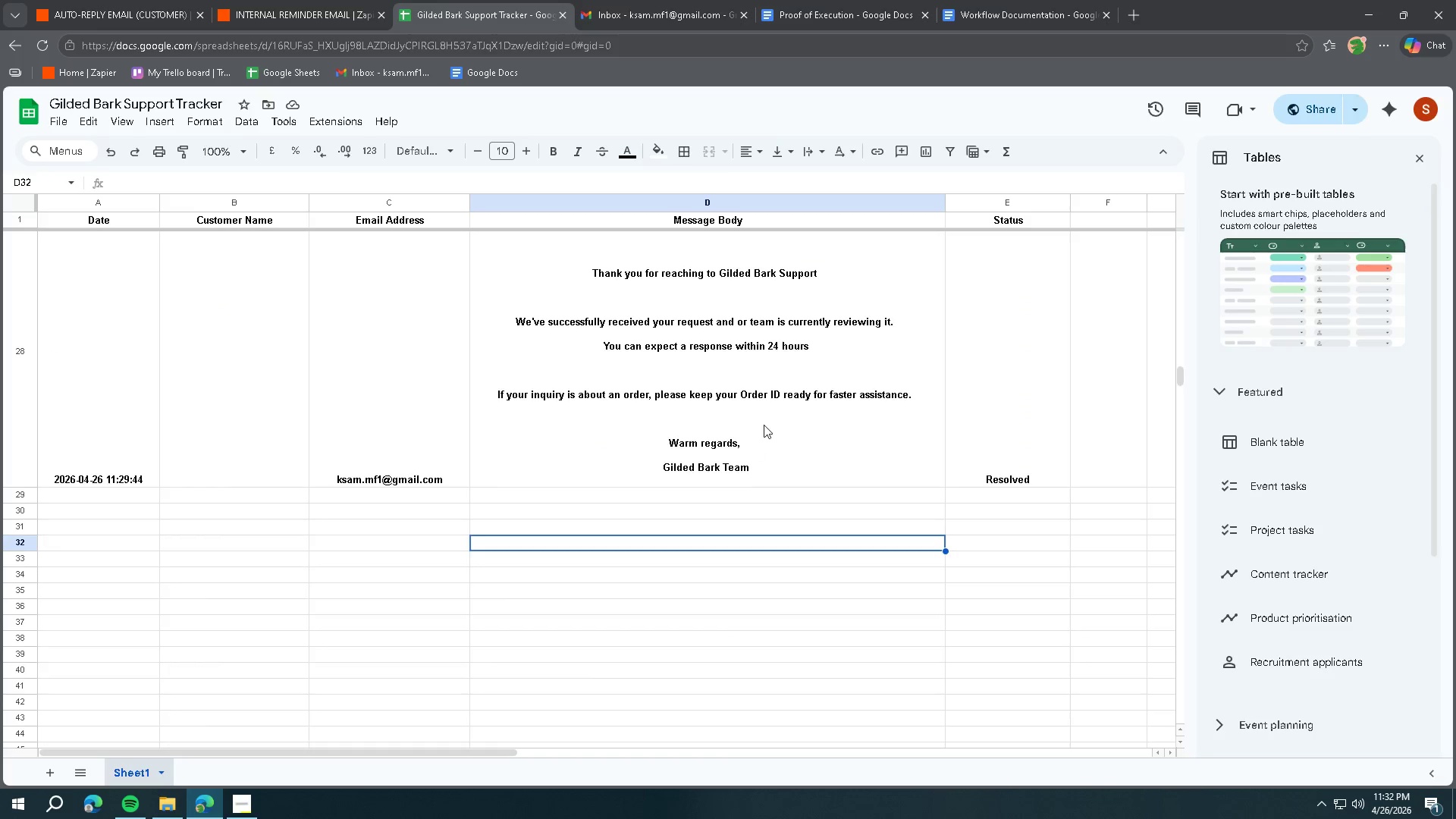 
scroll: coordinate [770, 434], scroll_direction: down, amount: 2.0
 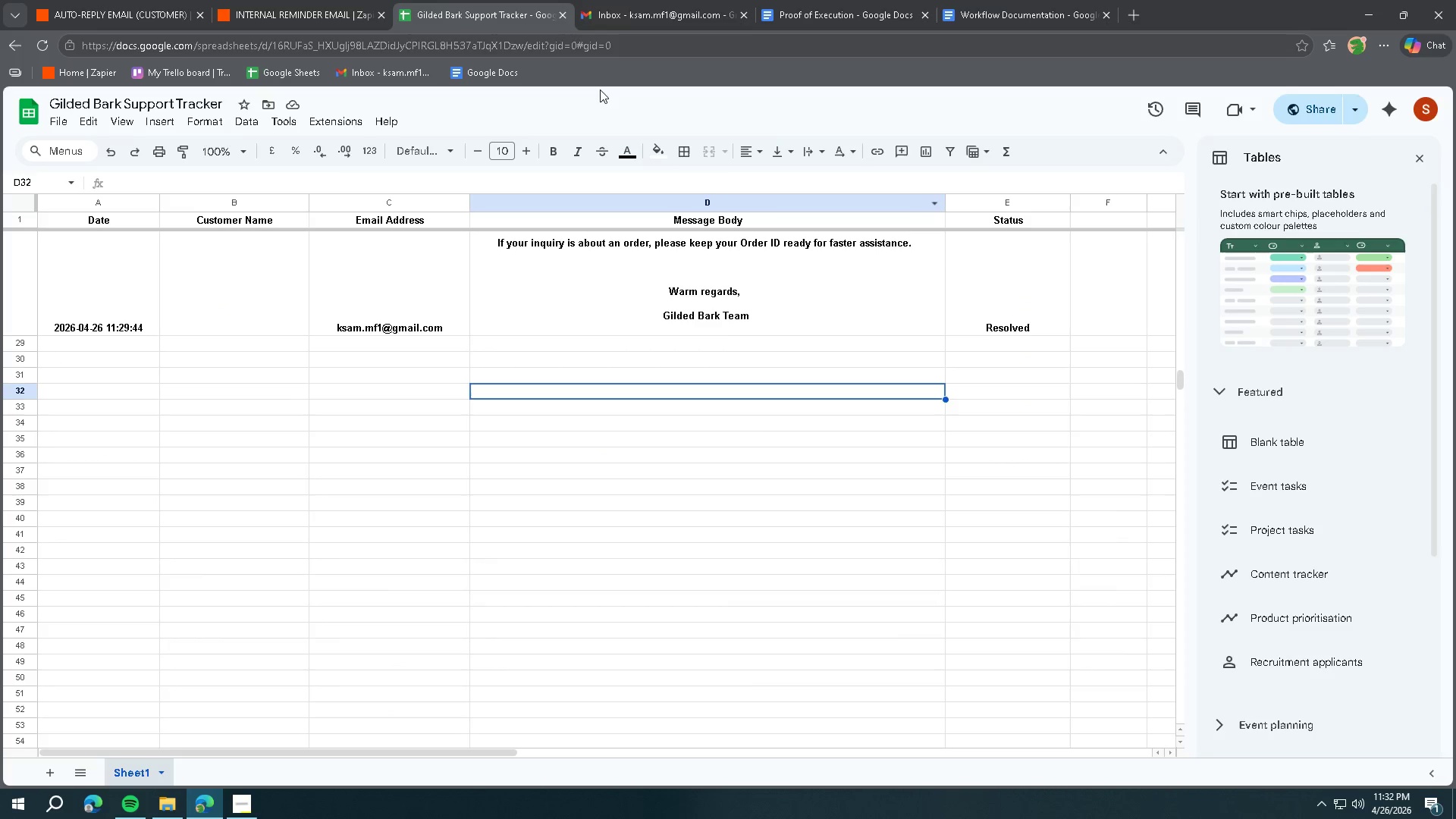 
left_click([610, 22])
 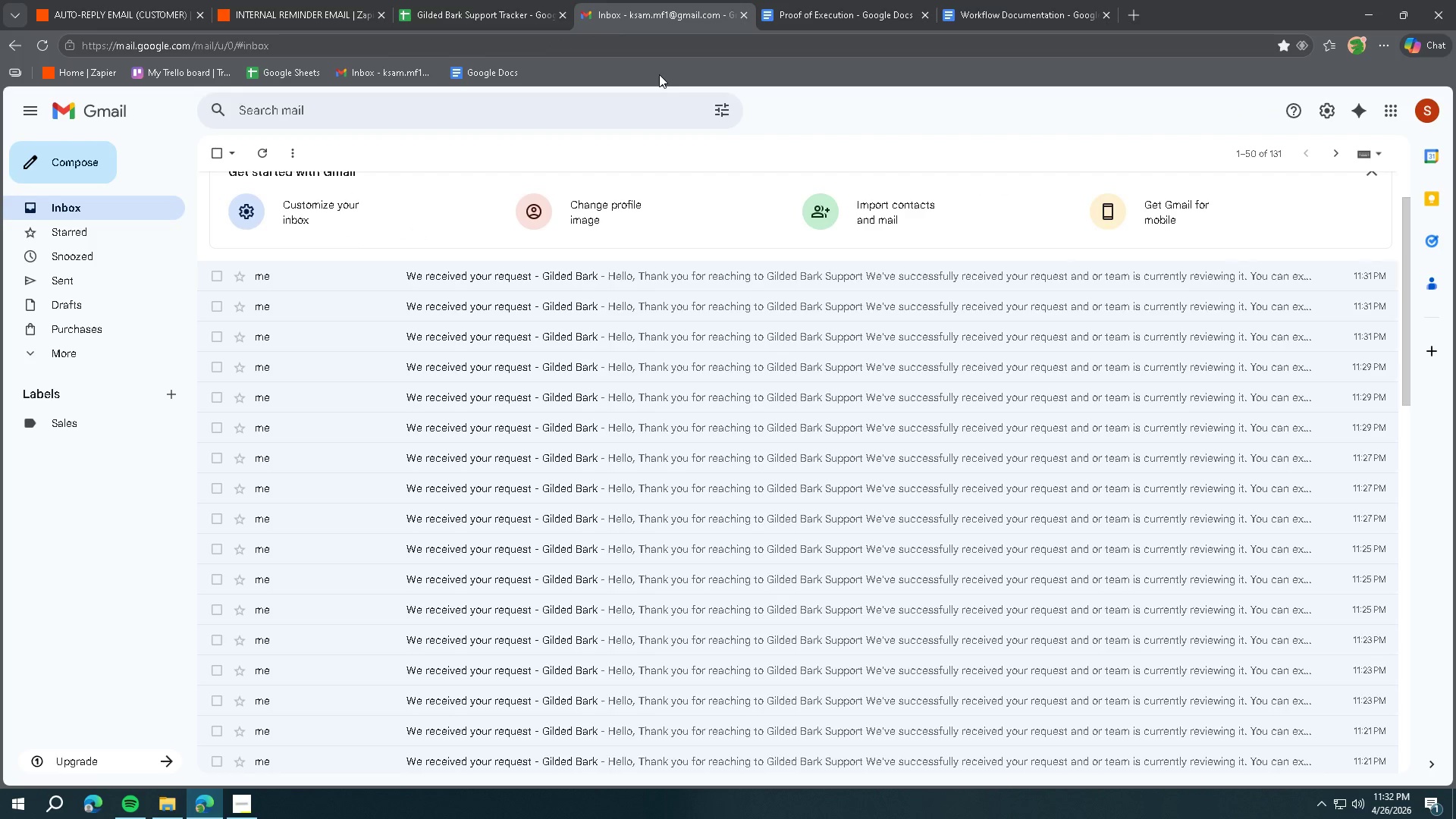 
left_click([857, 277])
 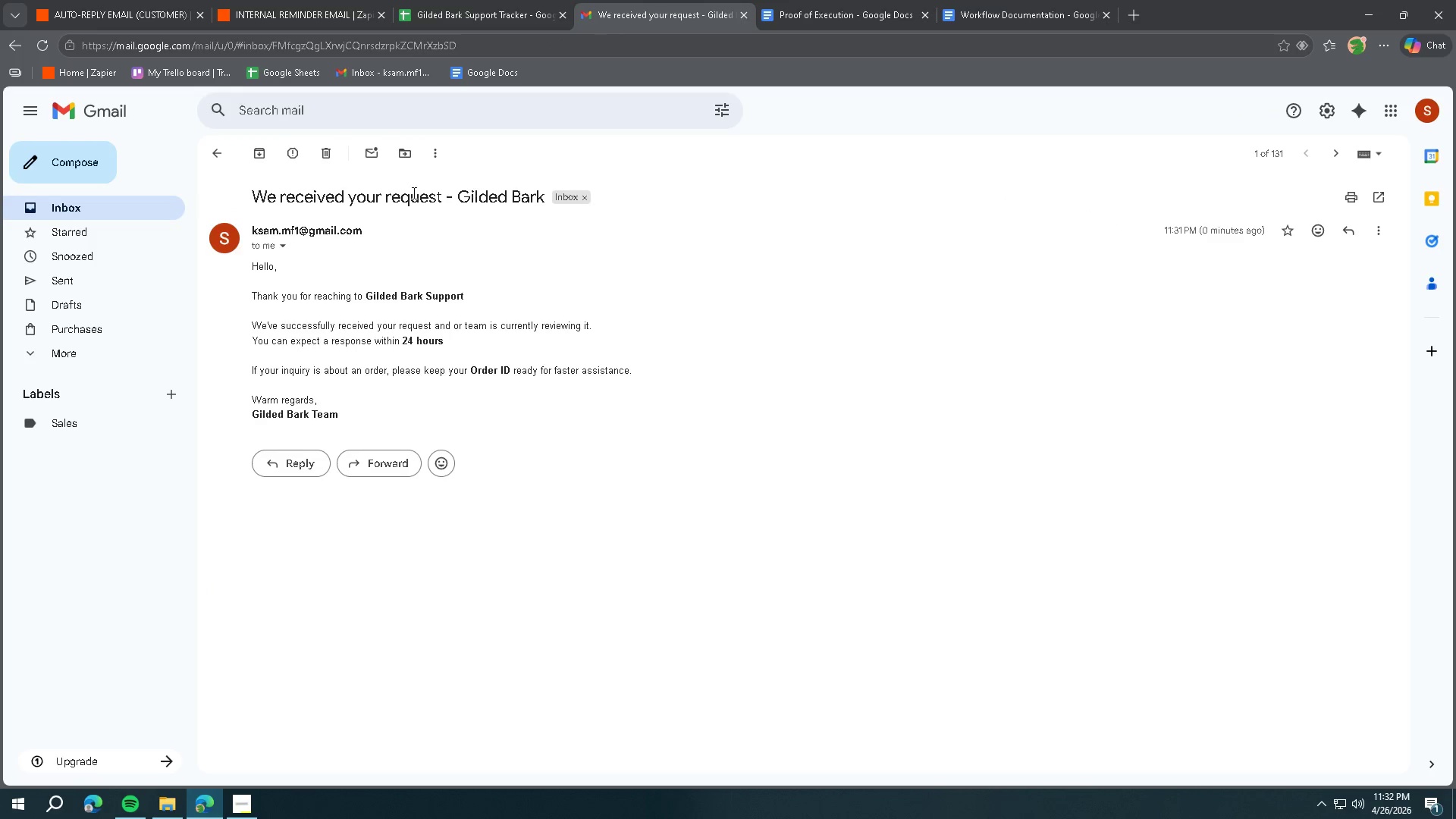 
left_click([118, 16])
 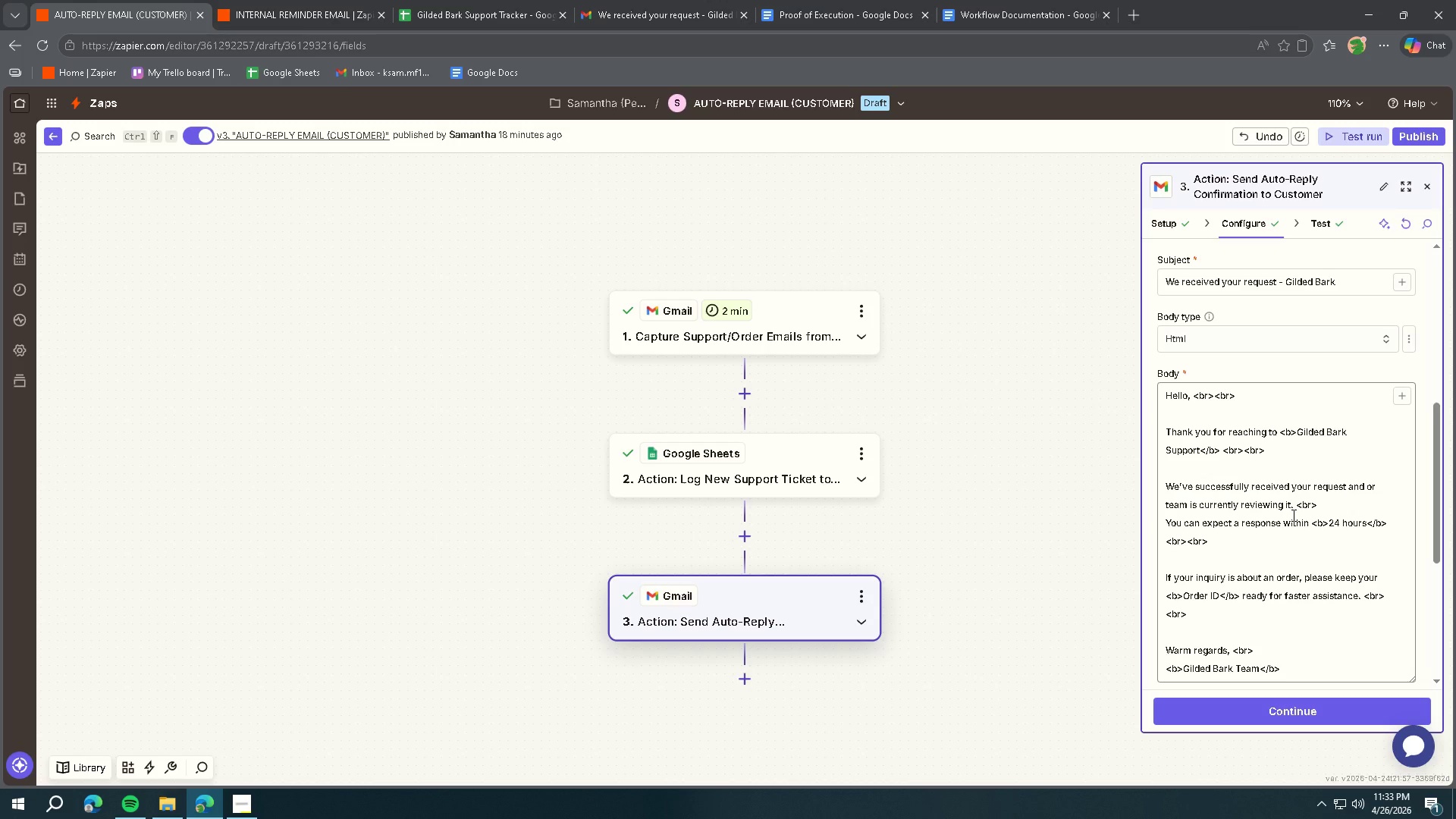 
wait(5.19)
 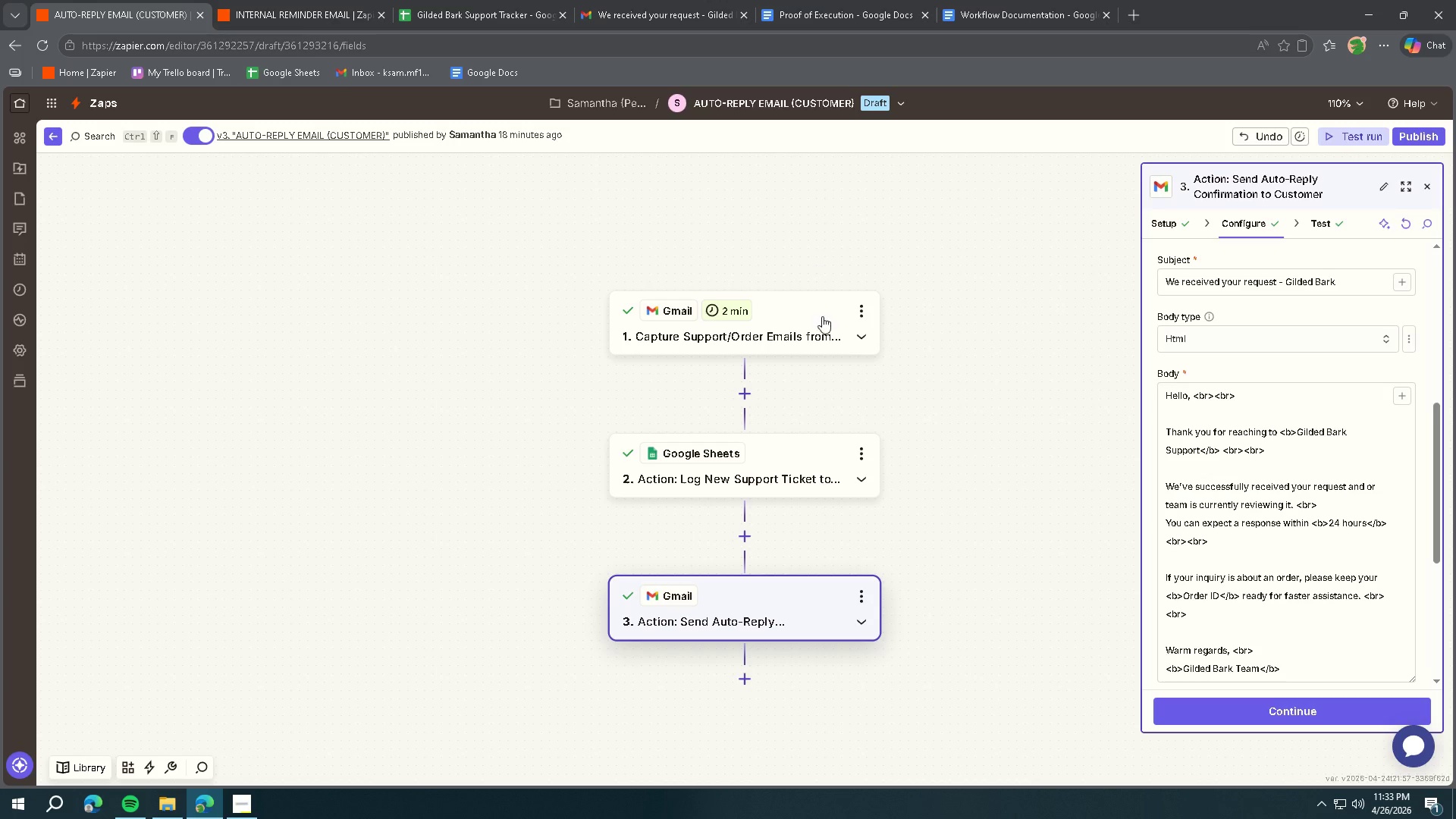 
scroll: coordinate [1298, 511], scroll_direction: up, amount: 11.0
 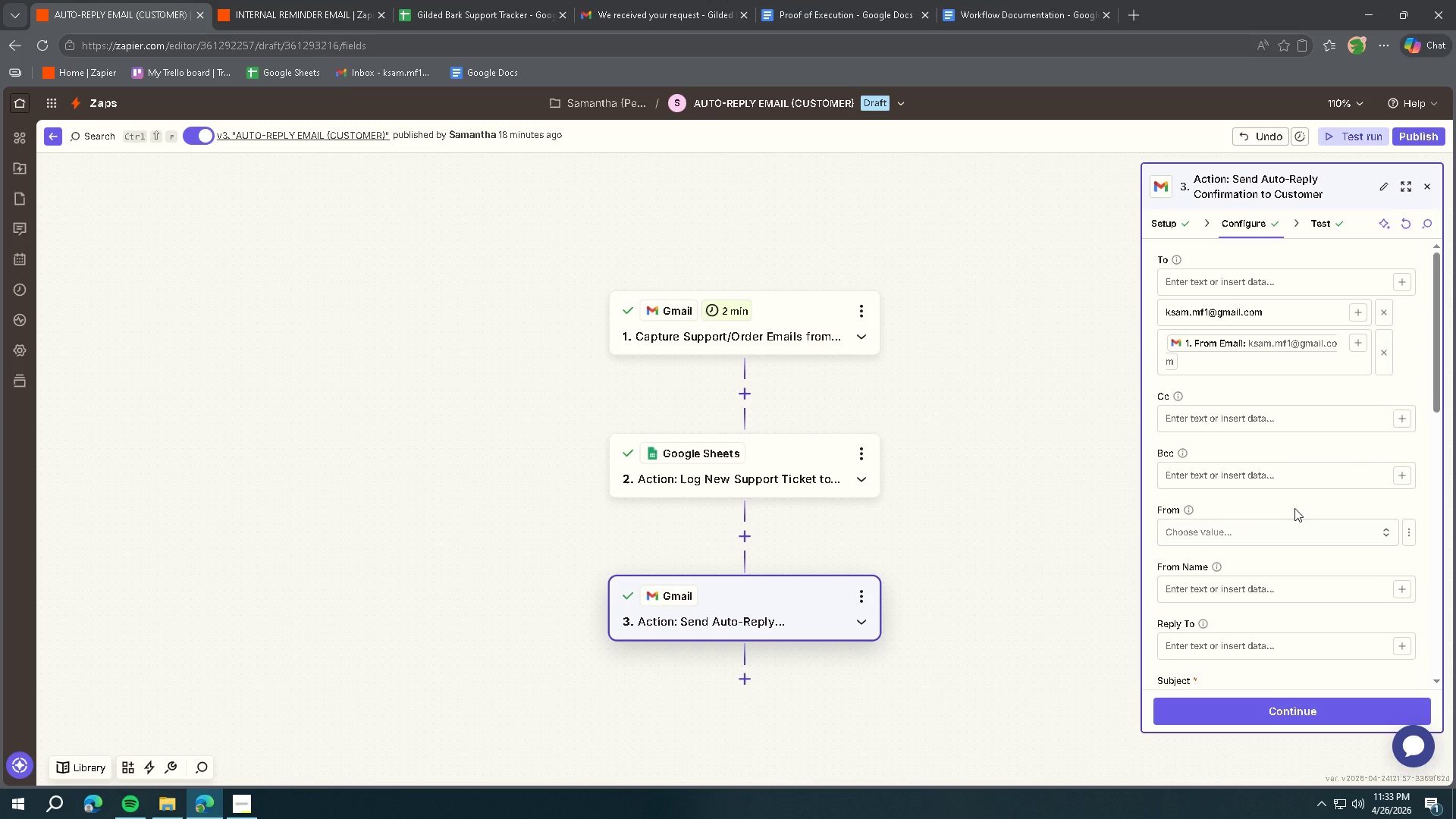 
scroll: coordinate [1297, 506], scroll_direction: down, amount: 17.0
 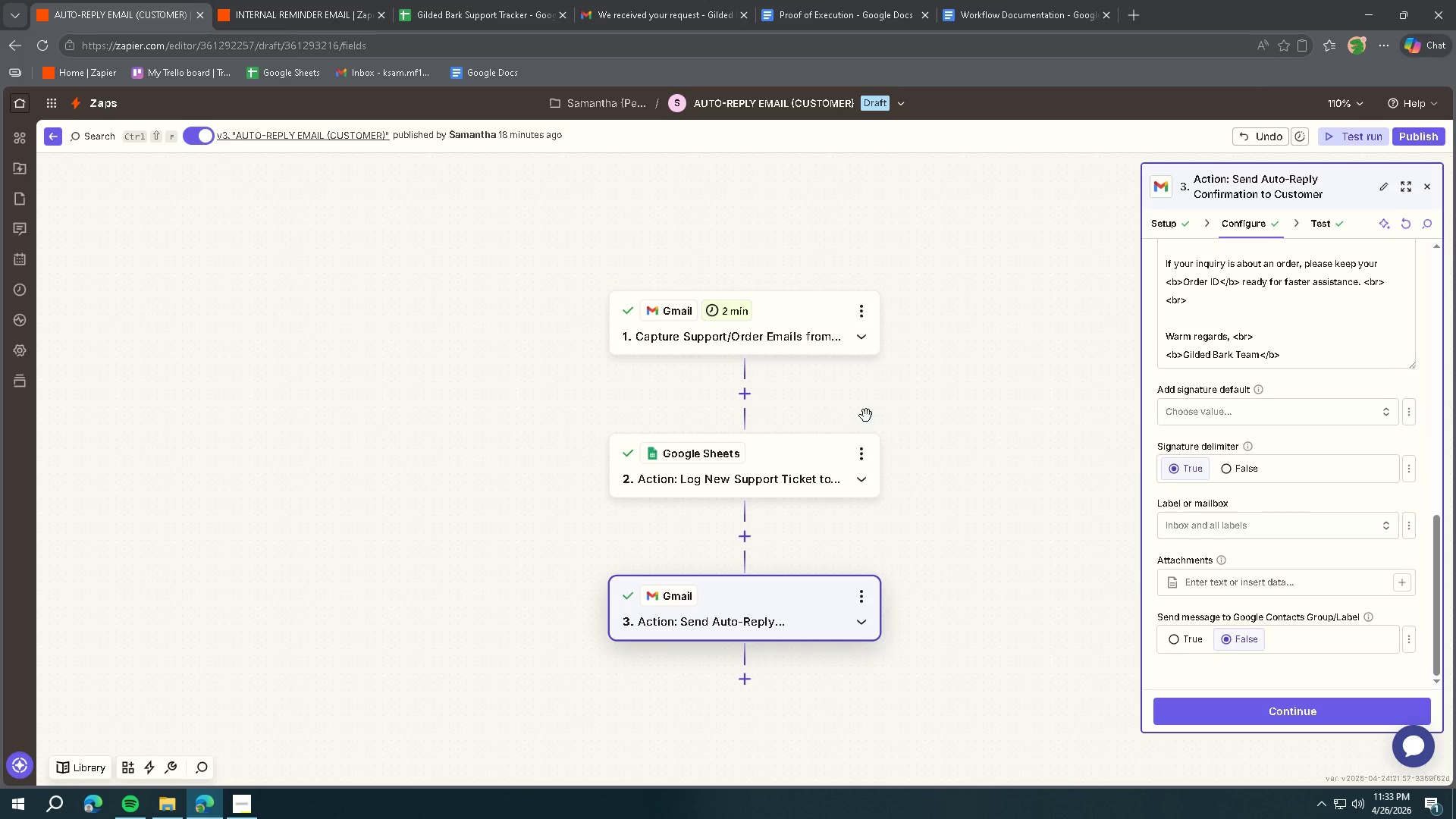 
left_click([775, 345])
 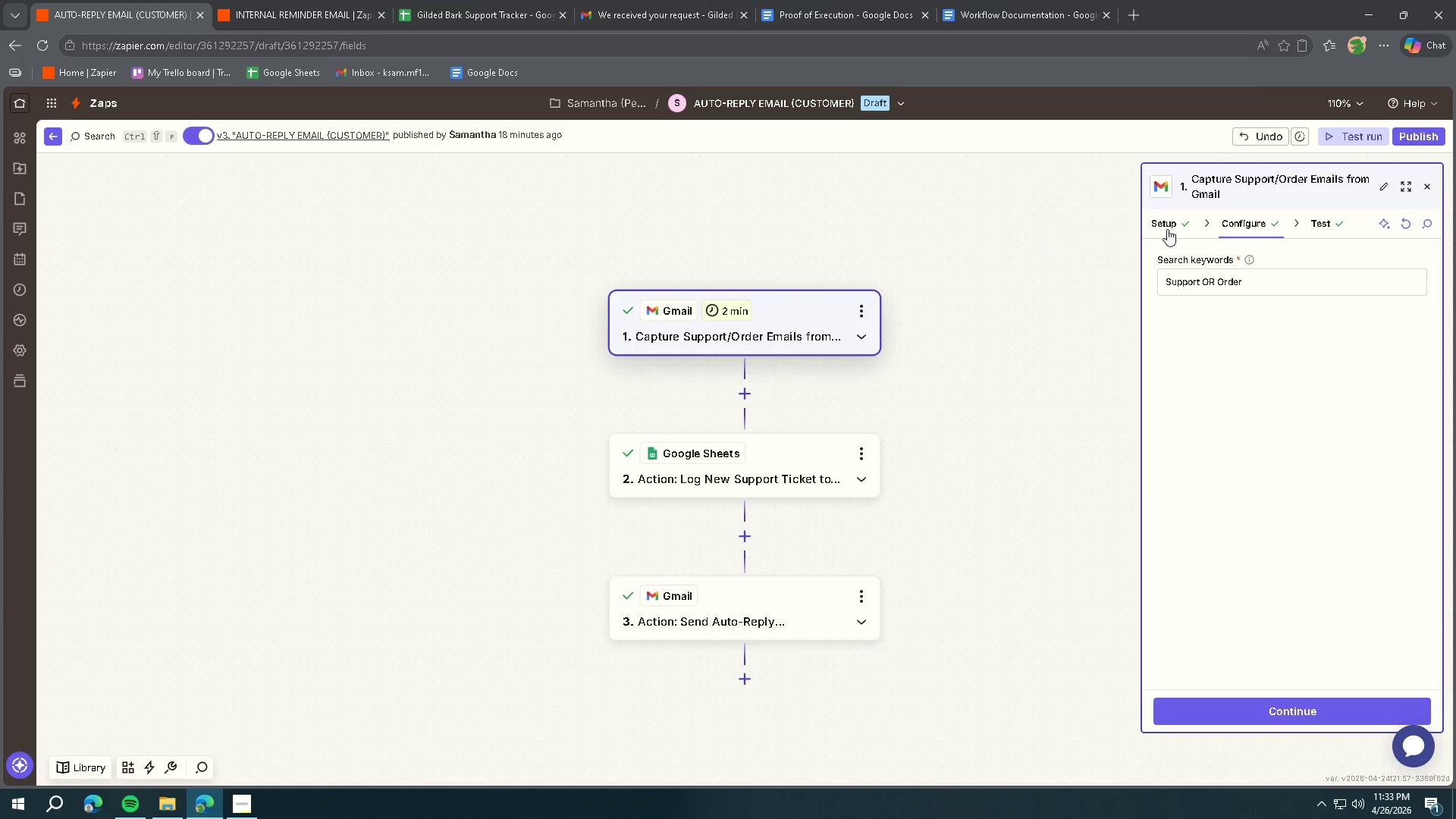 
left_click([1175, 222])
 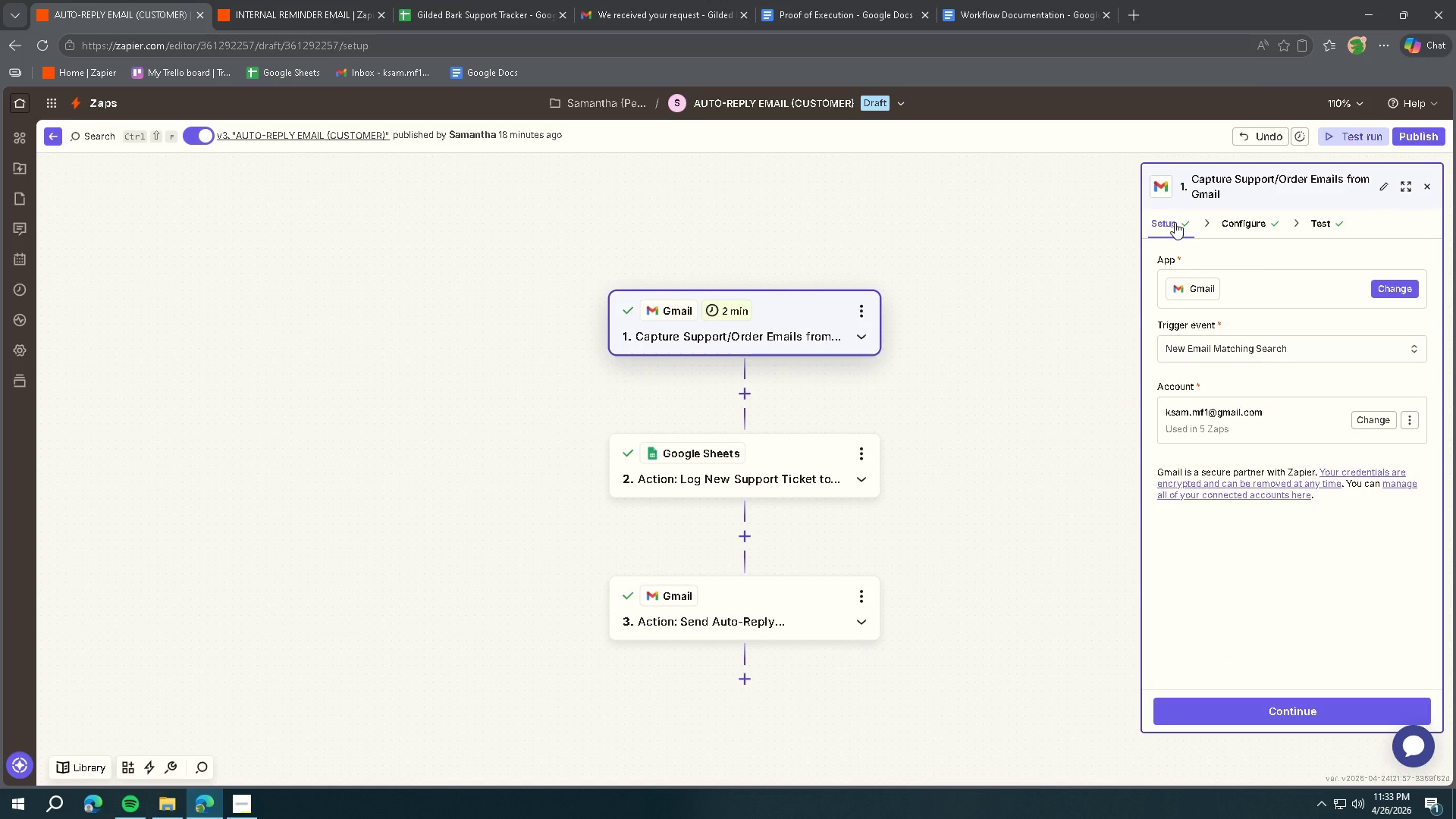 
left_click([1221, 225])
 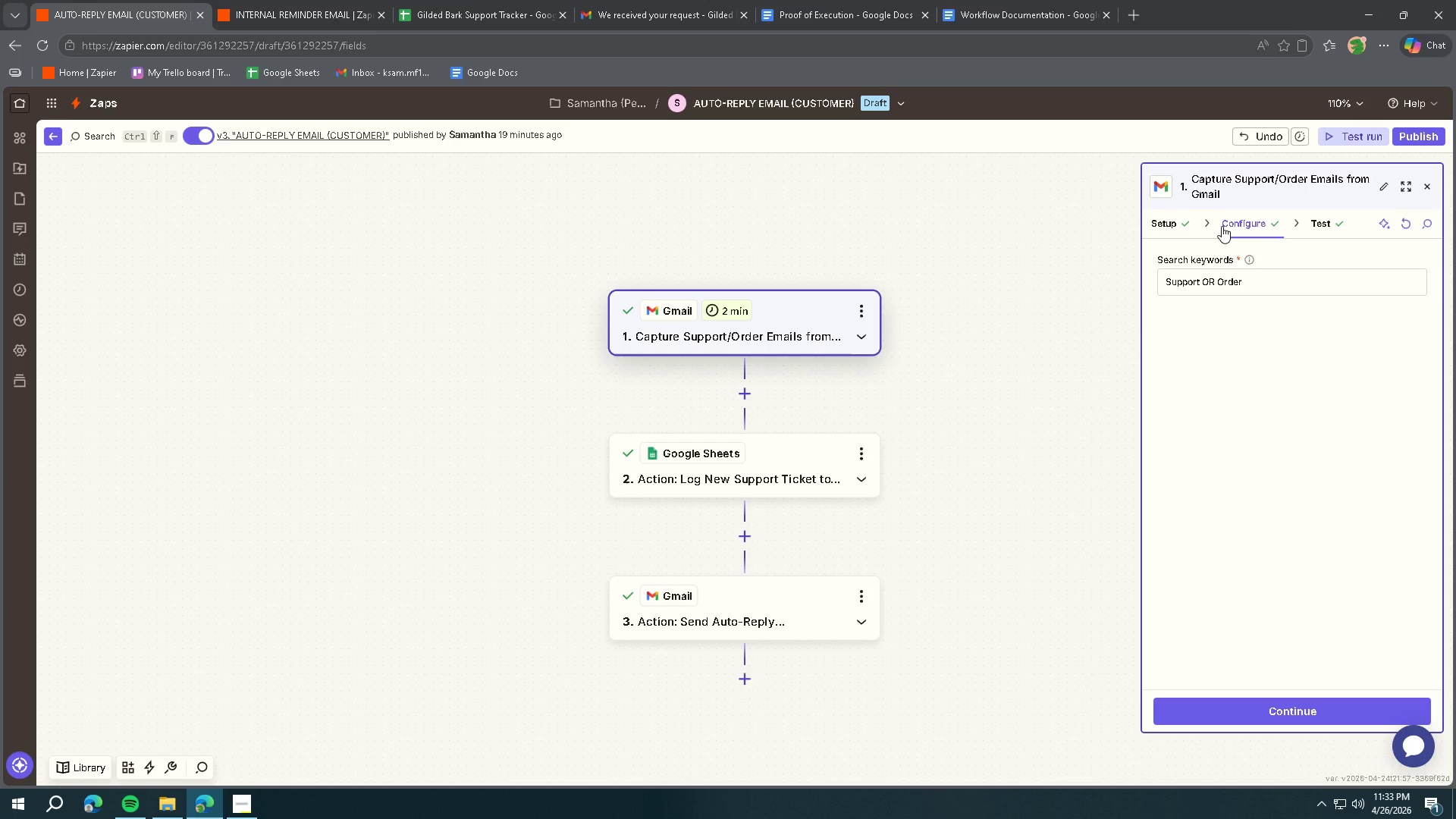 
wait(42.34)
 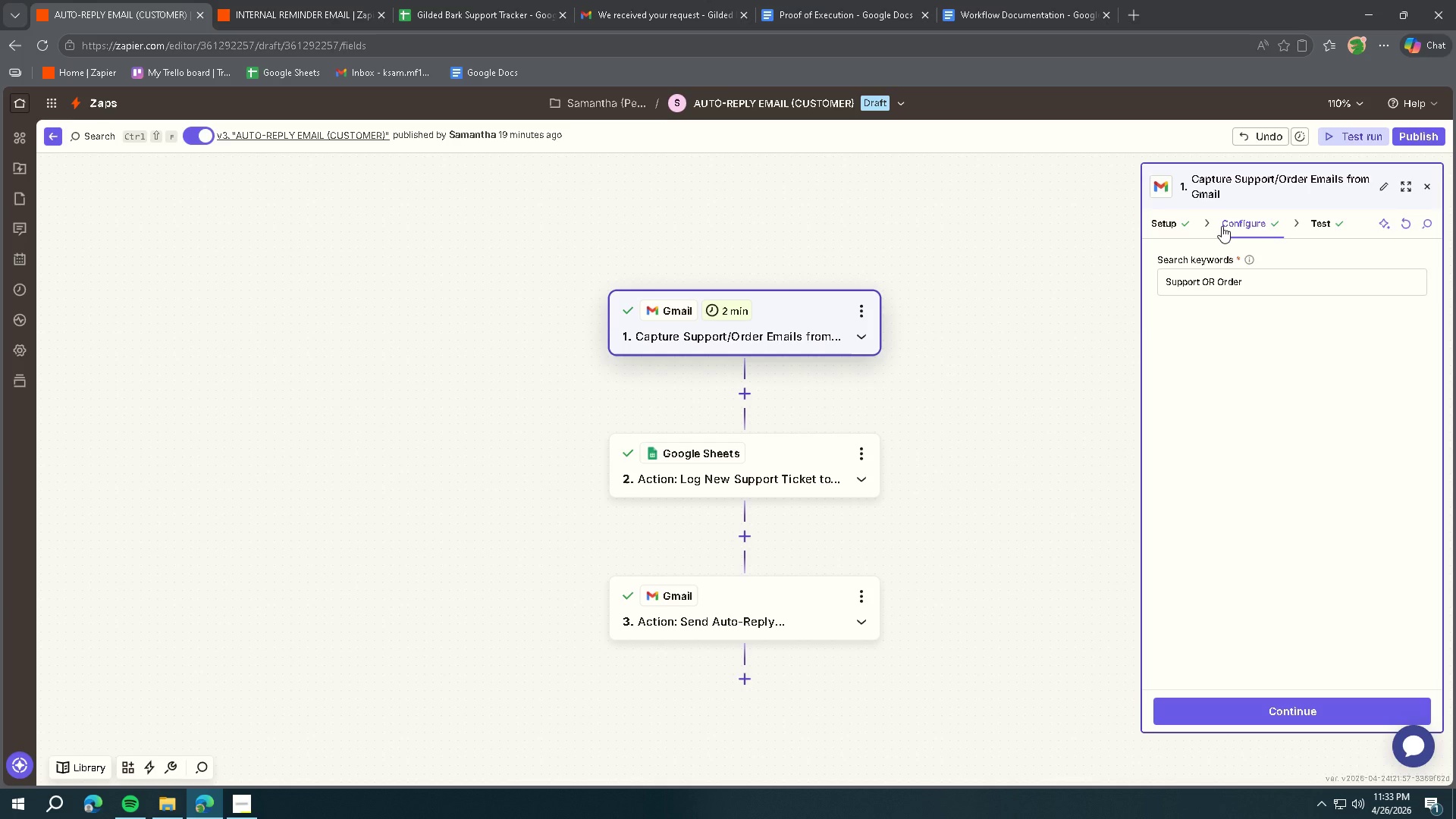 
left_click([1168, 221])
 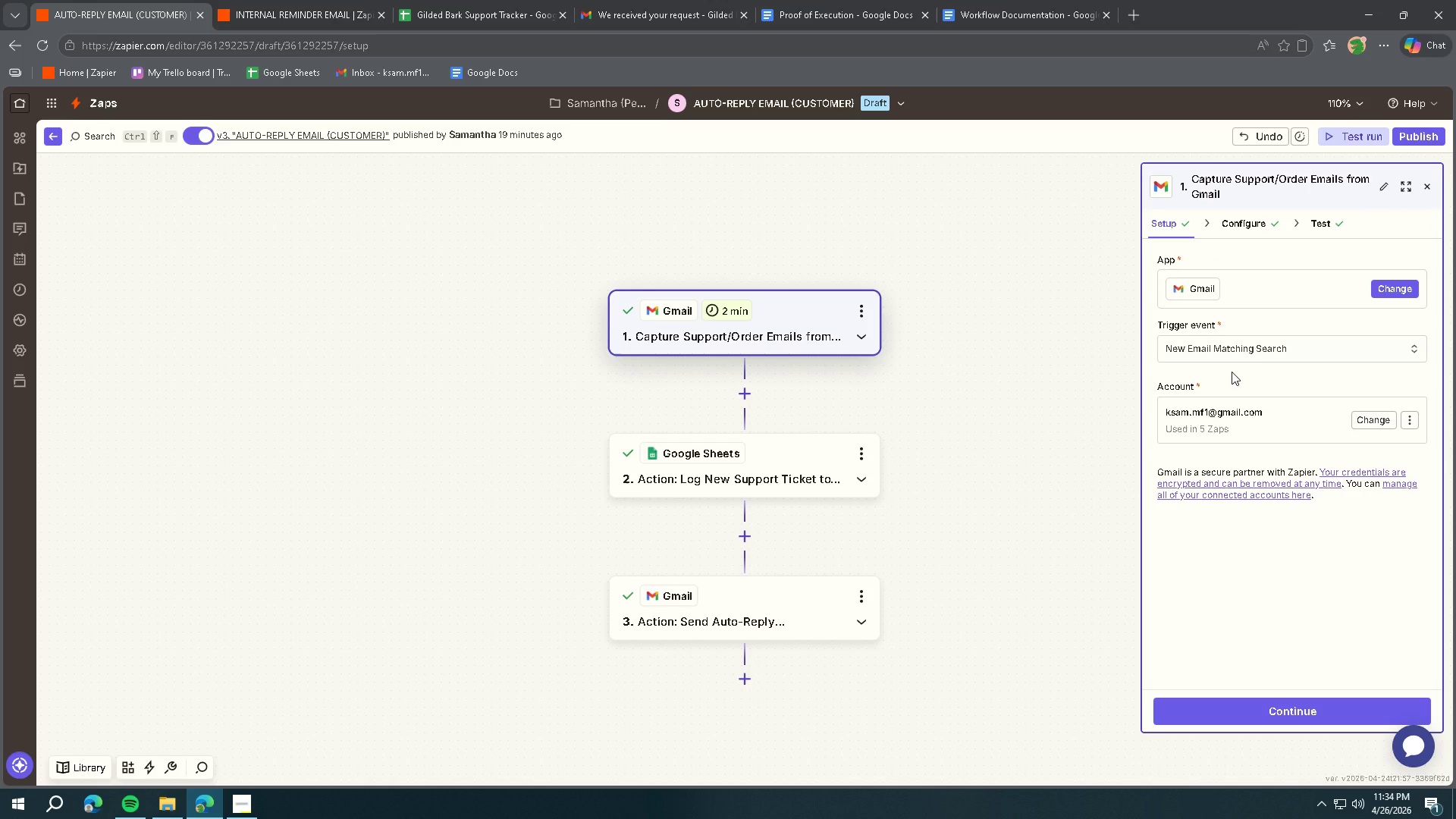 
wait(5.83)
 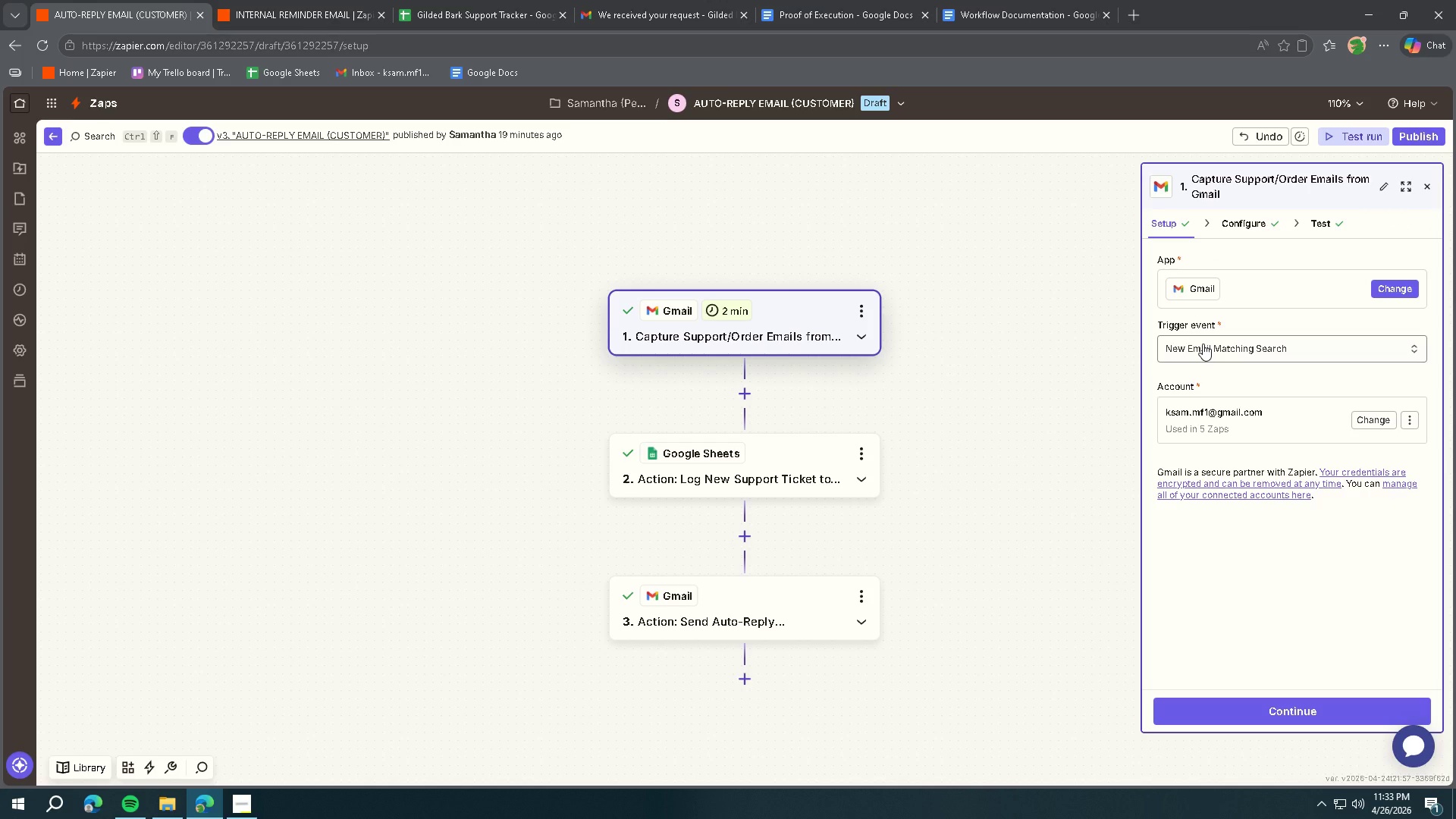 
double_click([1245, 219])
 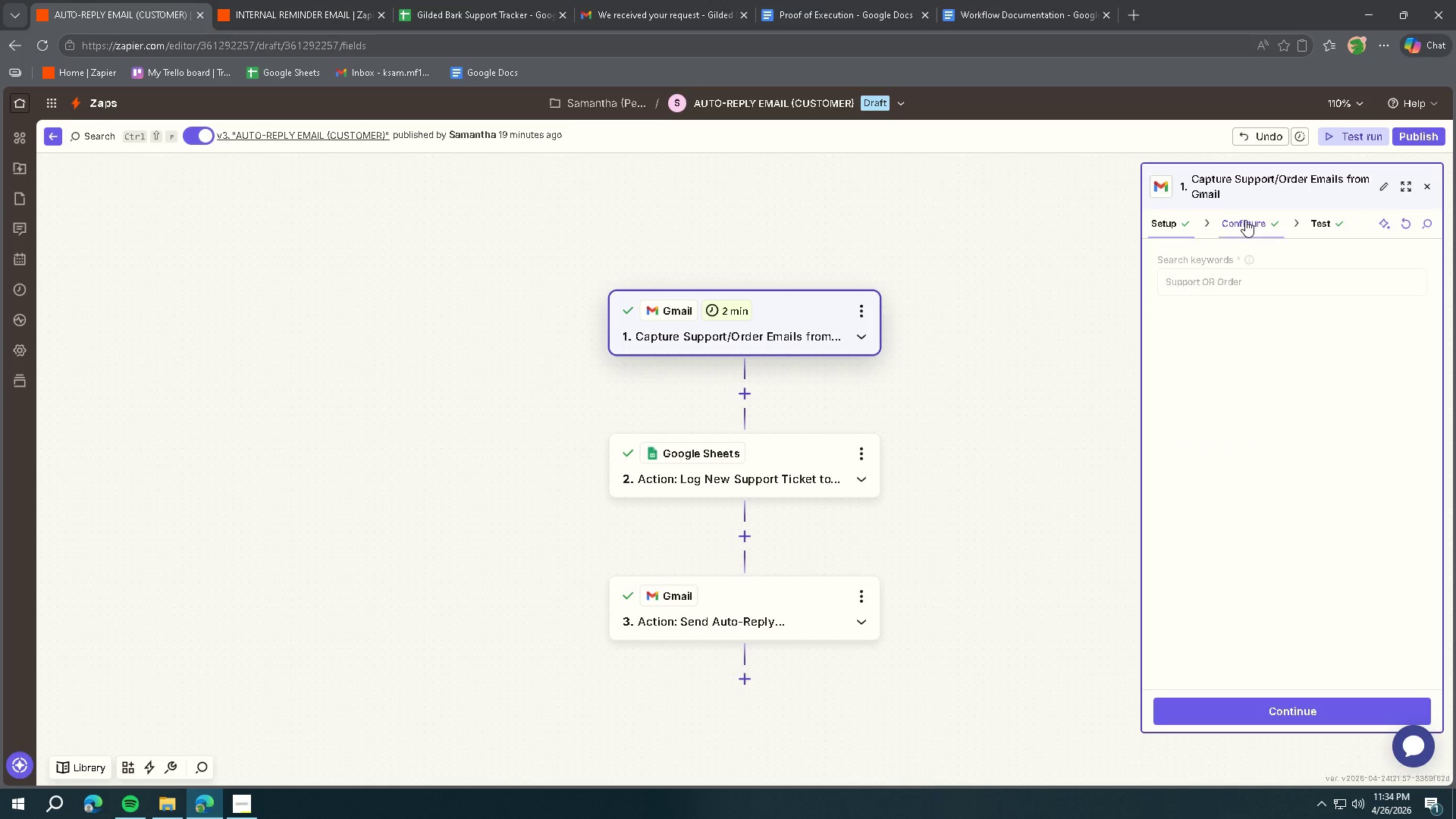 
left_click([1245, 220])
 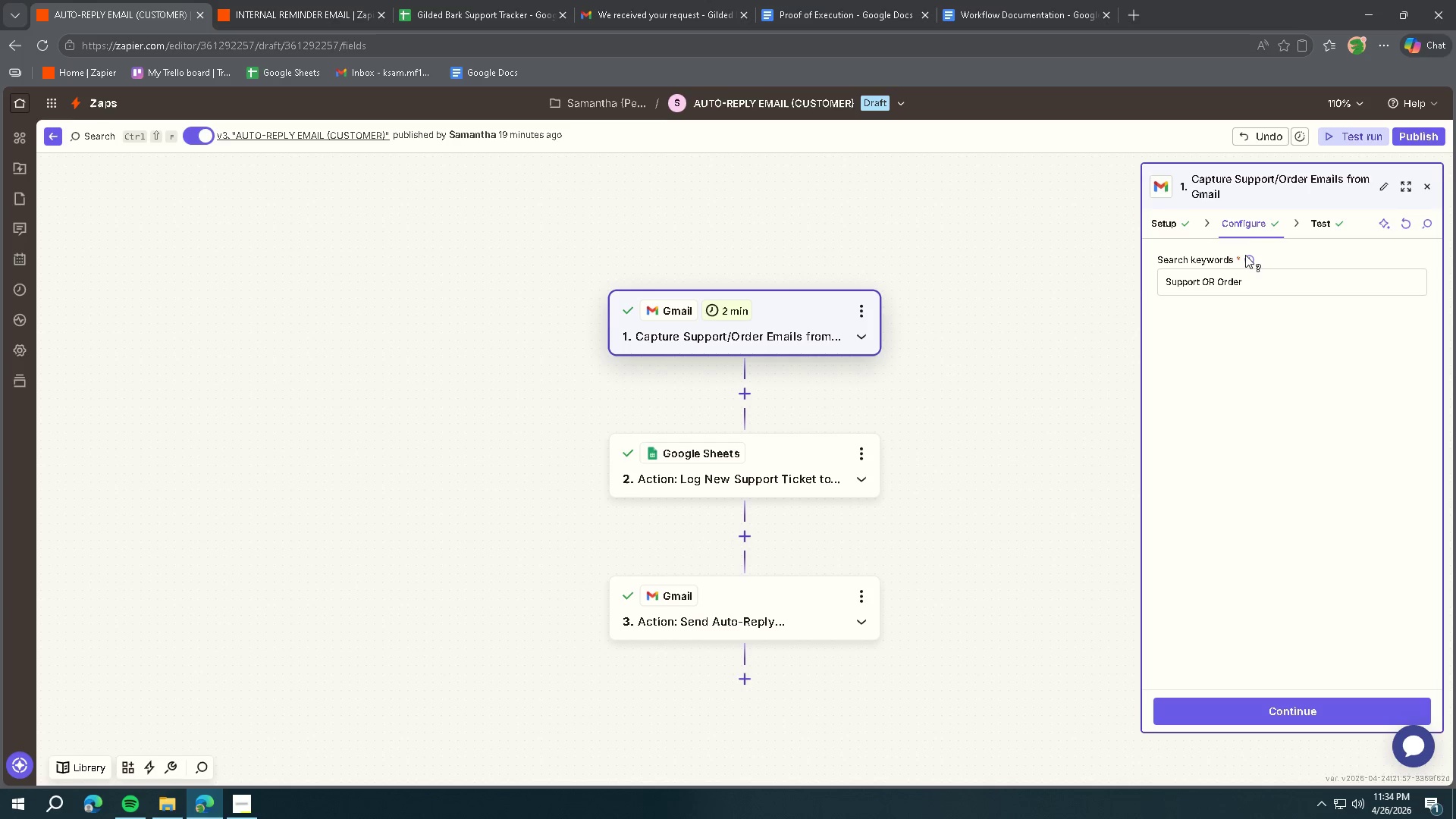 
left_click([1245, 255])
 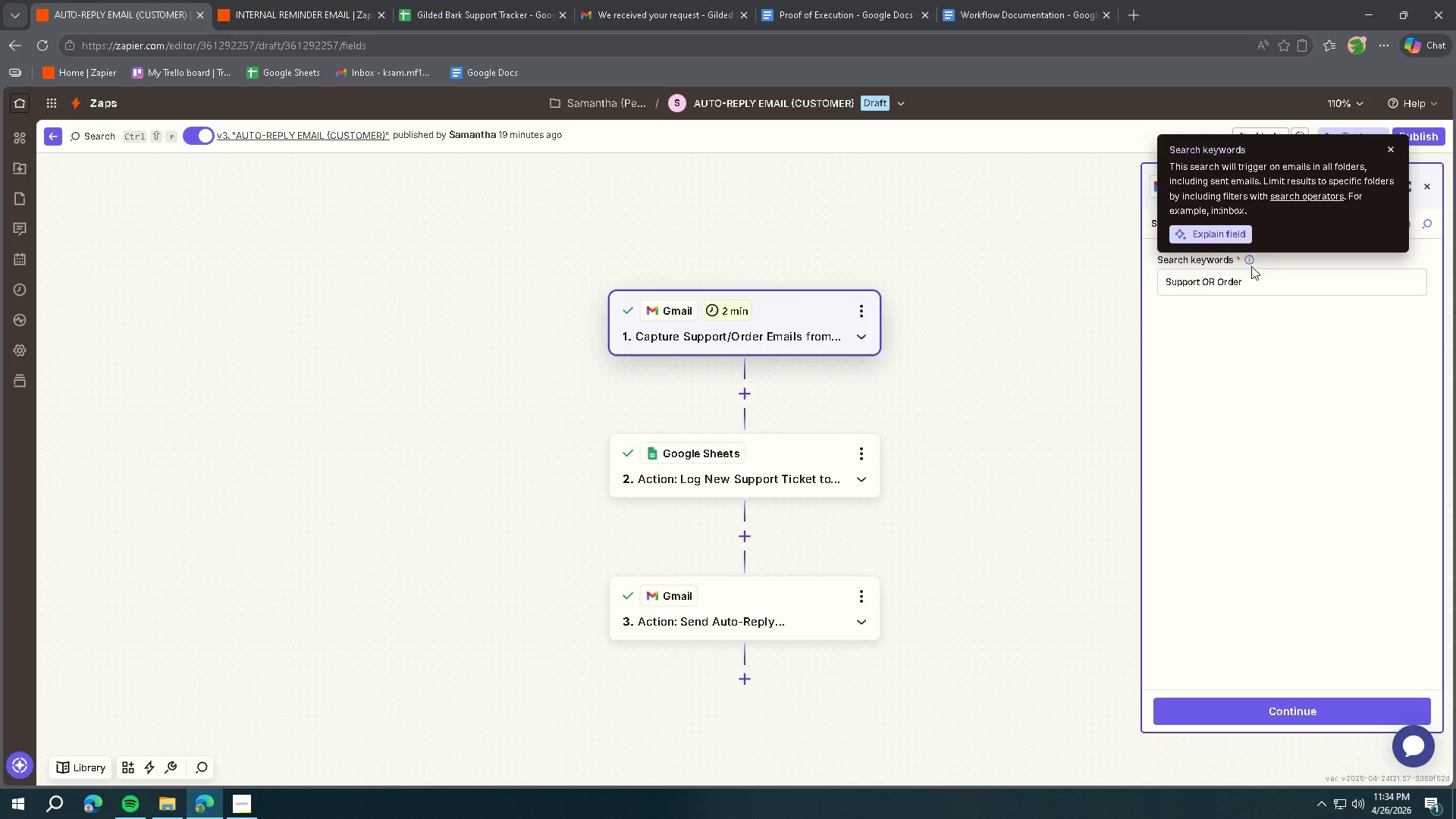 
left_click([1273, 340])
 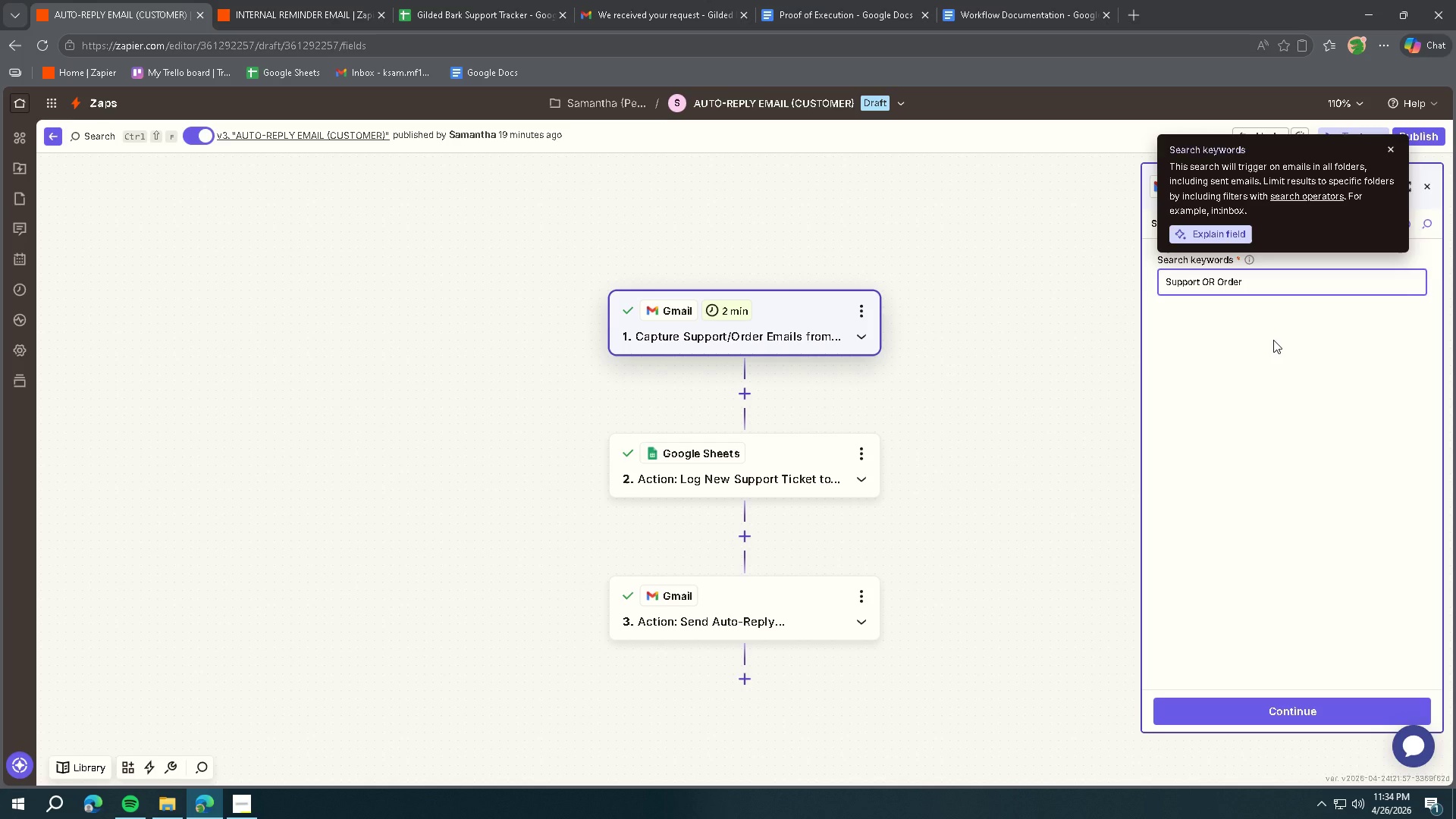 
left_click([1273, 340])
 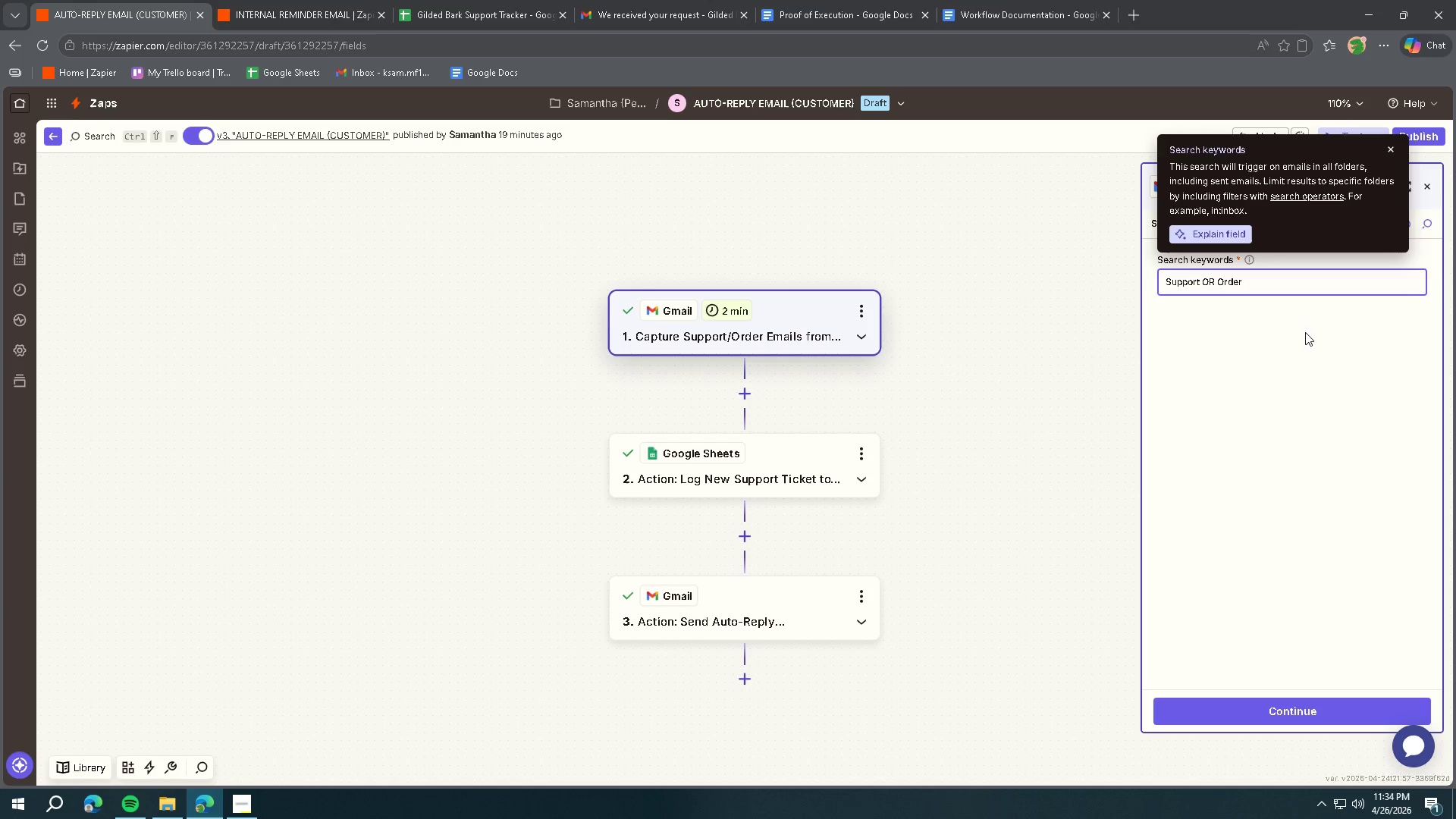 
double_click([1305, 332])
 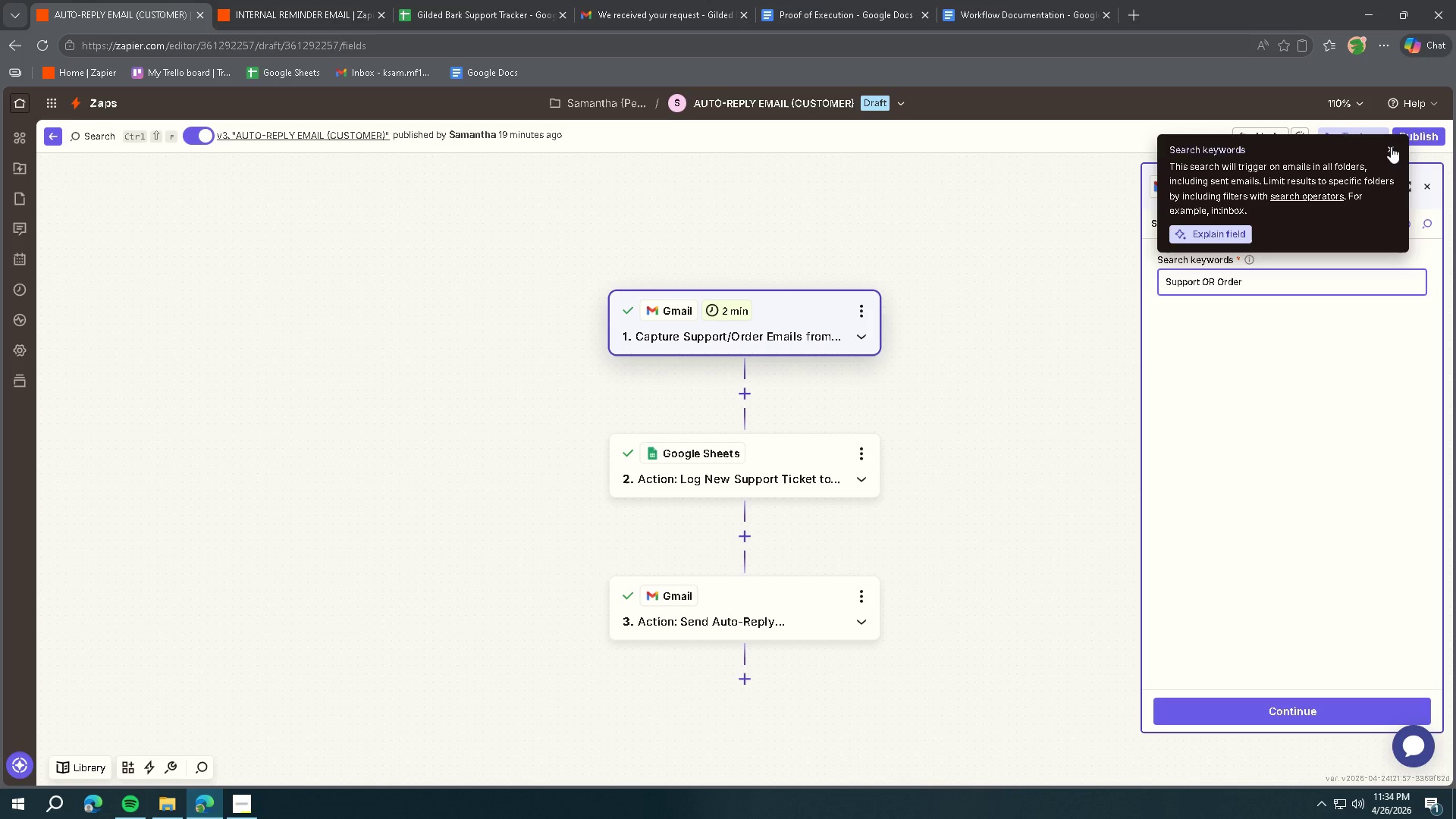 
left_click([1392, 146])
 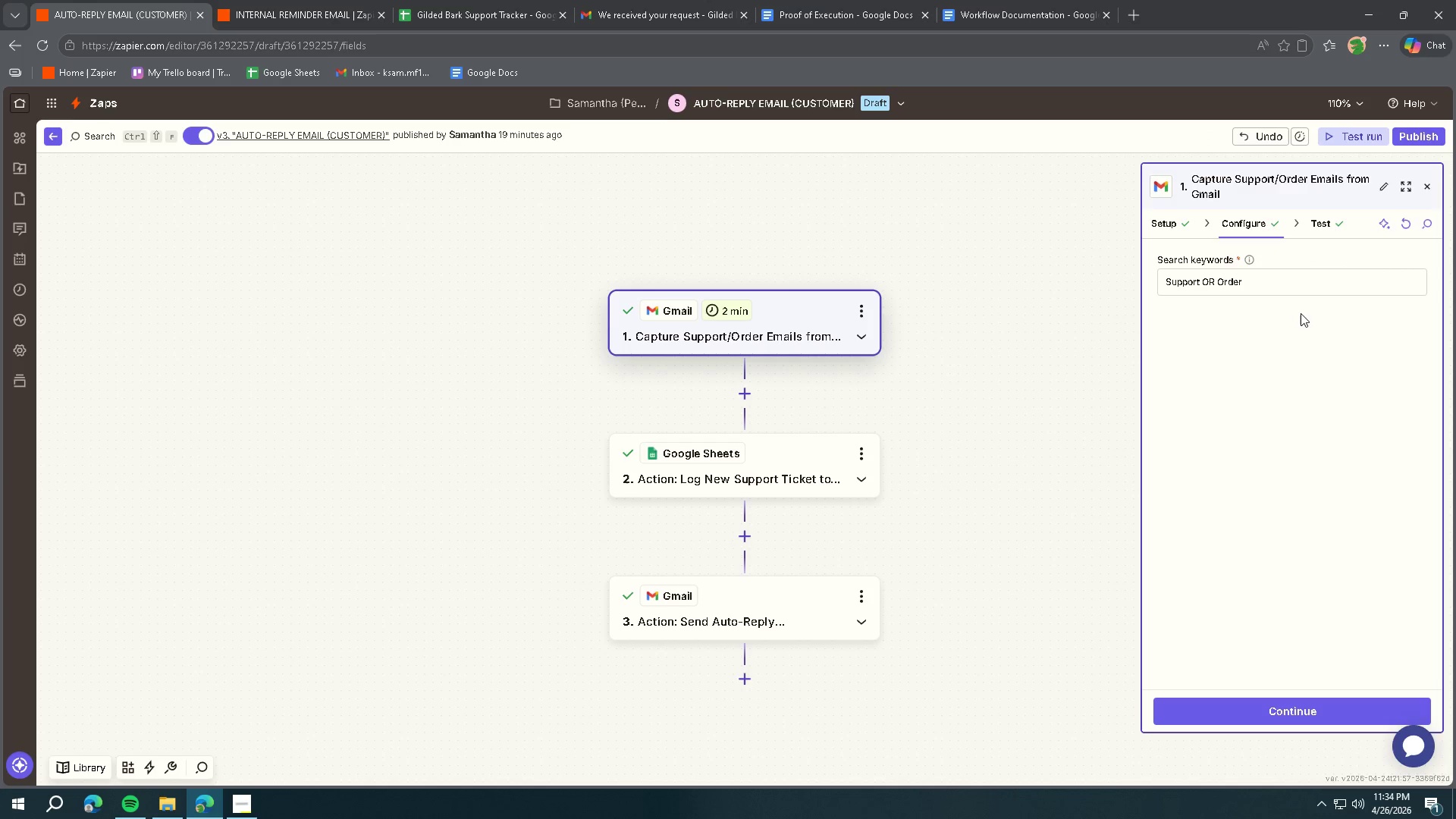 
left_click([1282, 309])
 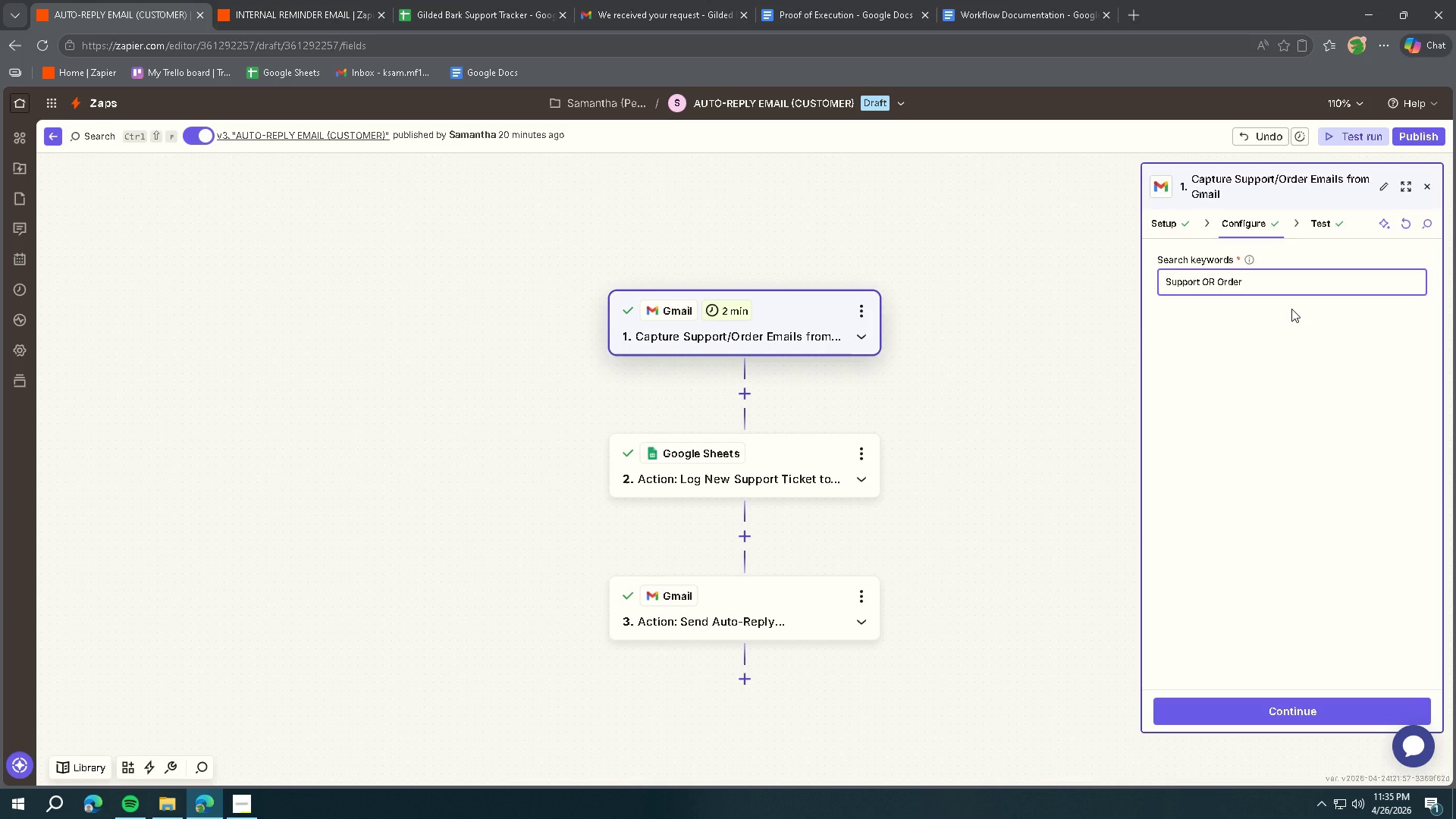 
wait(84.38)
 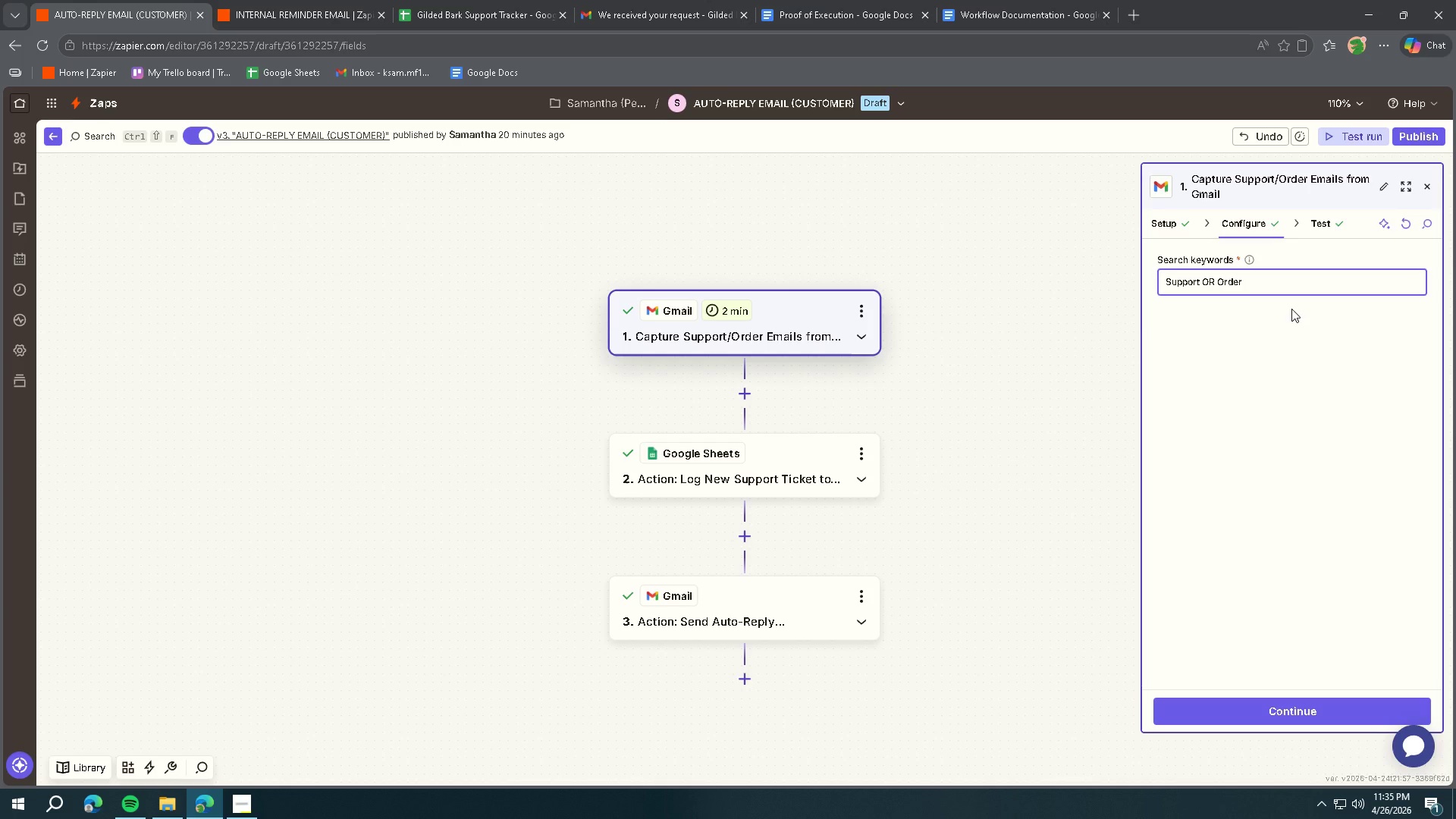 
left_click([1174, 216])
 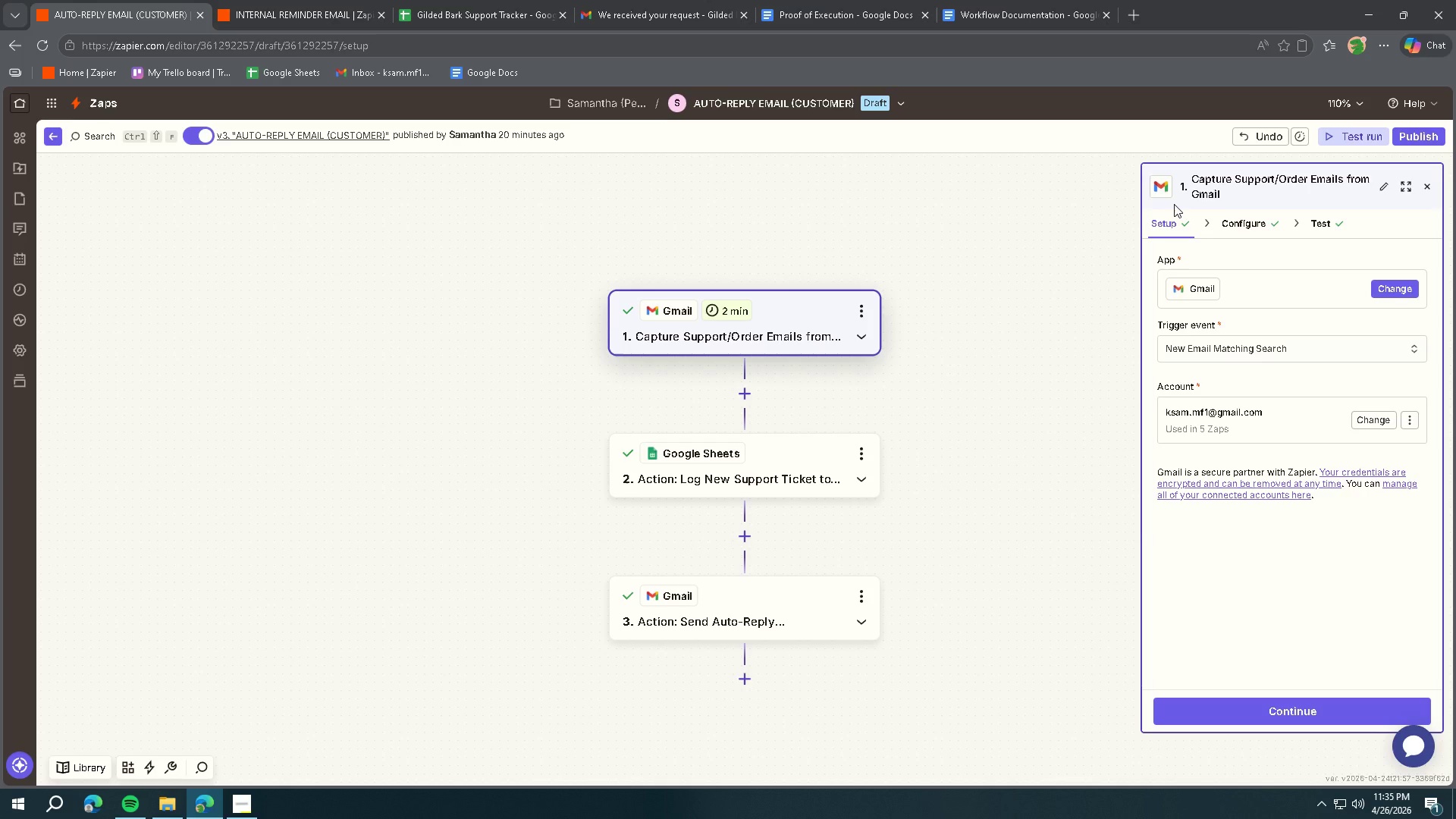 
wait(5.88)
 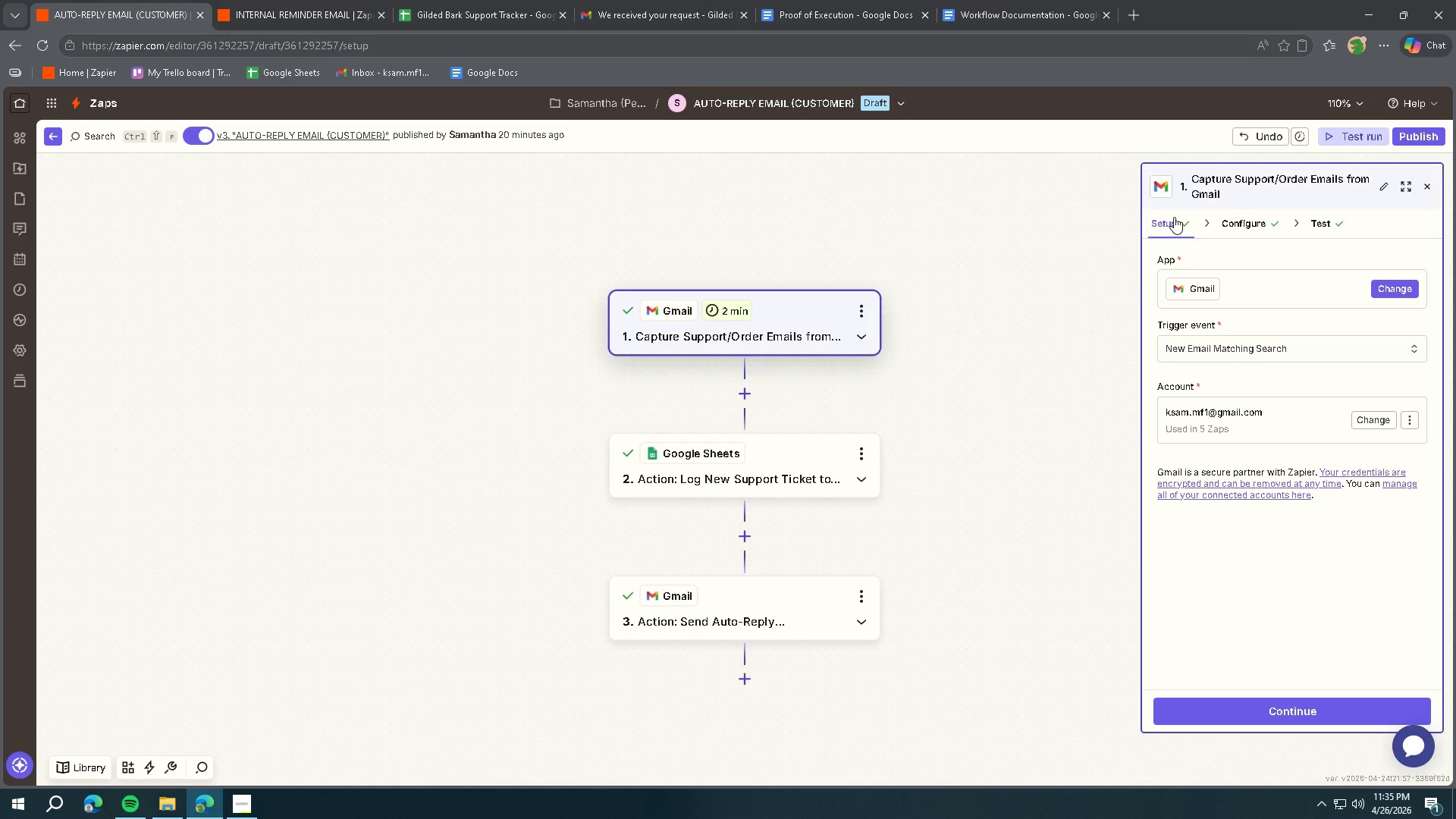 
left_click([1255, 213])
 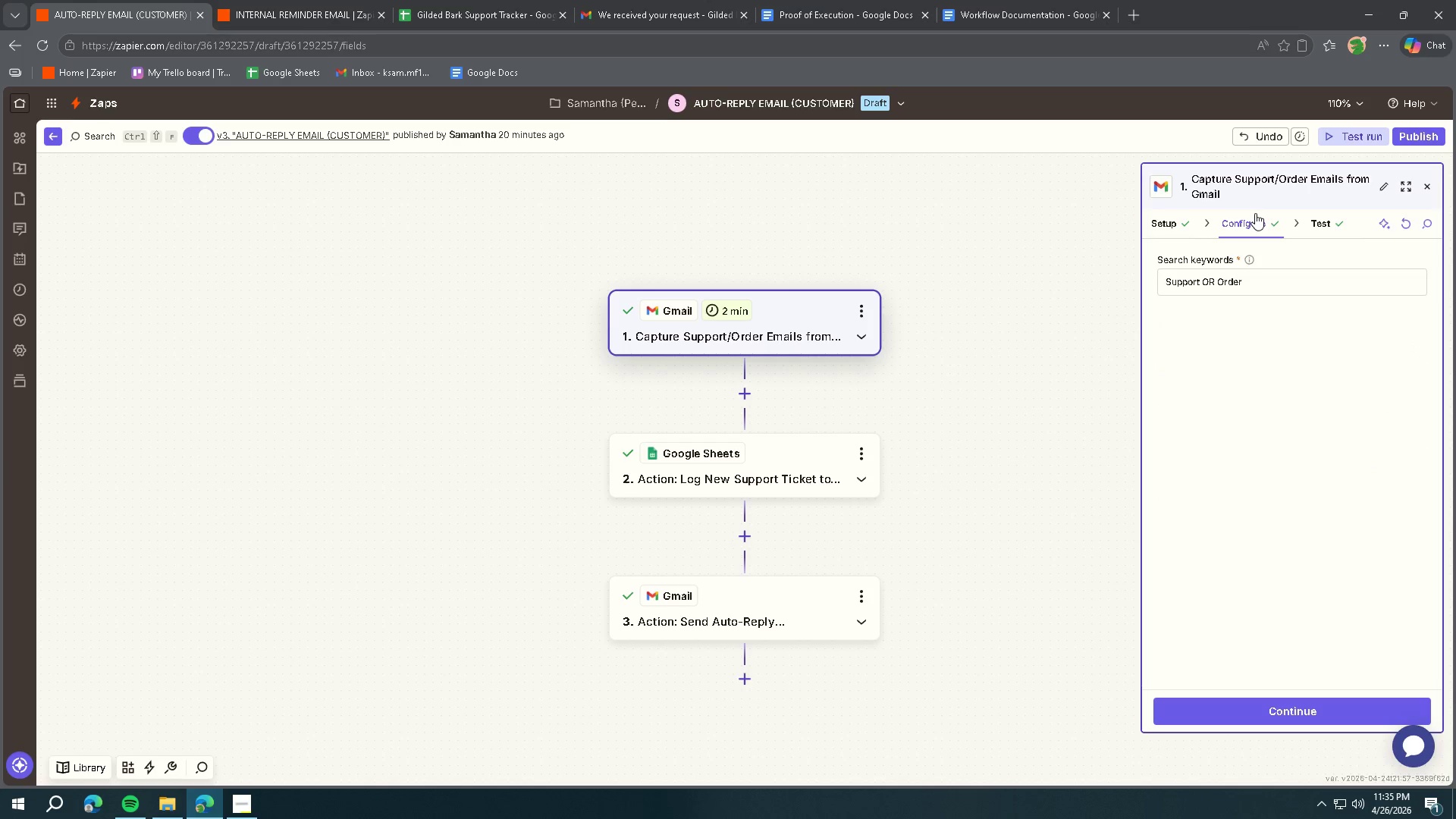 
left_click([1265, 268])
 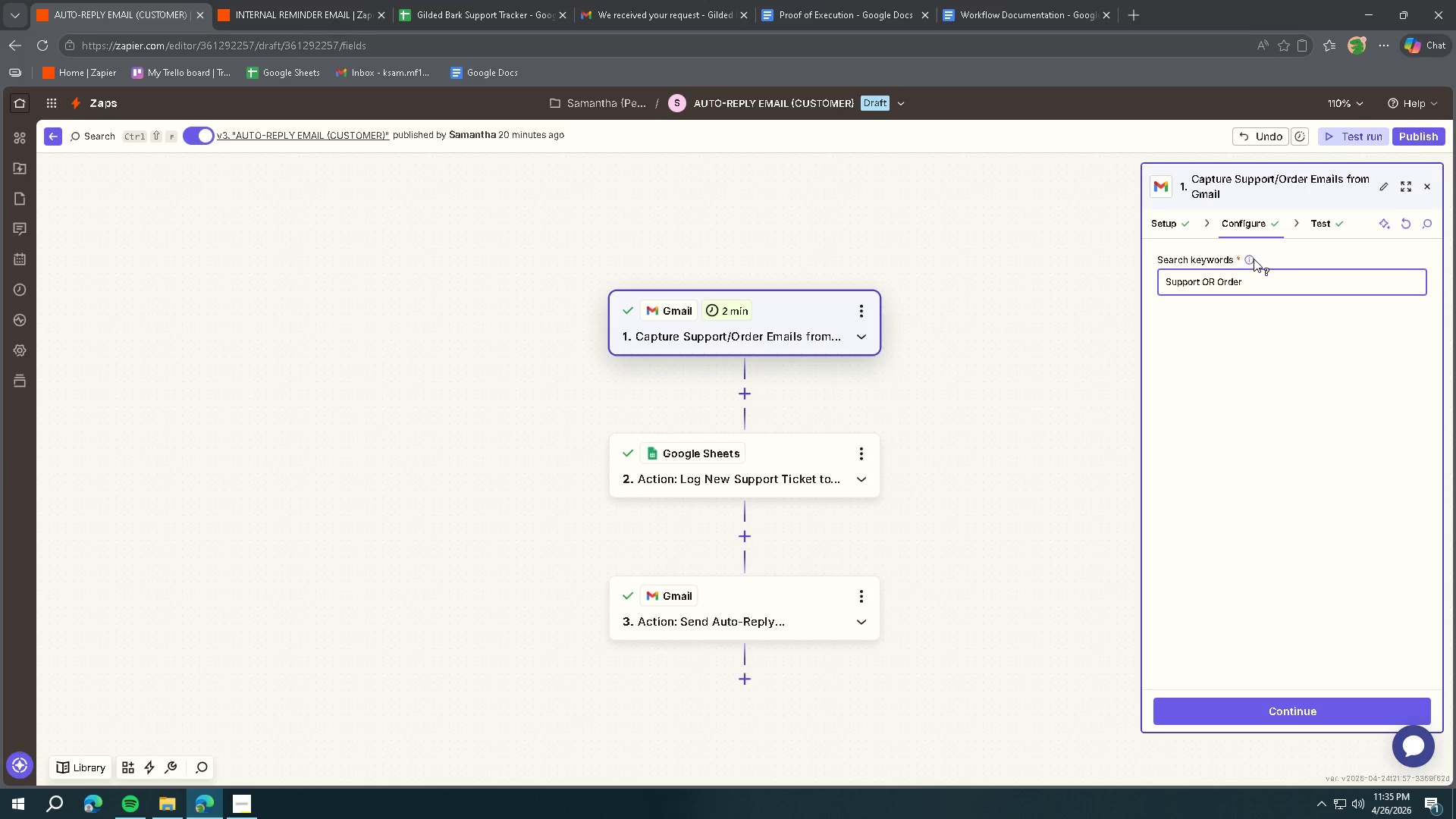 
left_click([1246, 256])
 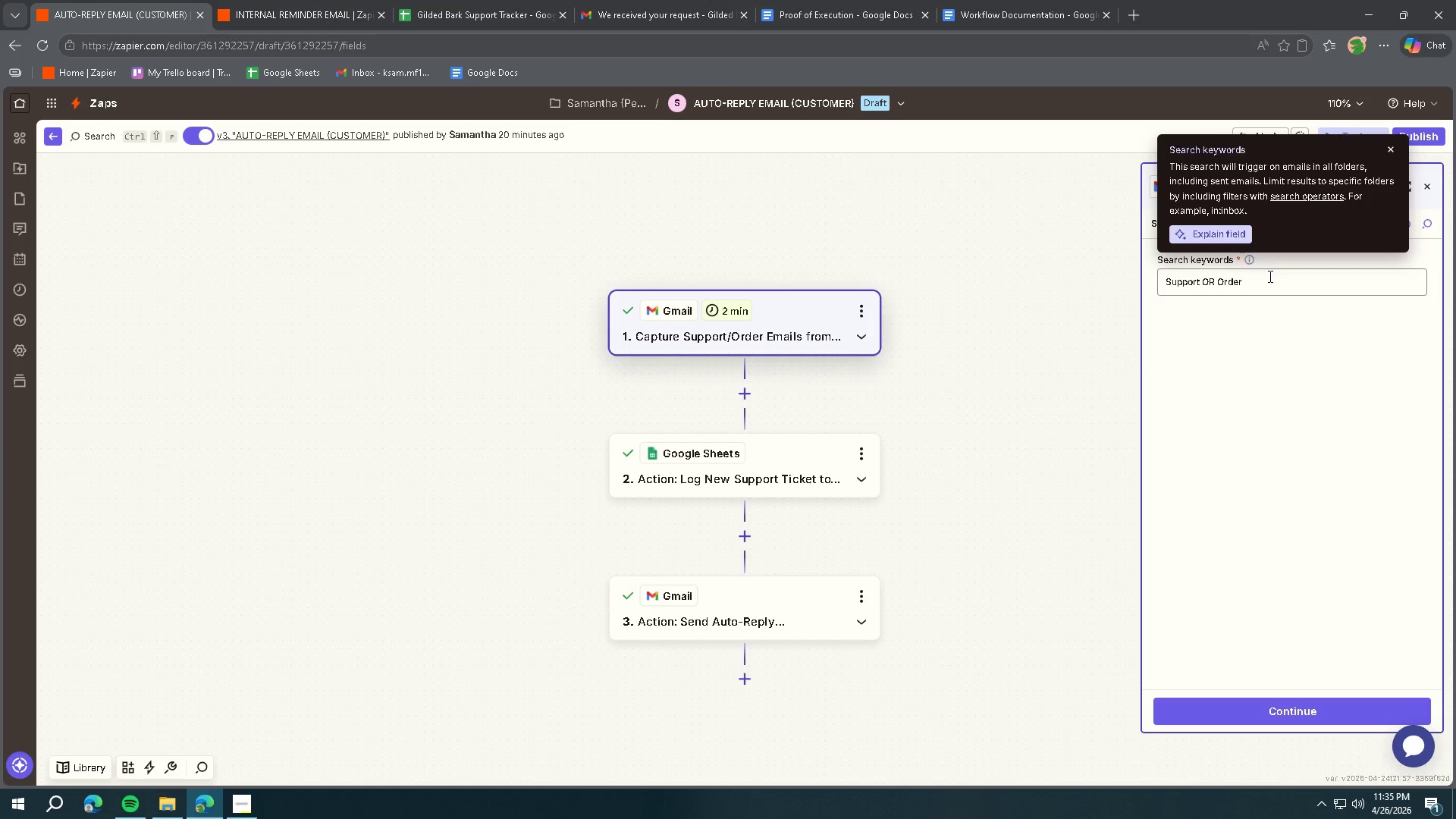 
left_click([1275, 283])
 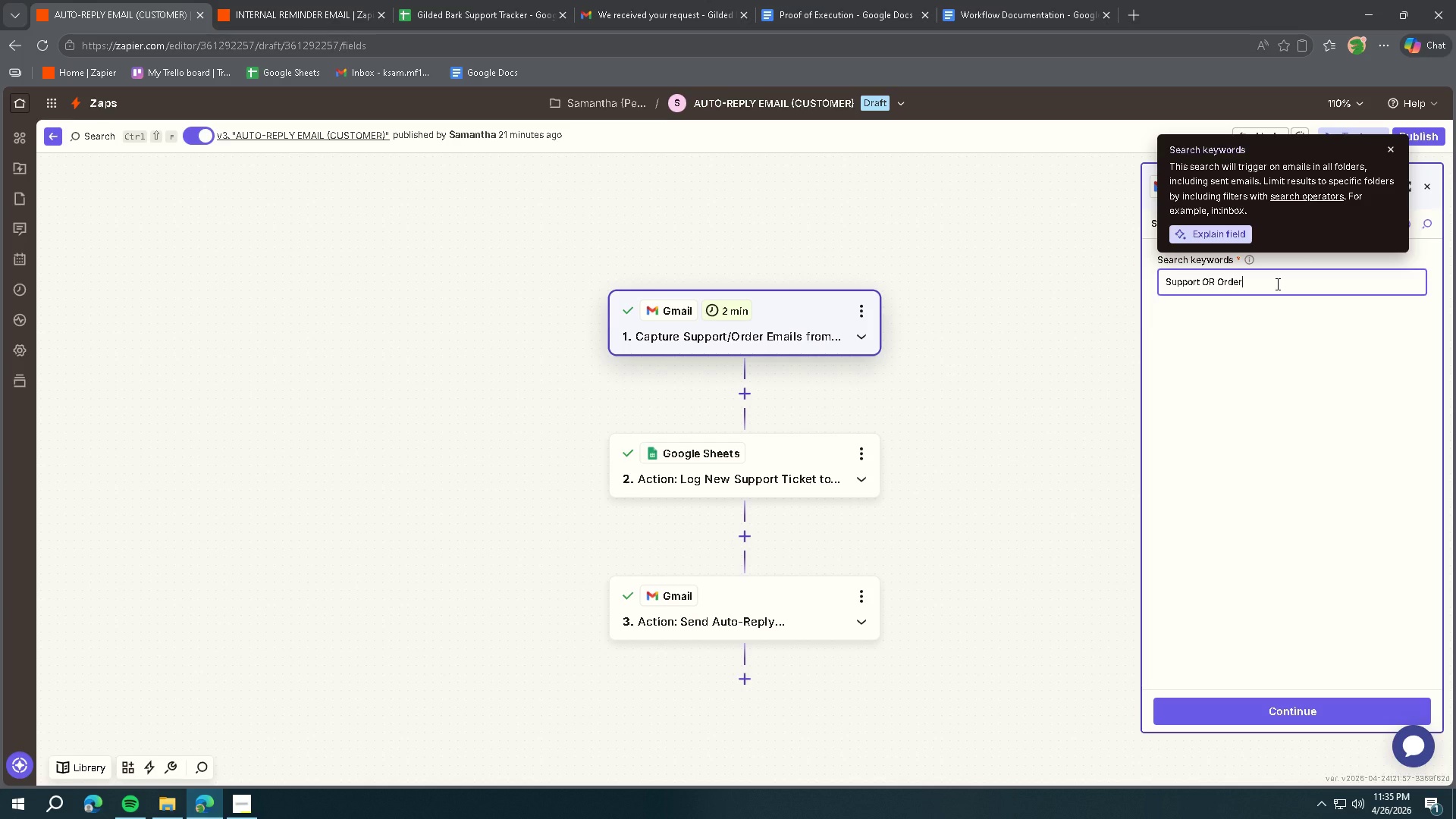 
wait(15.84)
 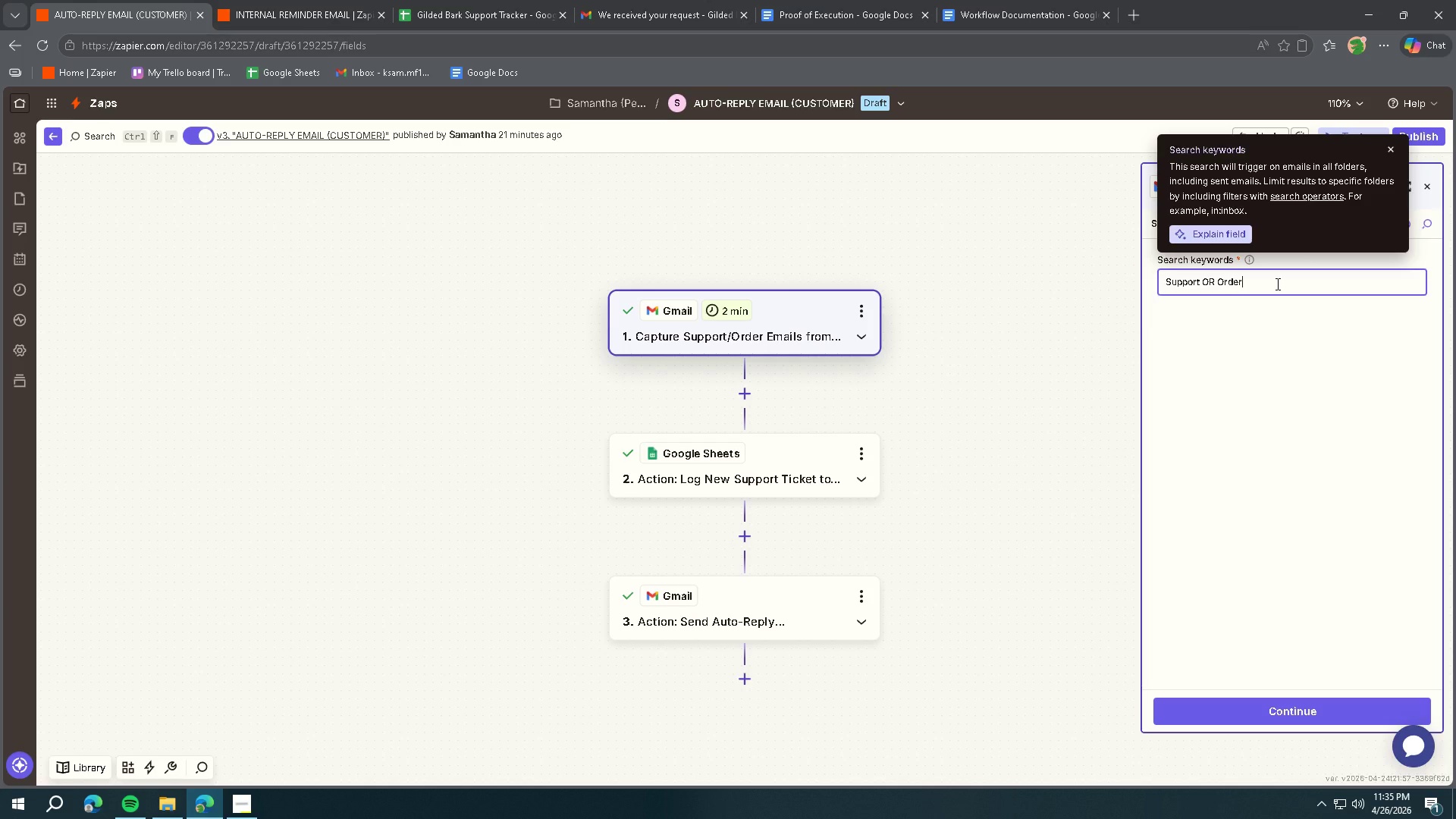 
key(Control+ControlLeft)
 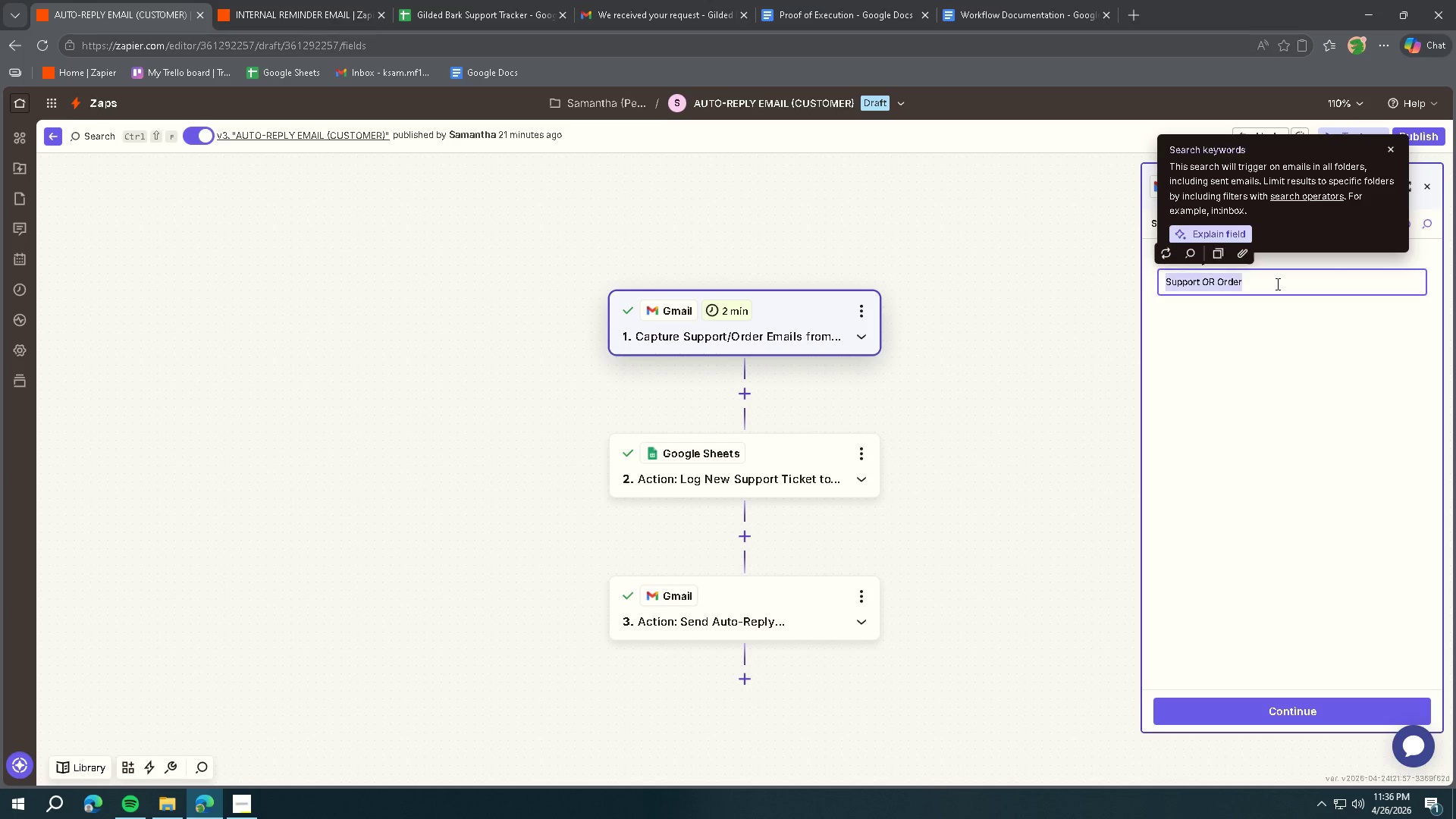 
key(Control+A)
 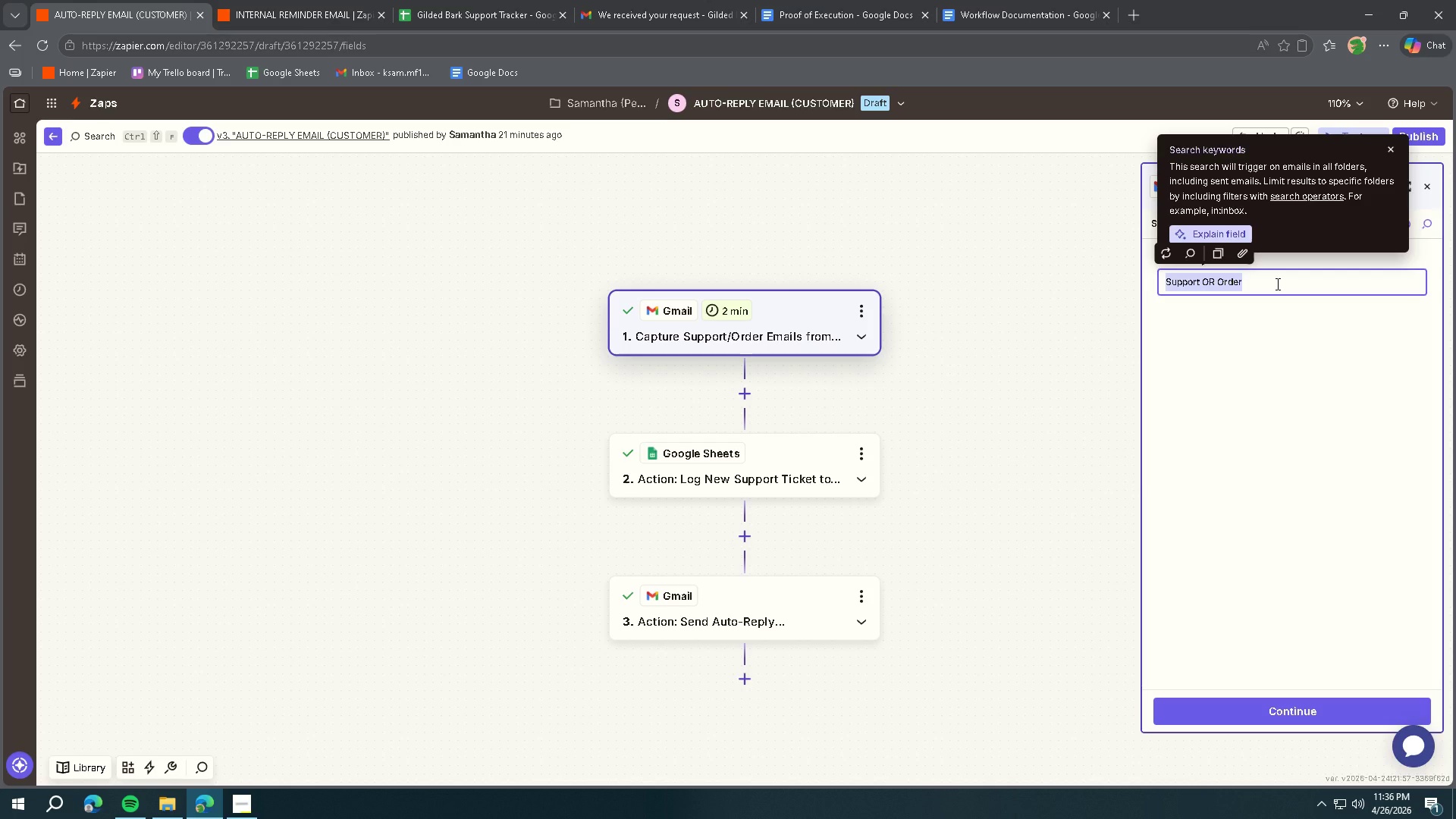 
type((Suppoert o)
key(Backspace)
key(Backspace)
key(Backspace)
key(Backspace)
key(Backspace)
type(rt or )
key(Backspace)
key(Backspace)
key(Backspace)
type(OR Order) -)
 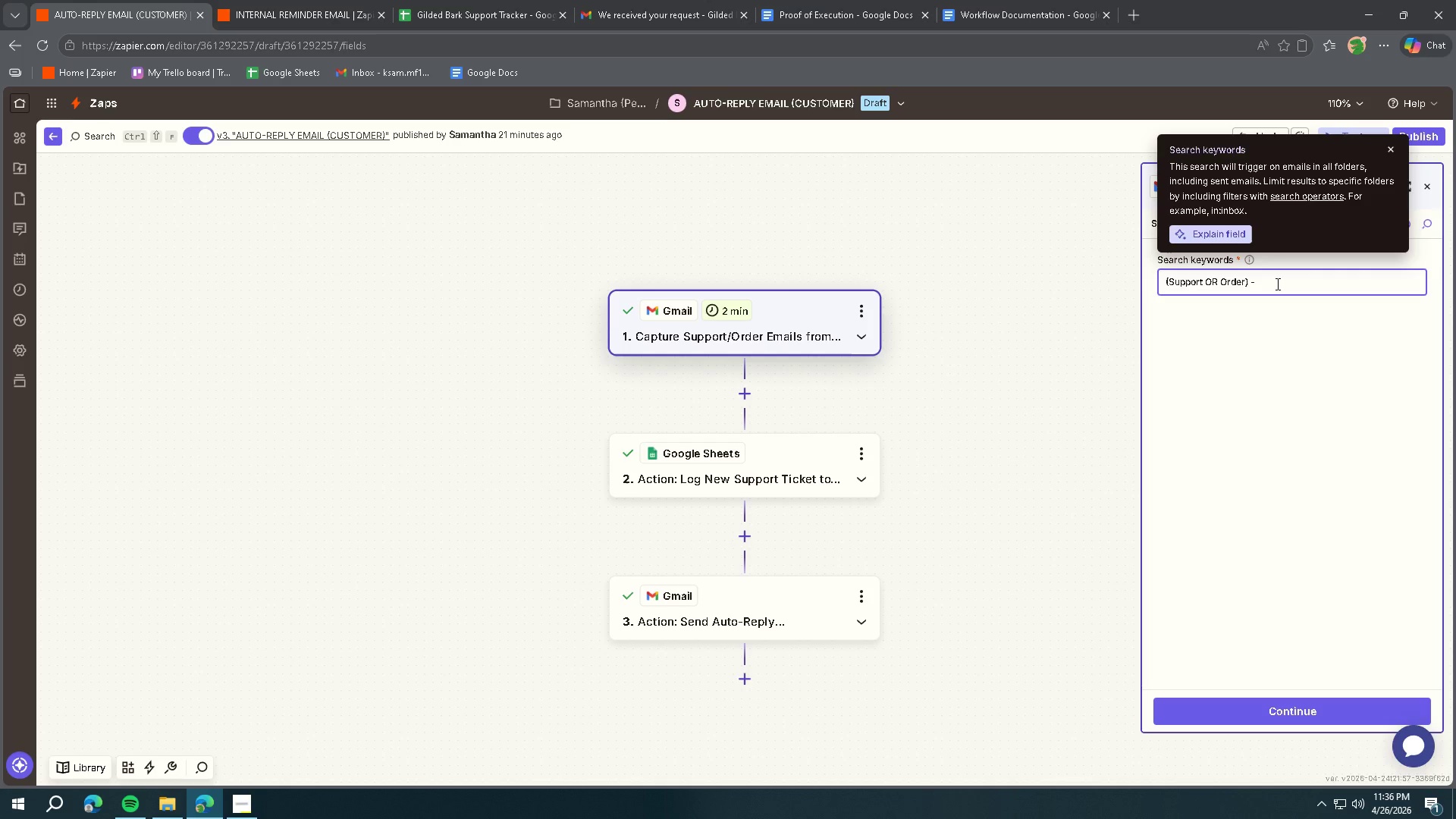 
type(from:sa)
key(Backspace)
key(Backspace)
type(ksam.mf1@gmail.com)
 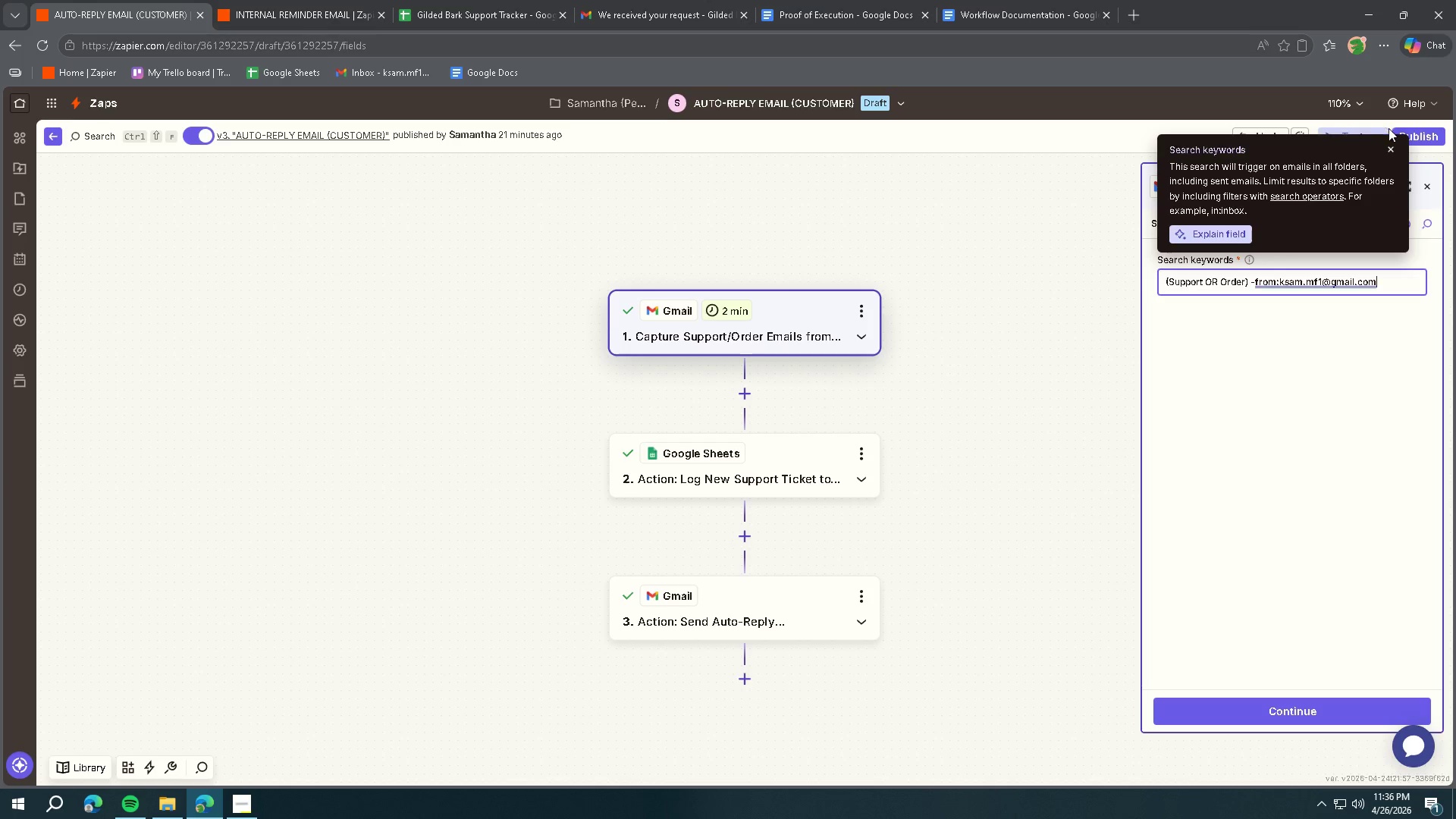 
left_click([1391, 149])
 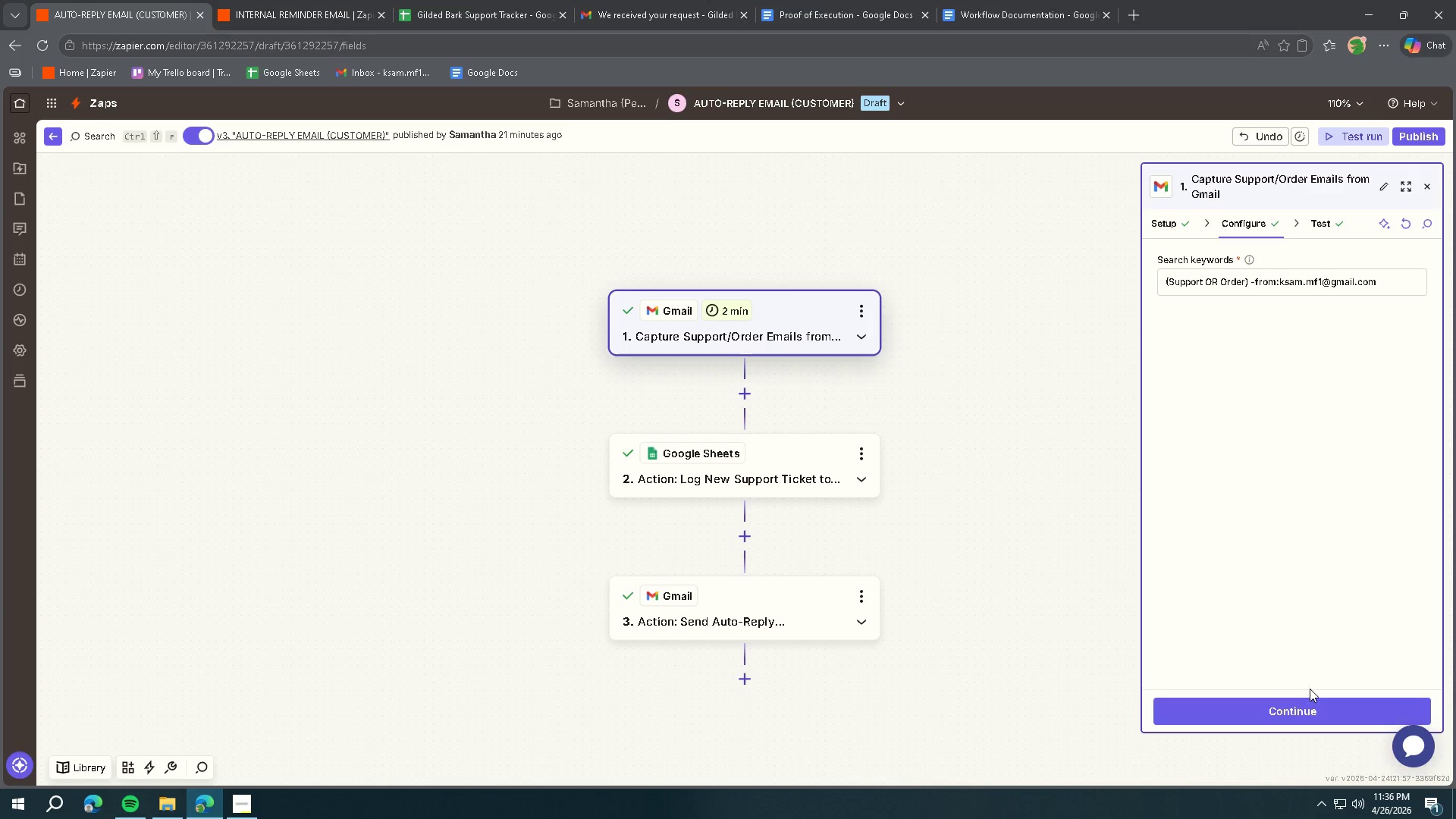 
left_click([1294, 720])
 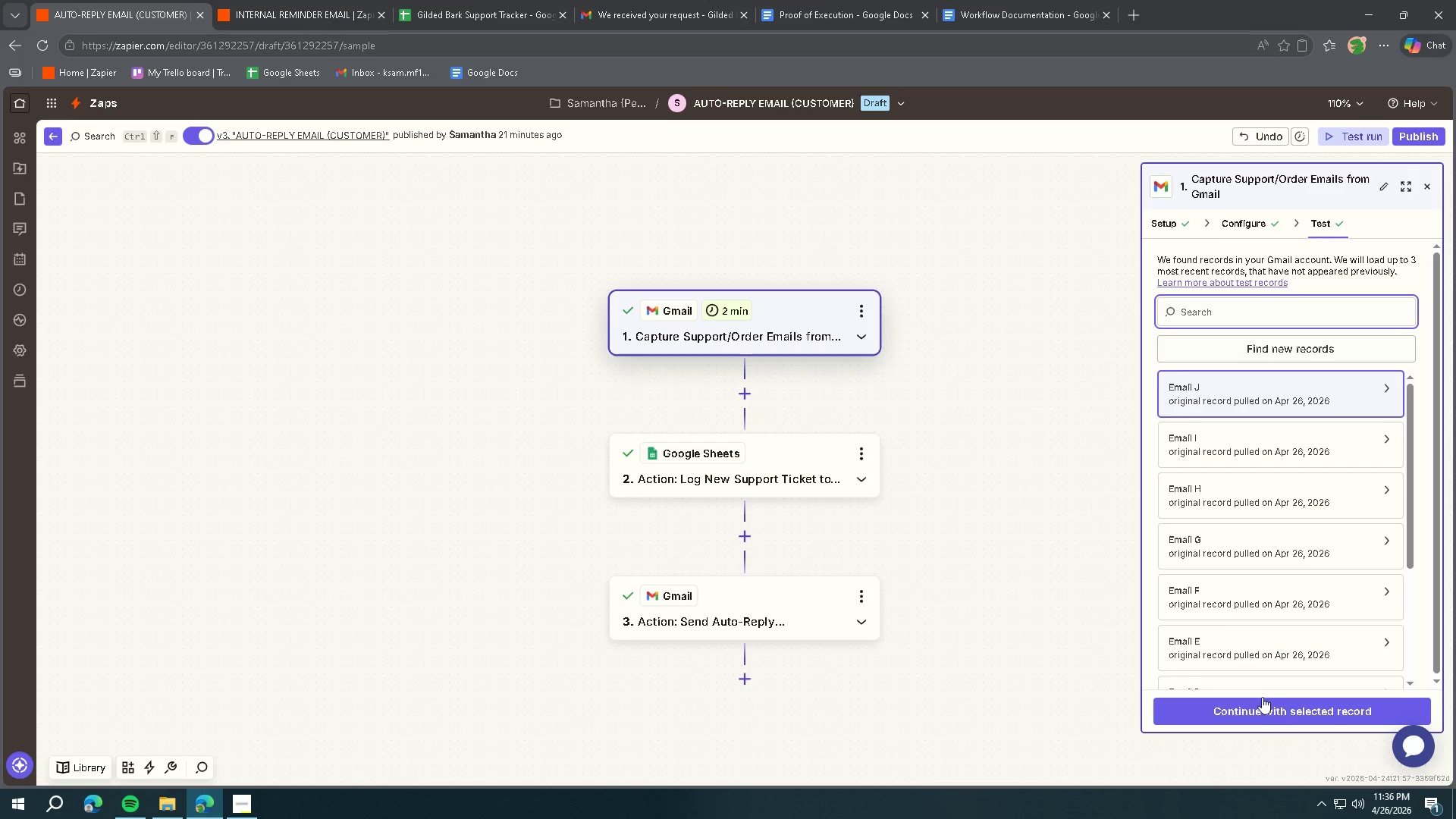 
left_click([1258, 334])
 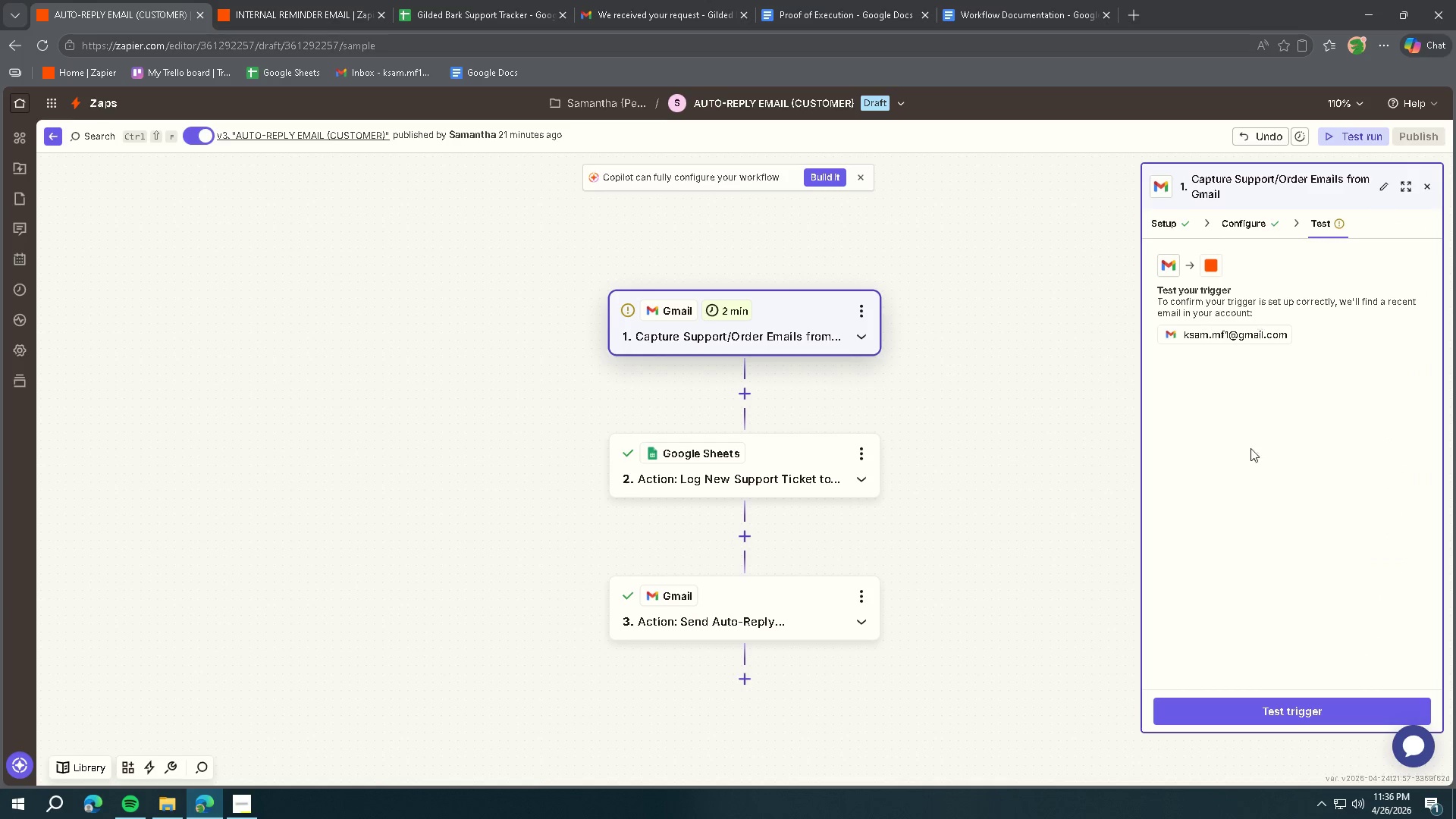 
left_click([1263, 708])
 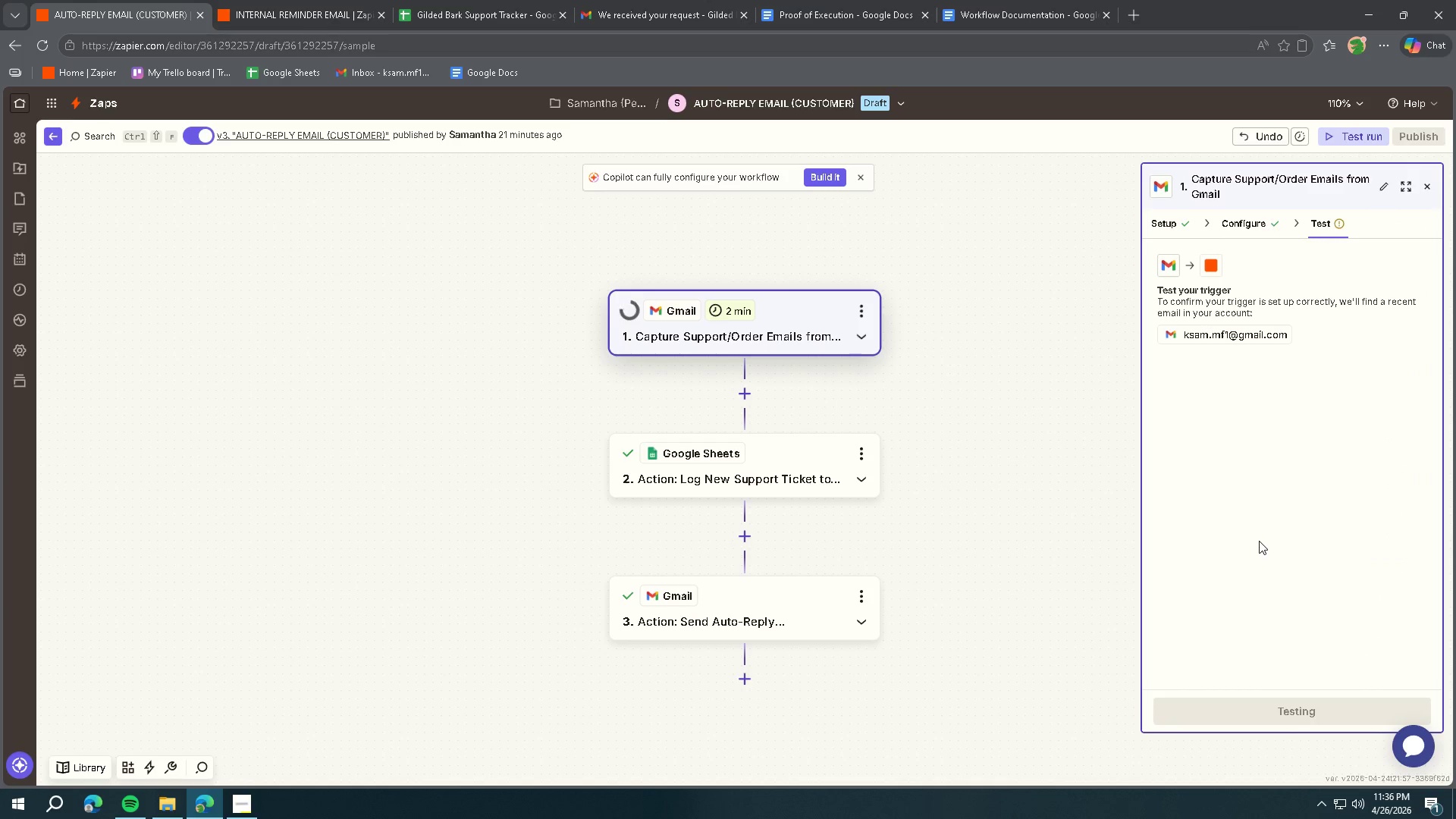 
left_click([1249, 397])
 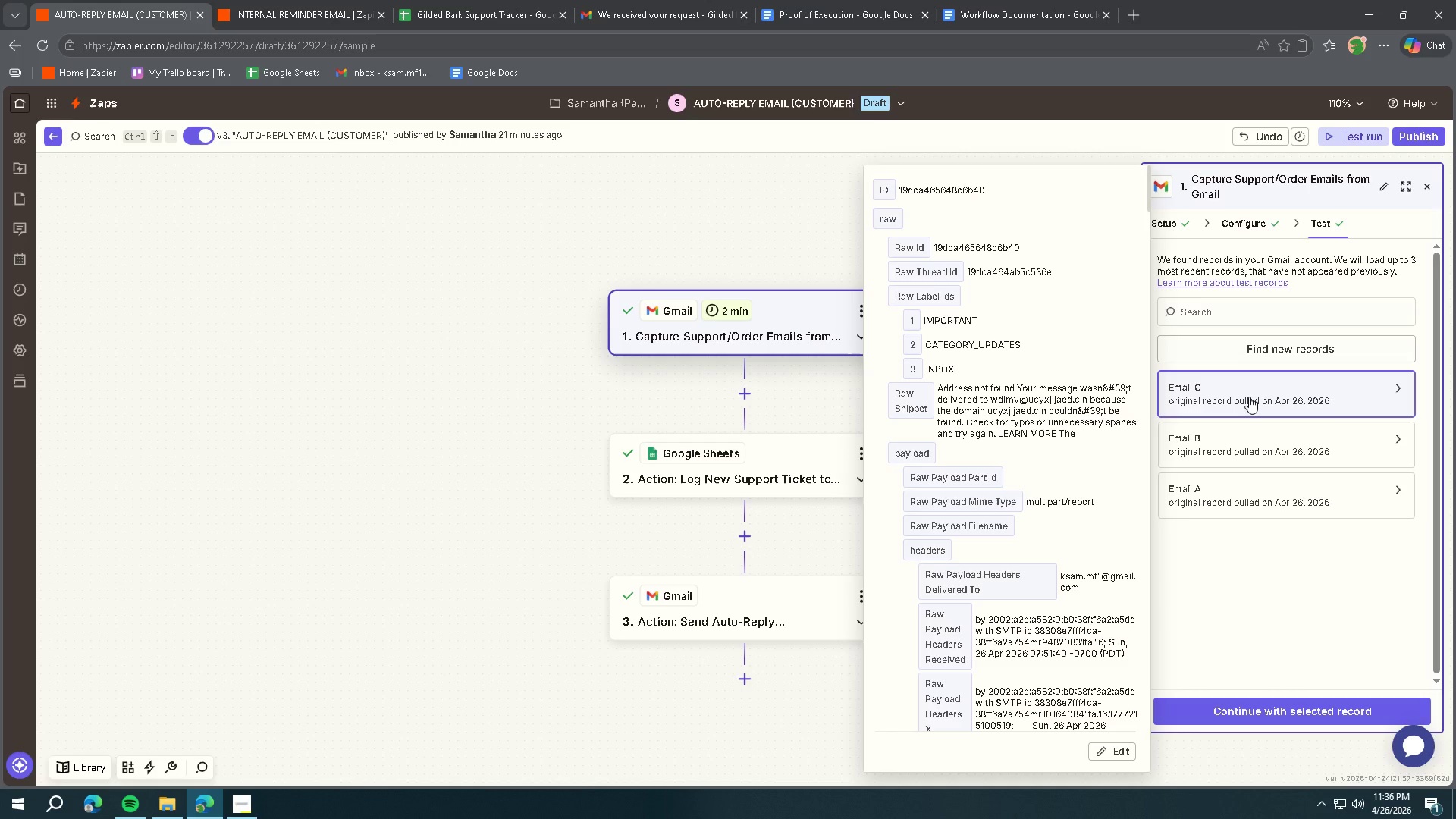 
scroll: coordinate [1109, 504], scroll_direction: down, amount: 10.0
 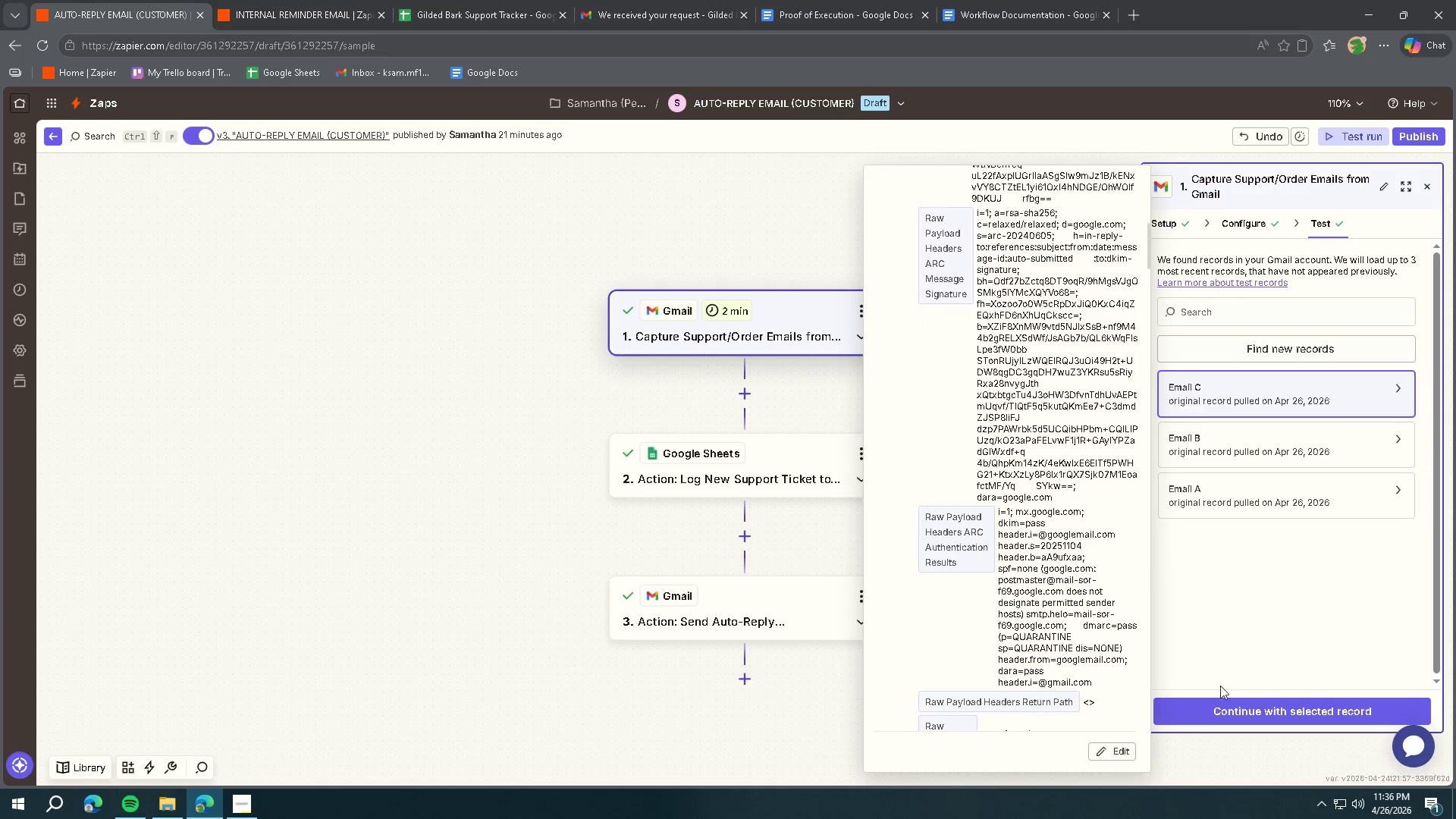 
left_click([1223, 710])
 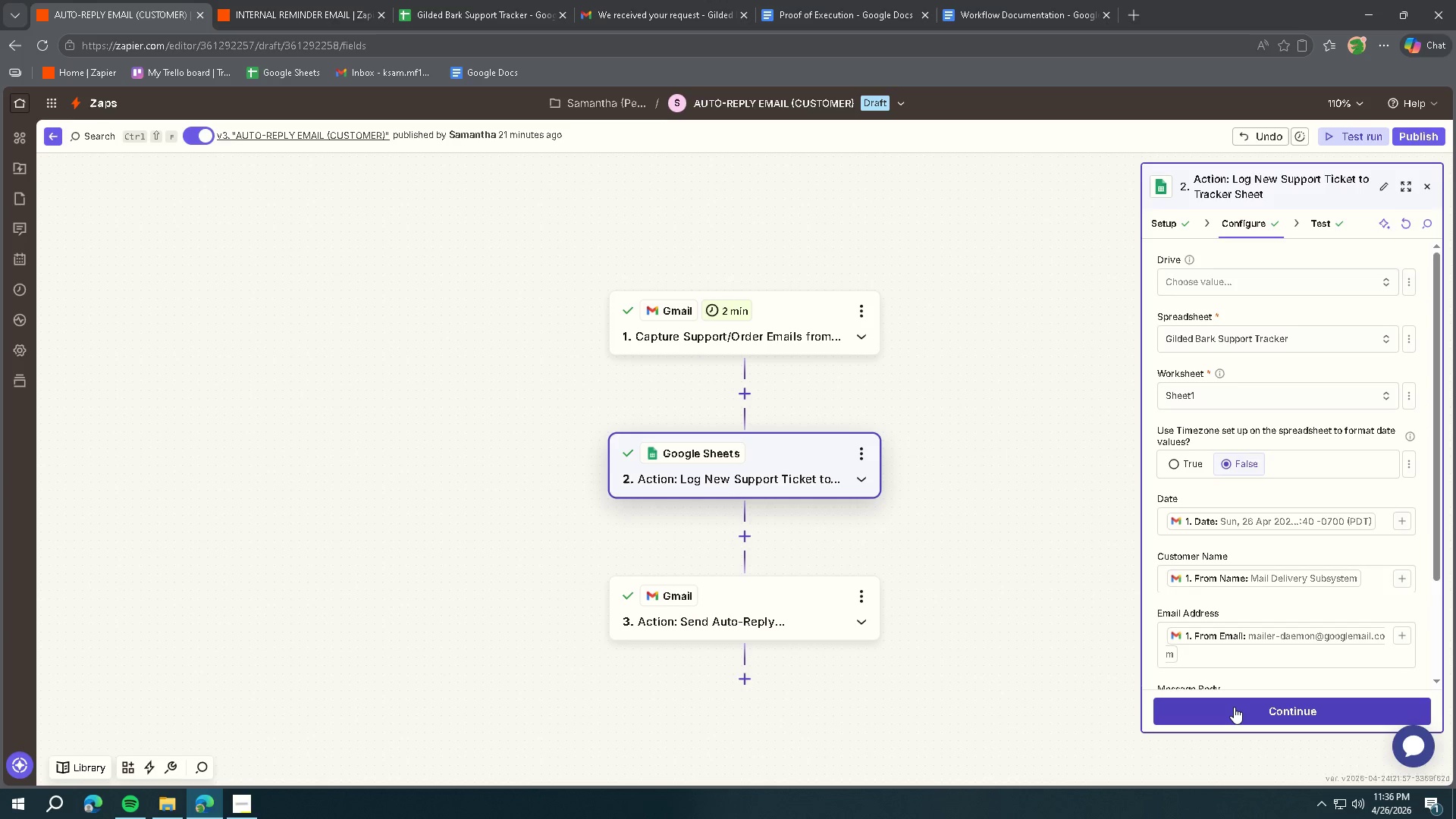 
left_click([1234, 707])
 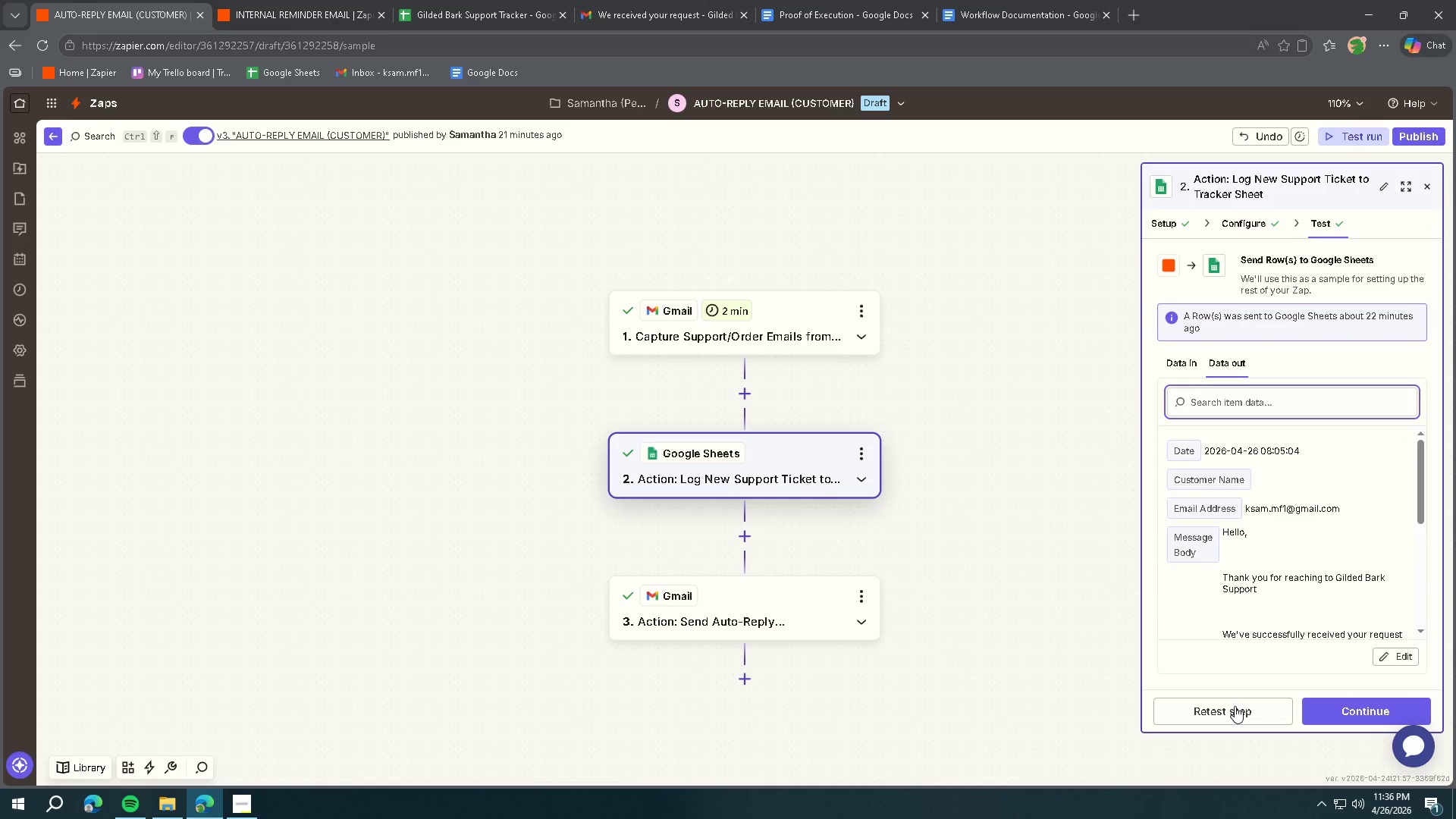 
left_click([1235, 706])
 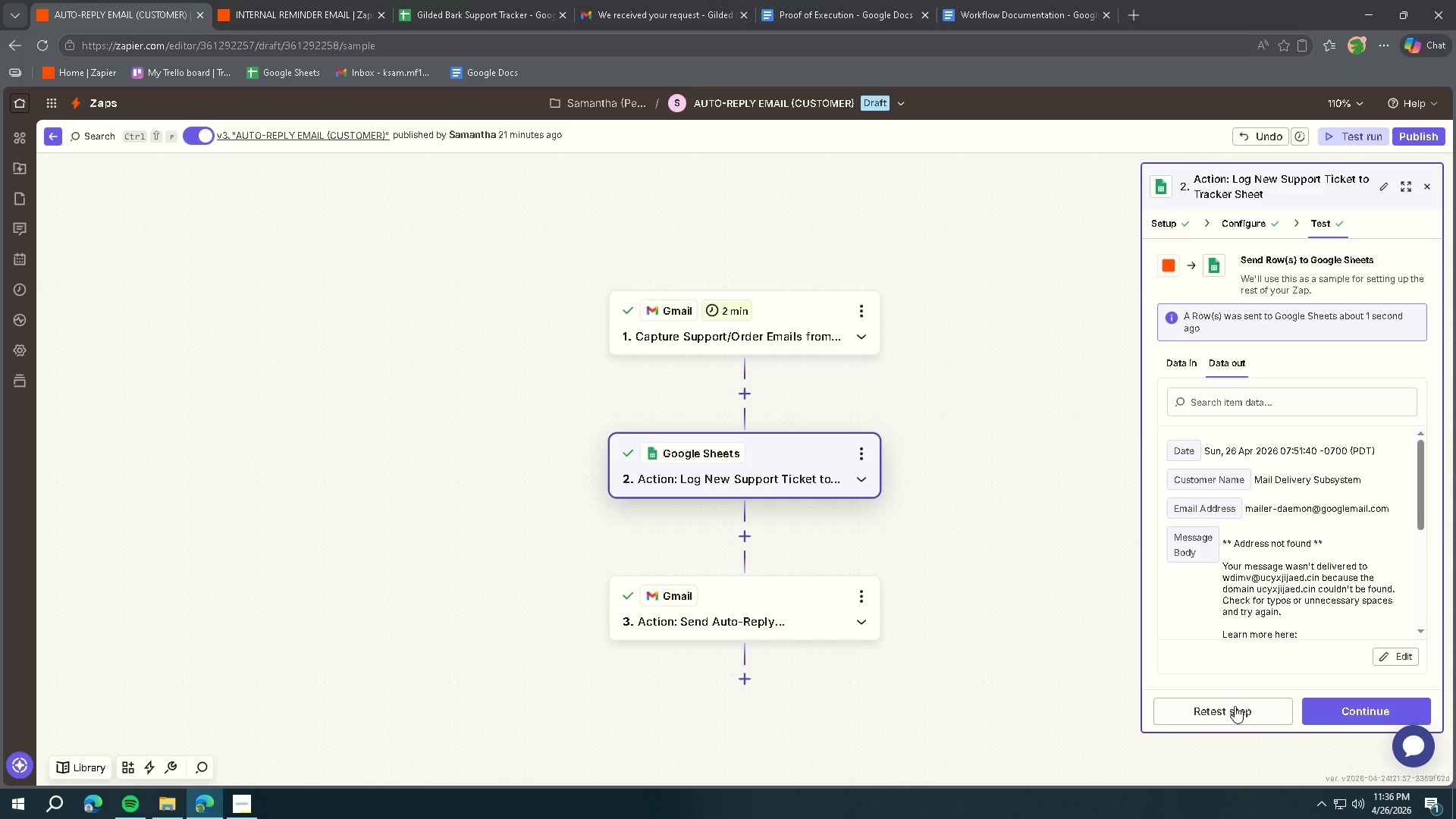 
left_click([1322, 717])
 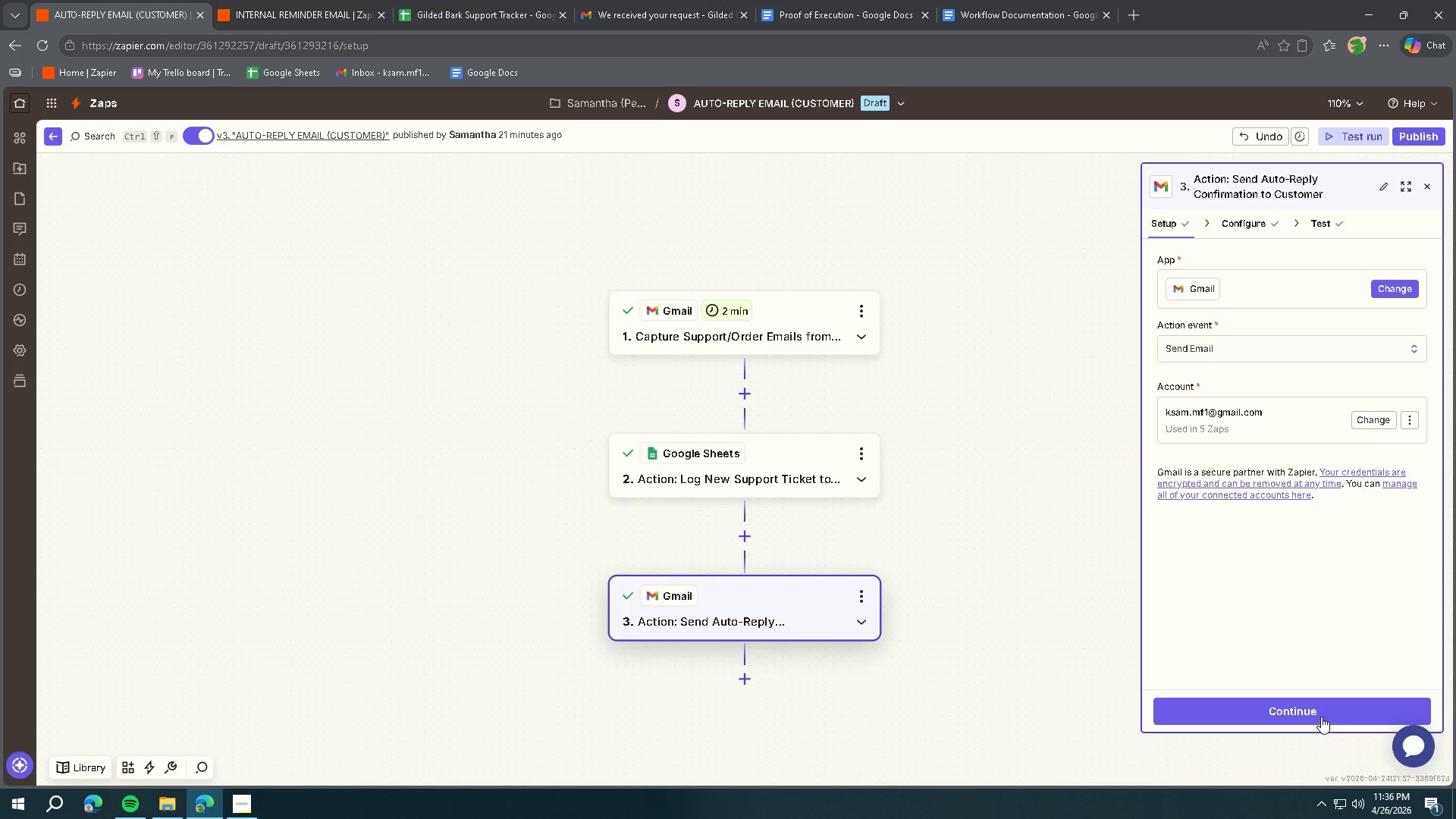 
left_click([1319, 717])
 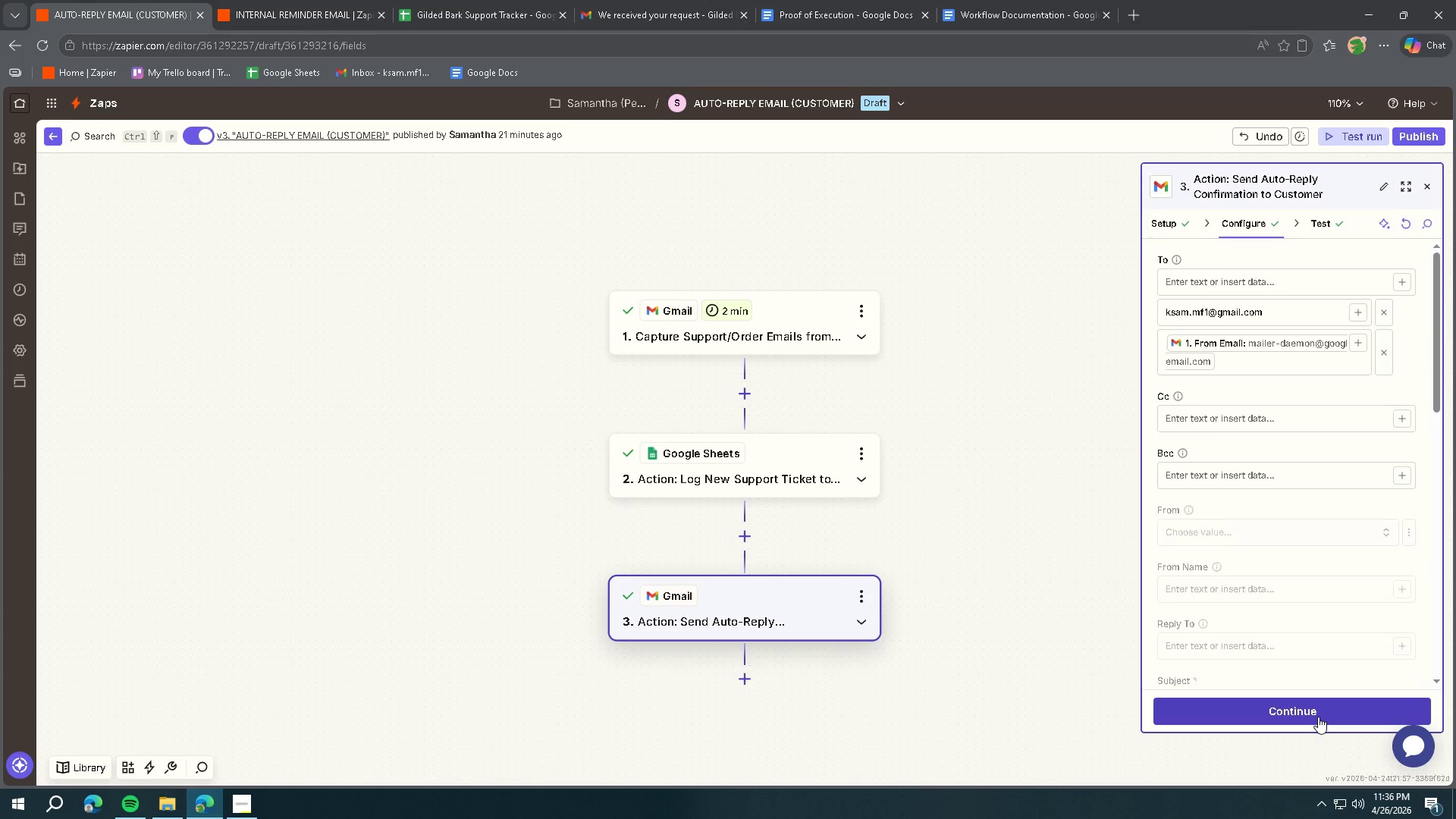 
left_click([1318, 717])
 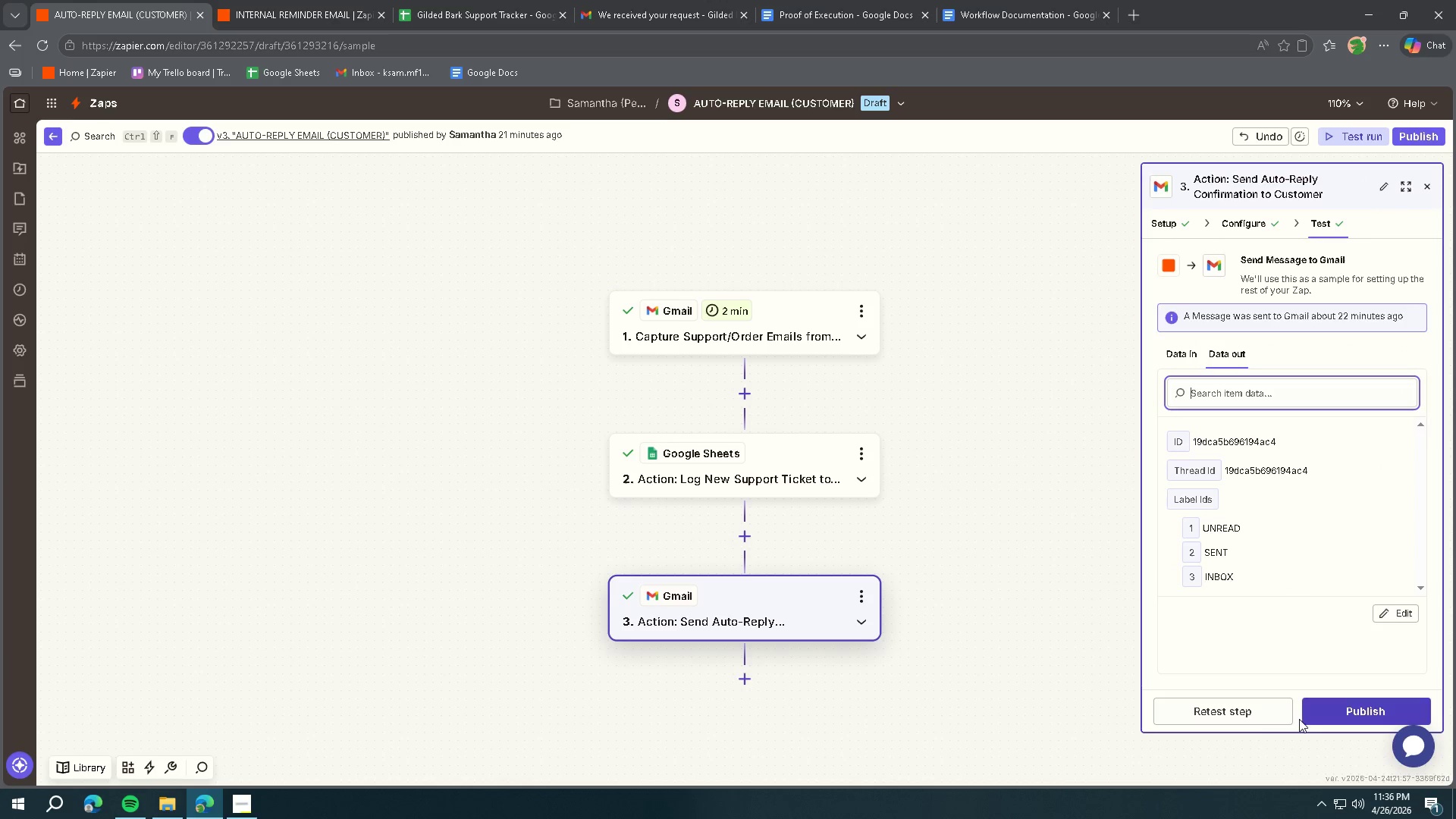 
left_click([1244, 717])
 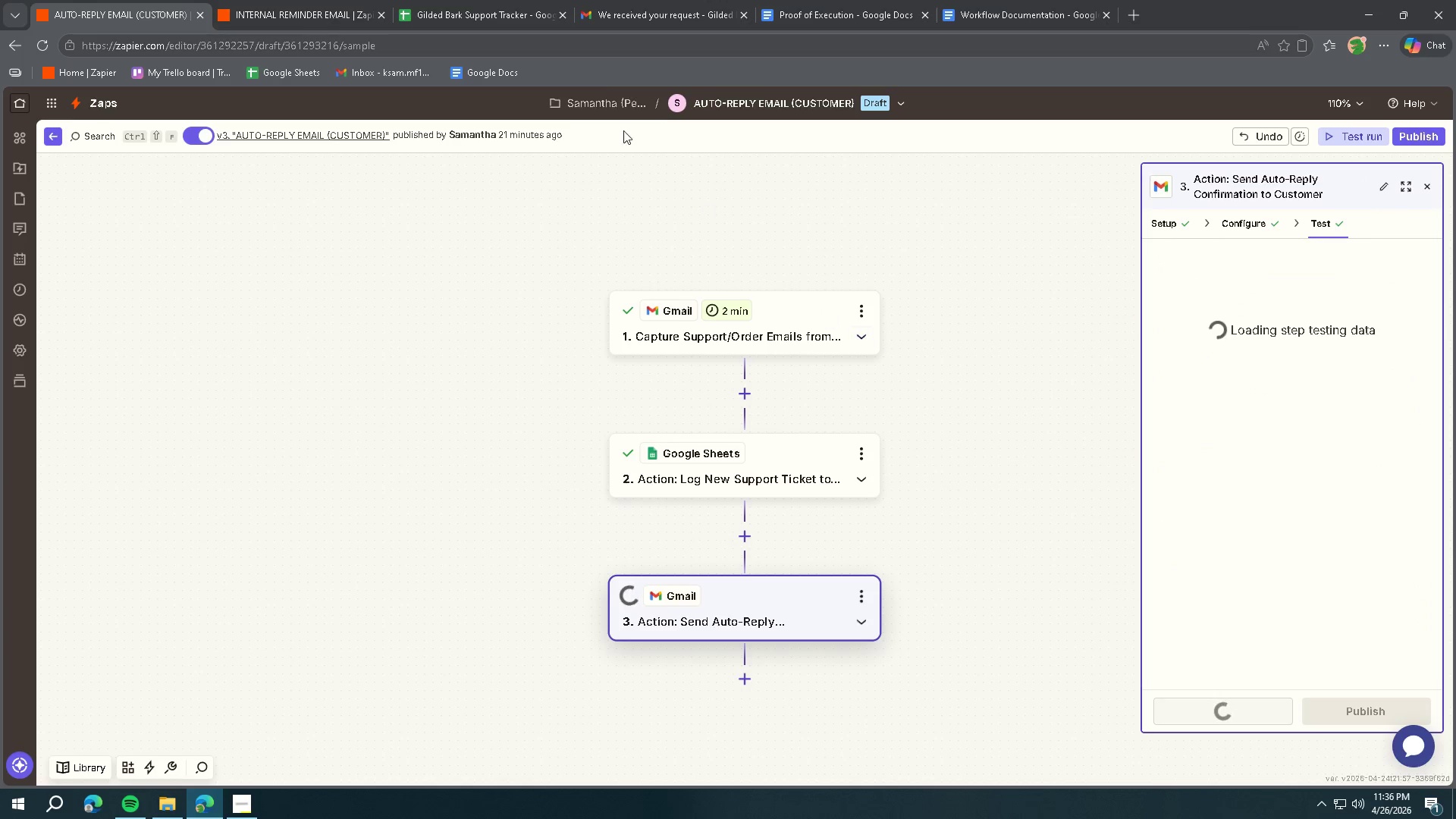 
left_click([506, 10])
 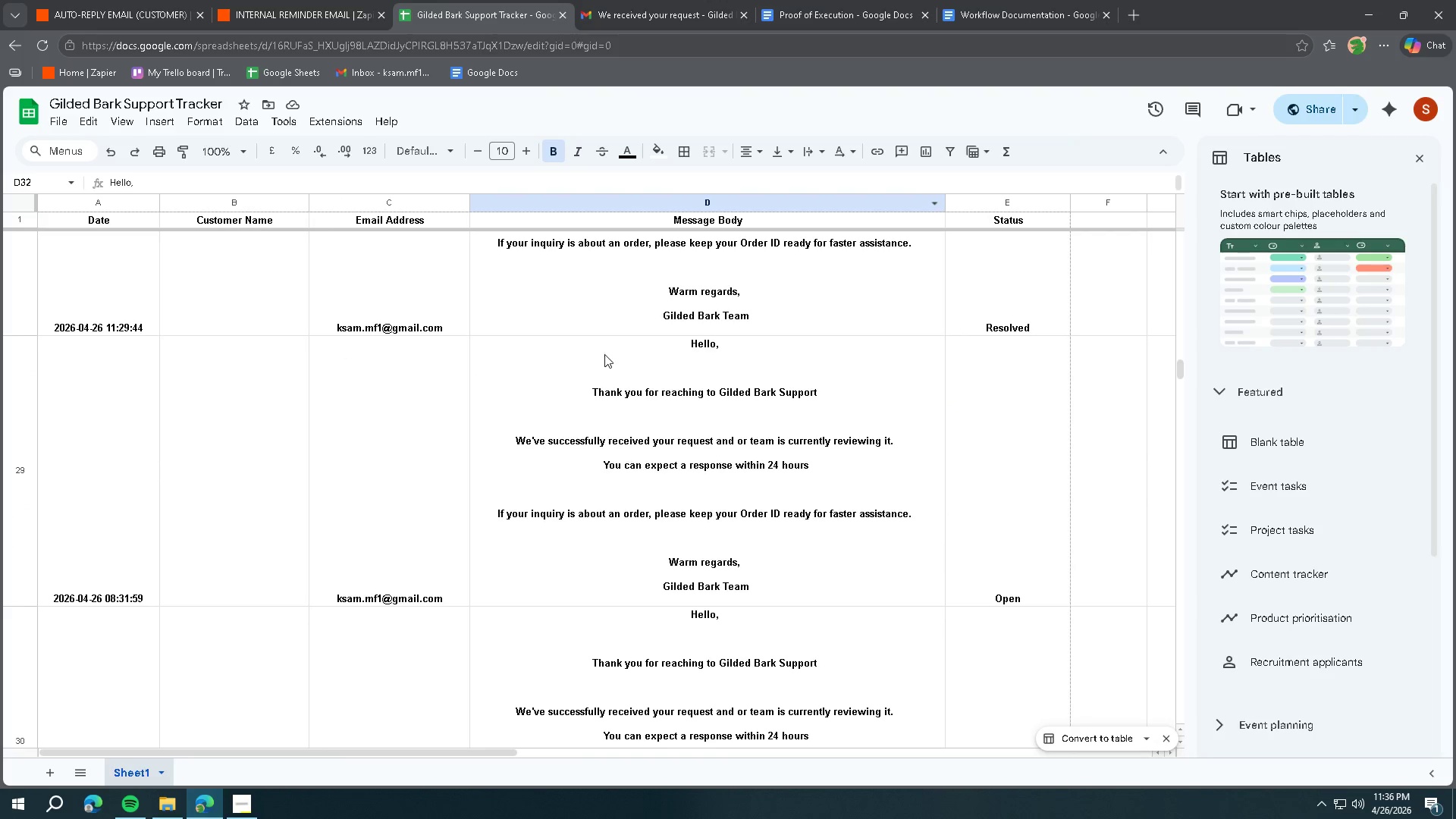 
scroll: coordinate [569, 430], scroll_direction: down, amount: 24.0
 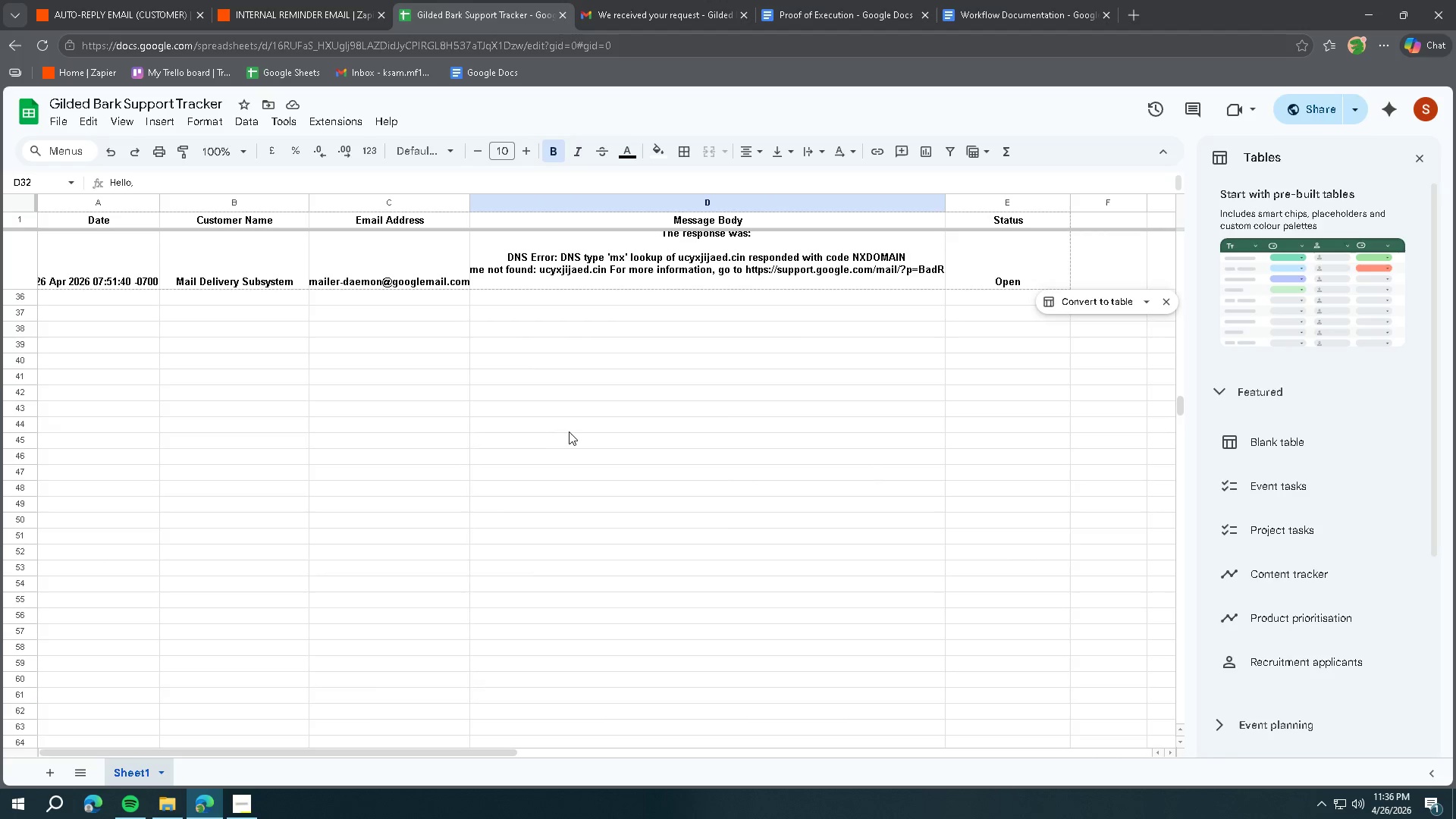 
scroll: coordinate [587, 434], scroll_direction: up, amount: 5.0
 